 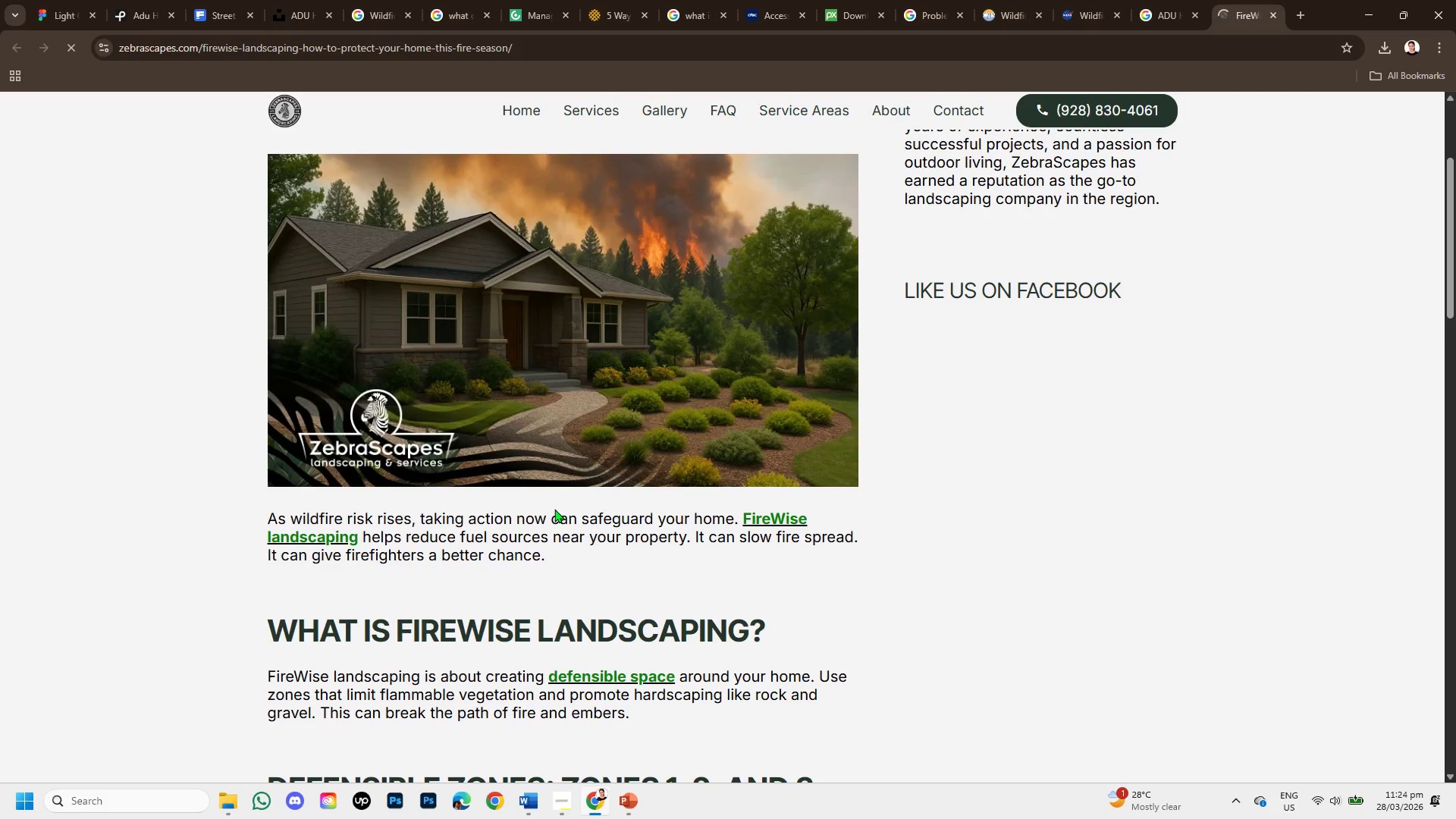 
scroll: coordinate [613, 524], scroll_direction: up, amount: 1.0
 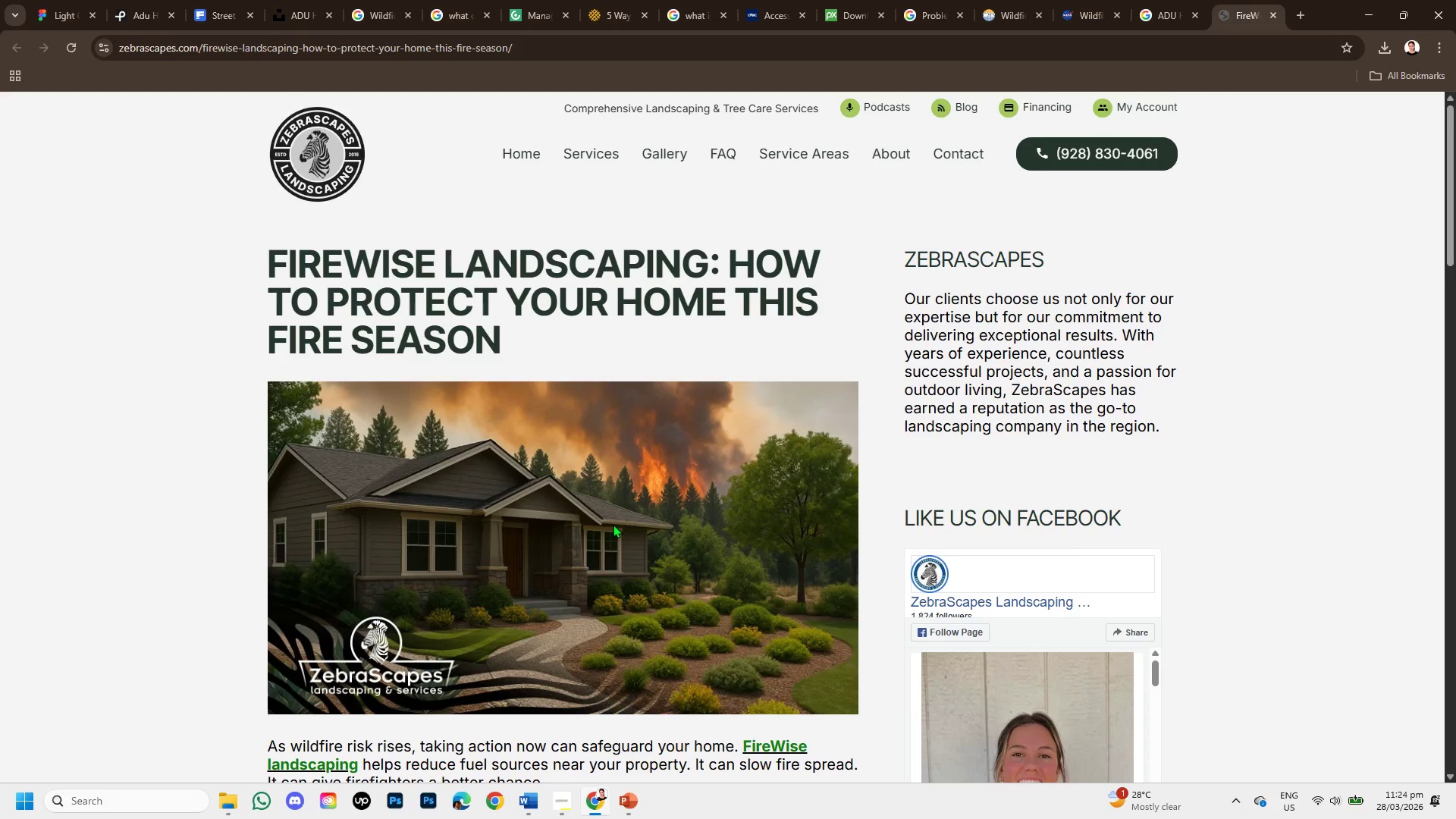 
scroll: coordinate [613, 524], scroll_direction: down, amount: 3.0
 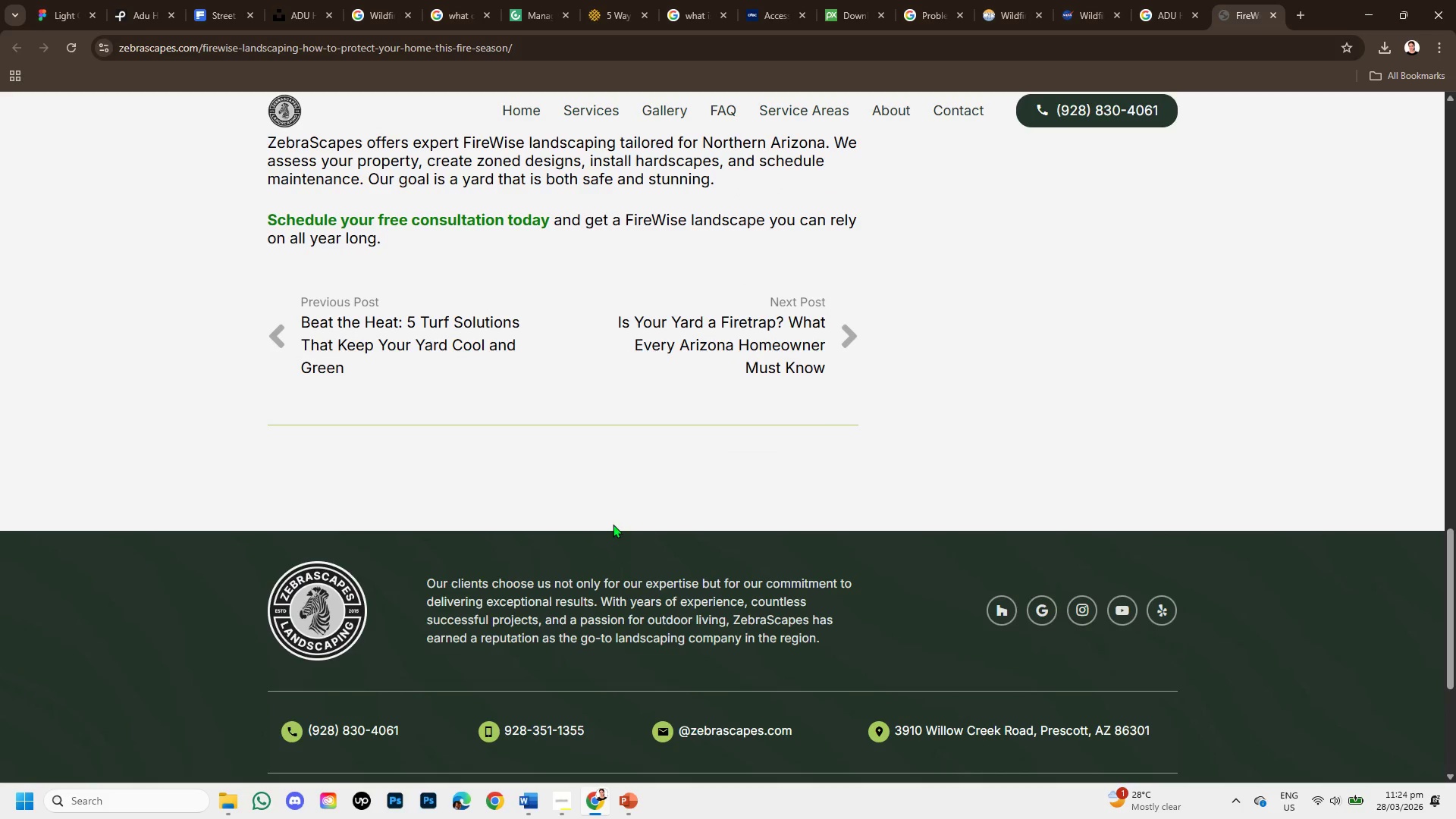 
scroll: coordinate [495, 439], scroll_direction: up, amount: 7.0
 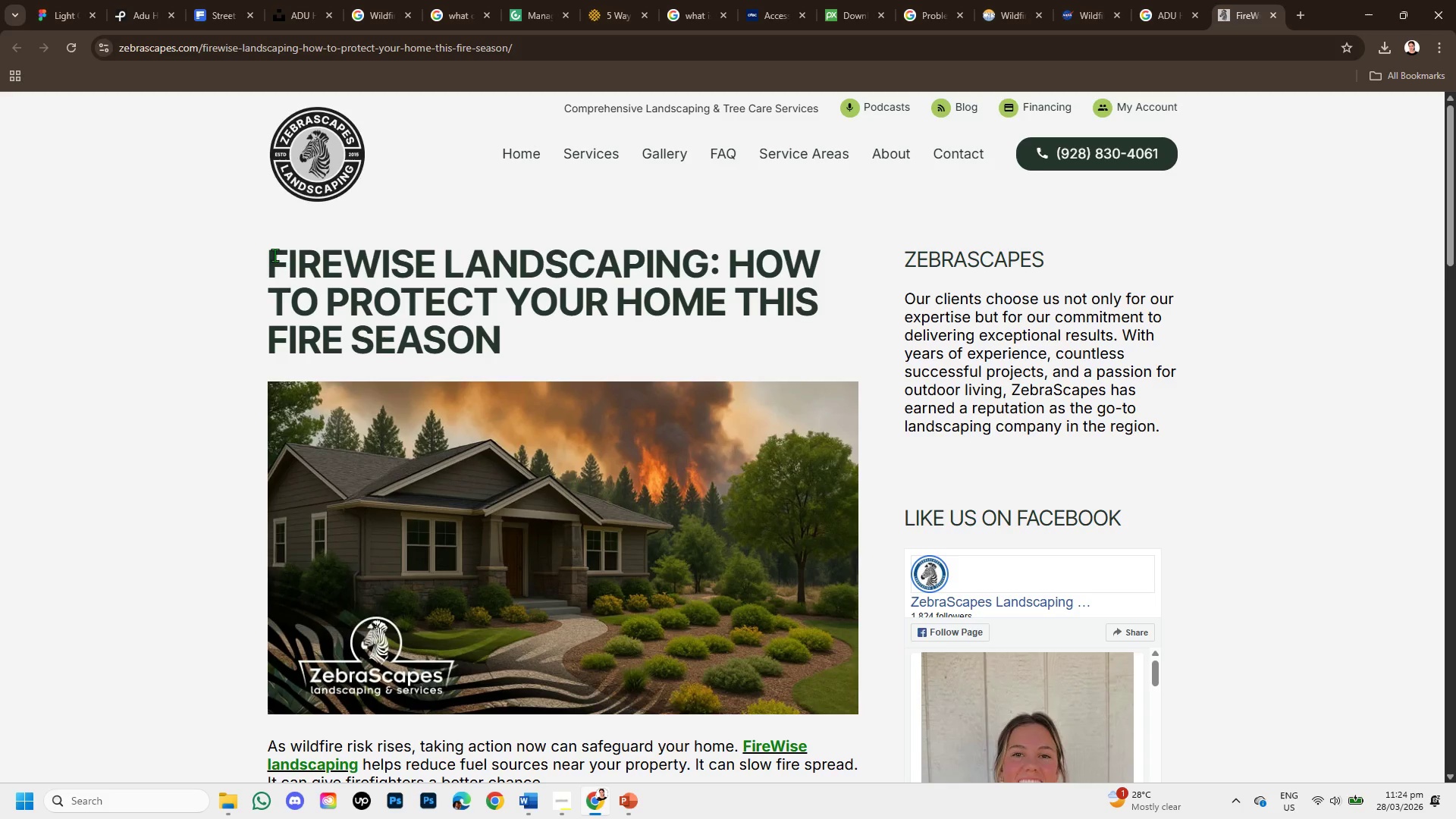 
left_click_drag(start_coordinate=[271, 256], to_coordinate=[700, 265])
 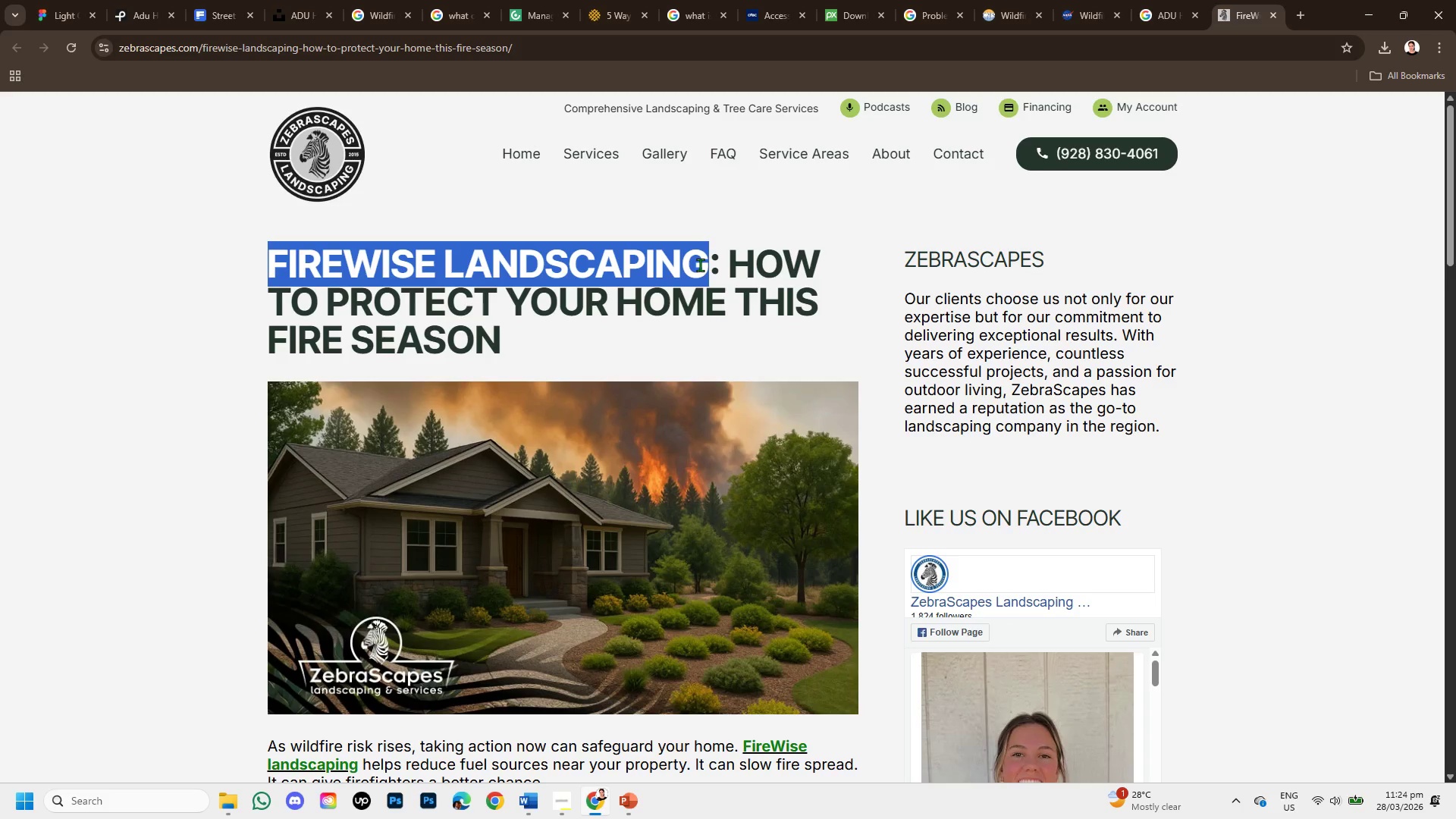 
key(Control+C)
 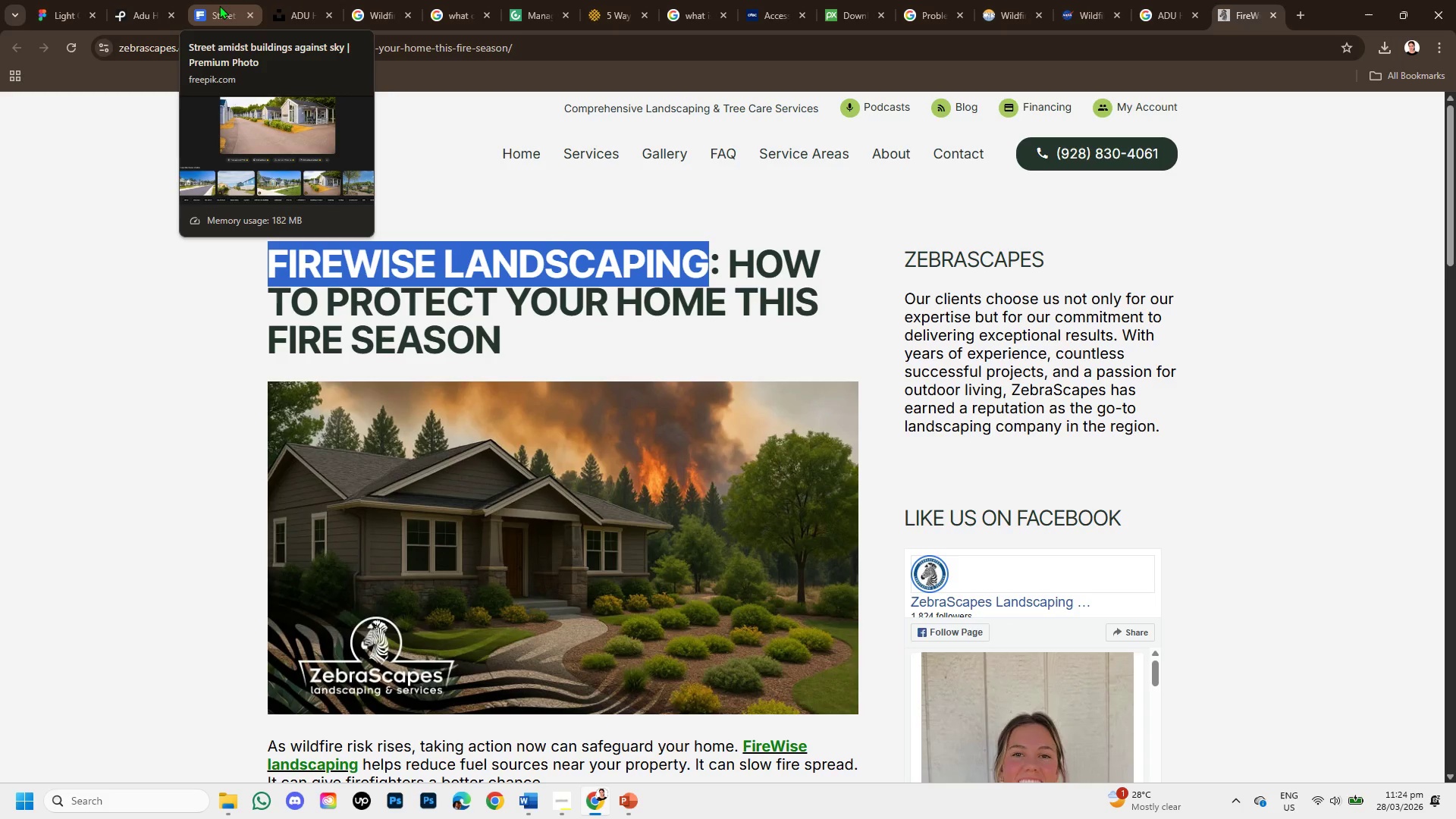 
left_click([280, 10])
 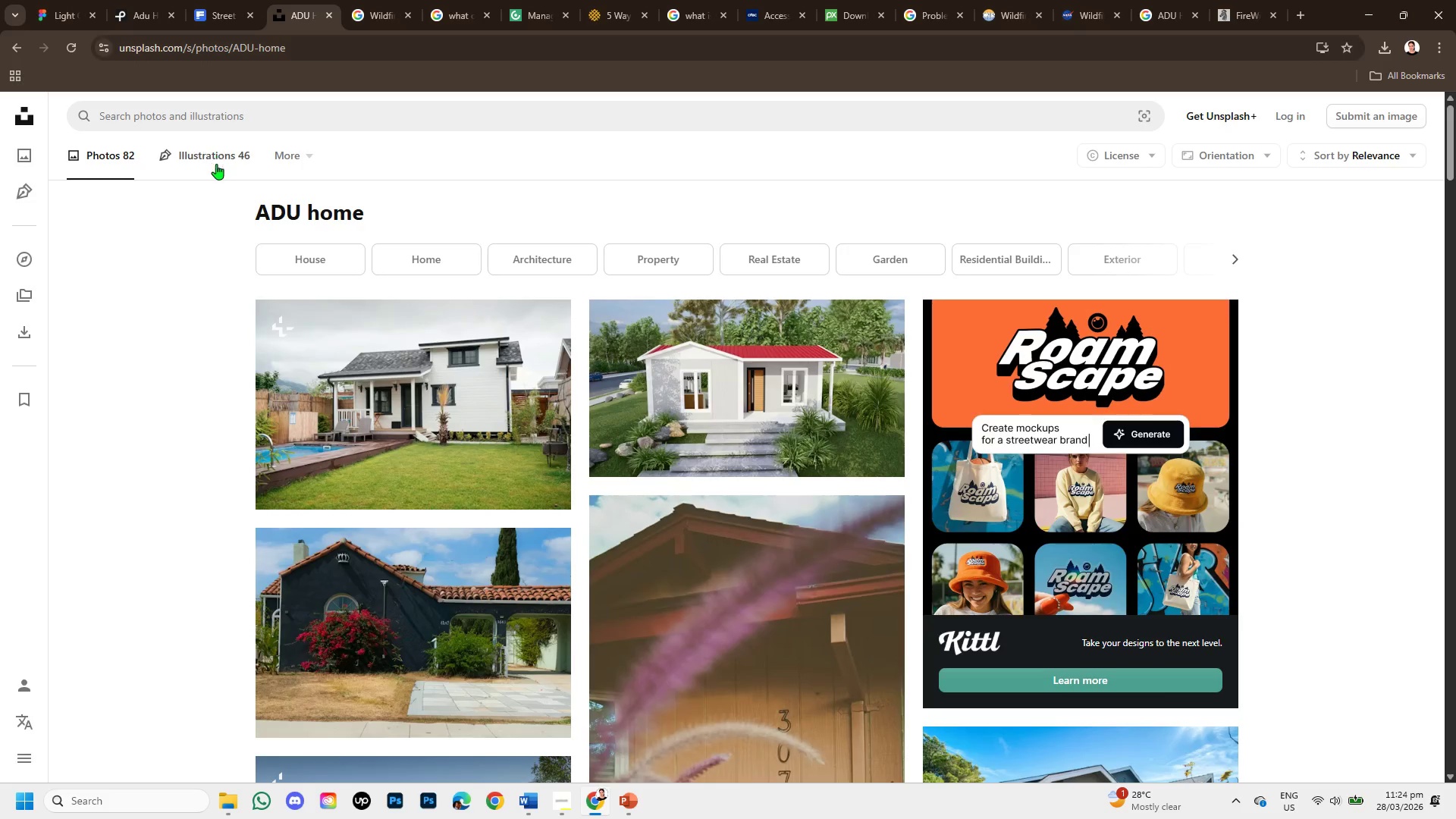 
scroll: coordinate [278, 206], scroll_direction: up, amount: 5.0
 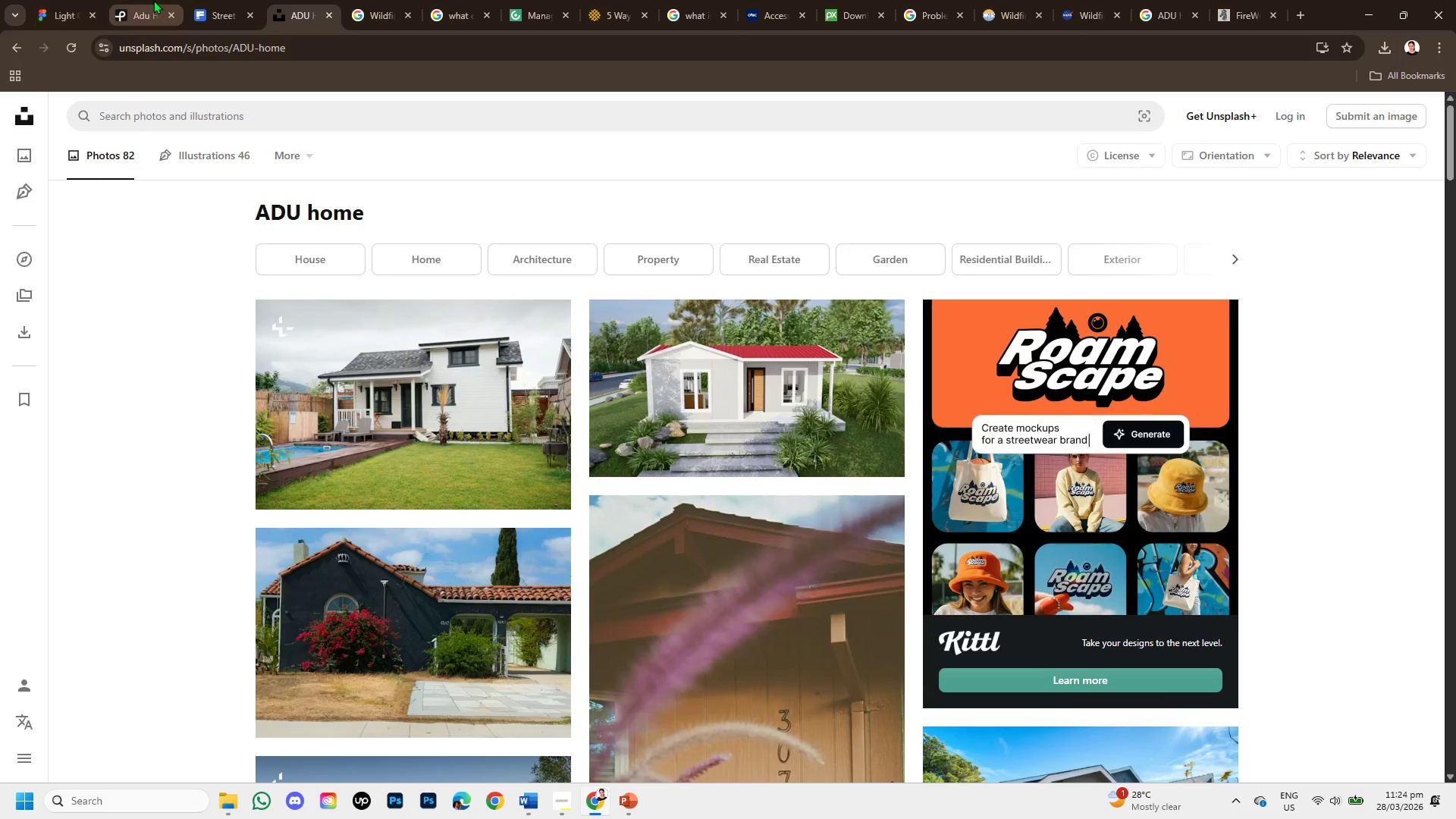 
left_click([153, 0])
 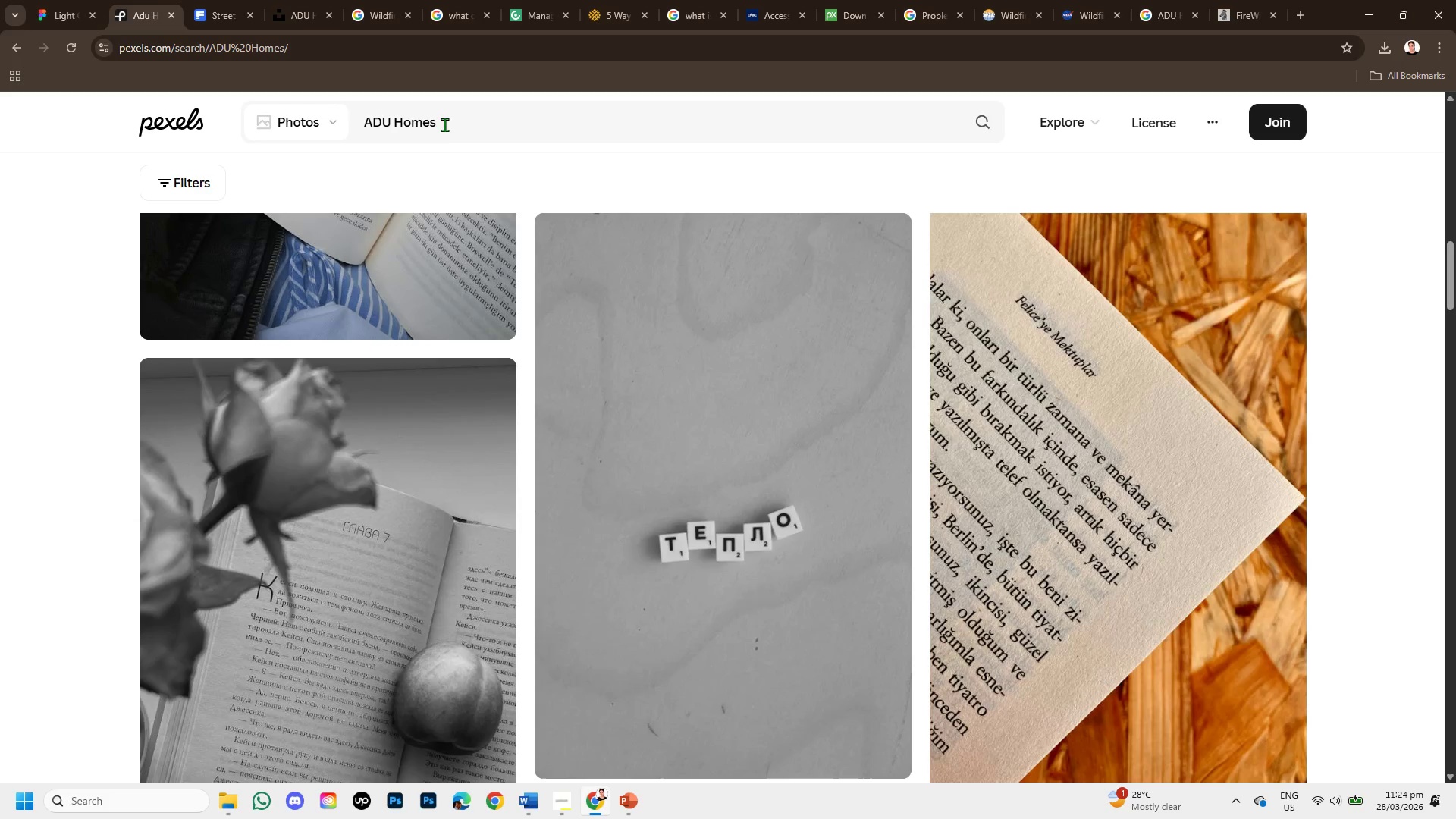 
left_click([447, 123])
 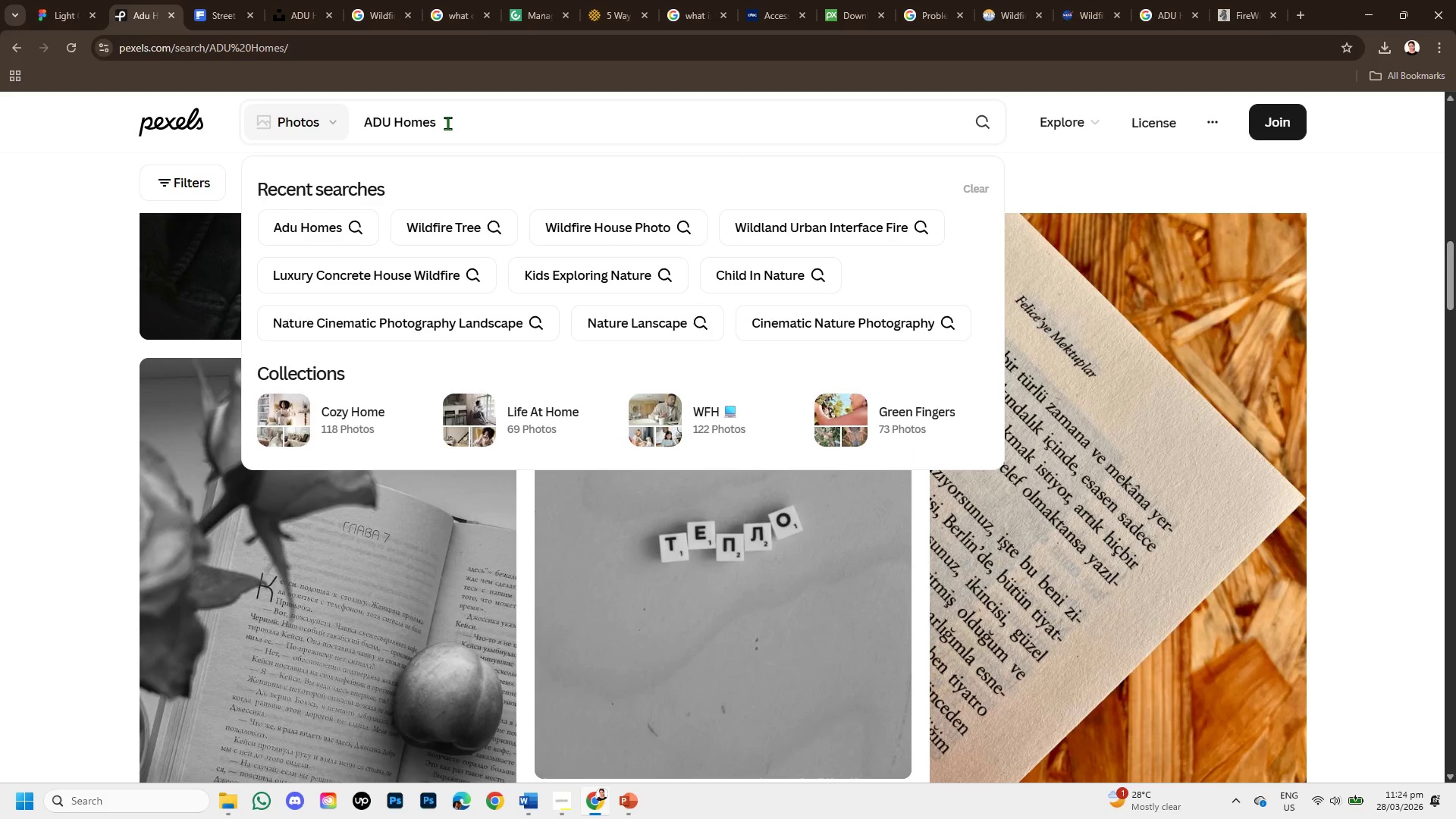 
type( safe for wildfire )
 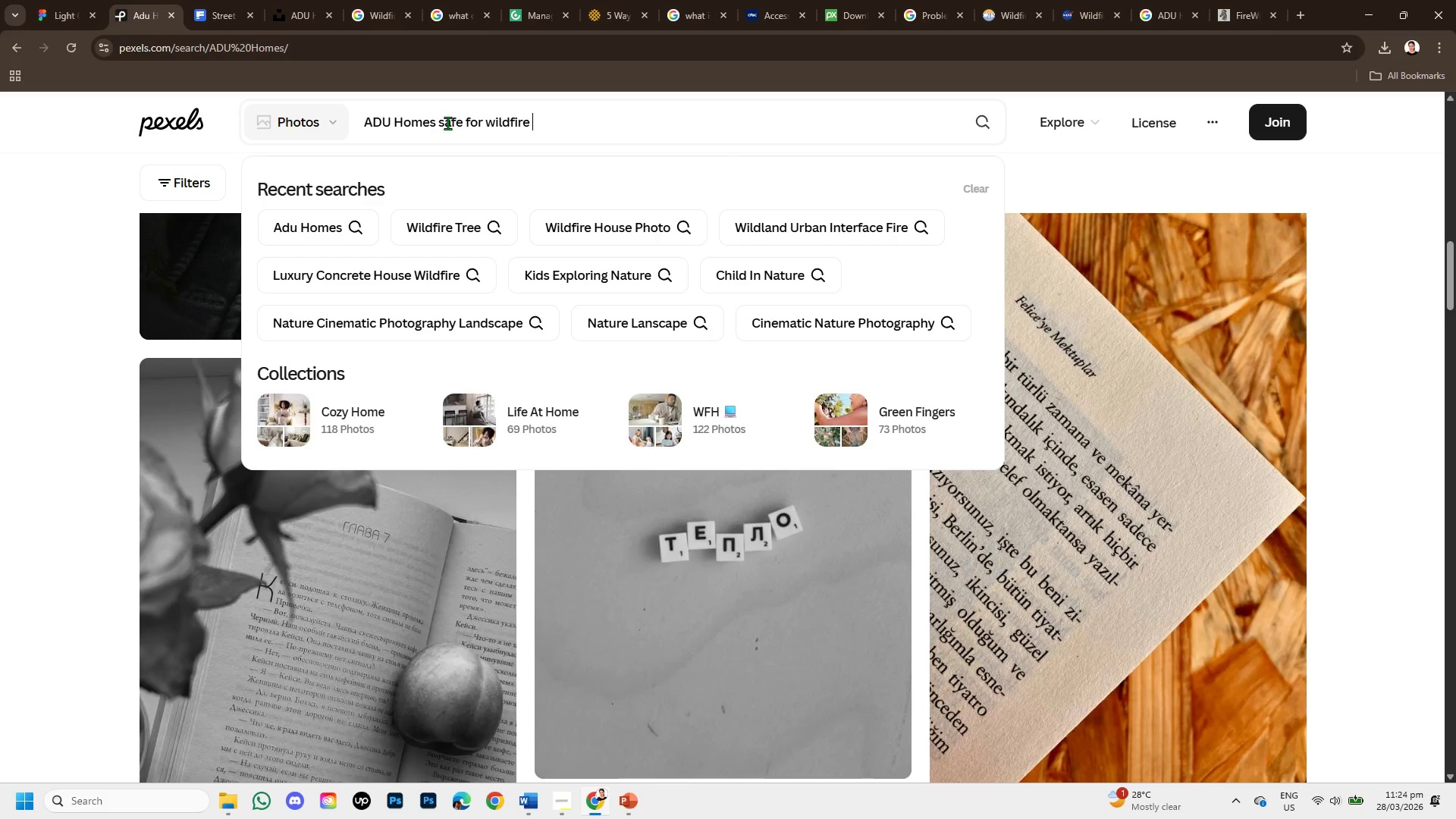 
key(Enter)
 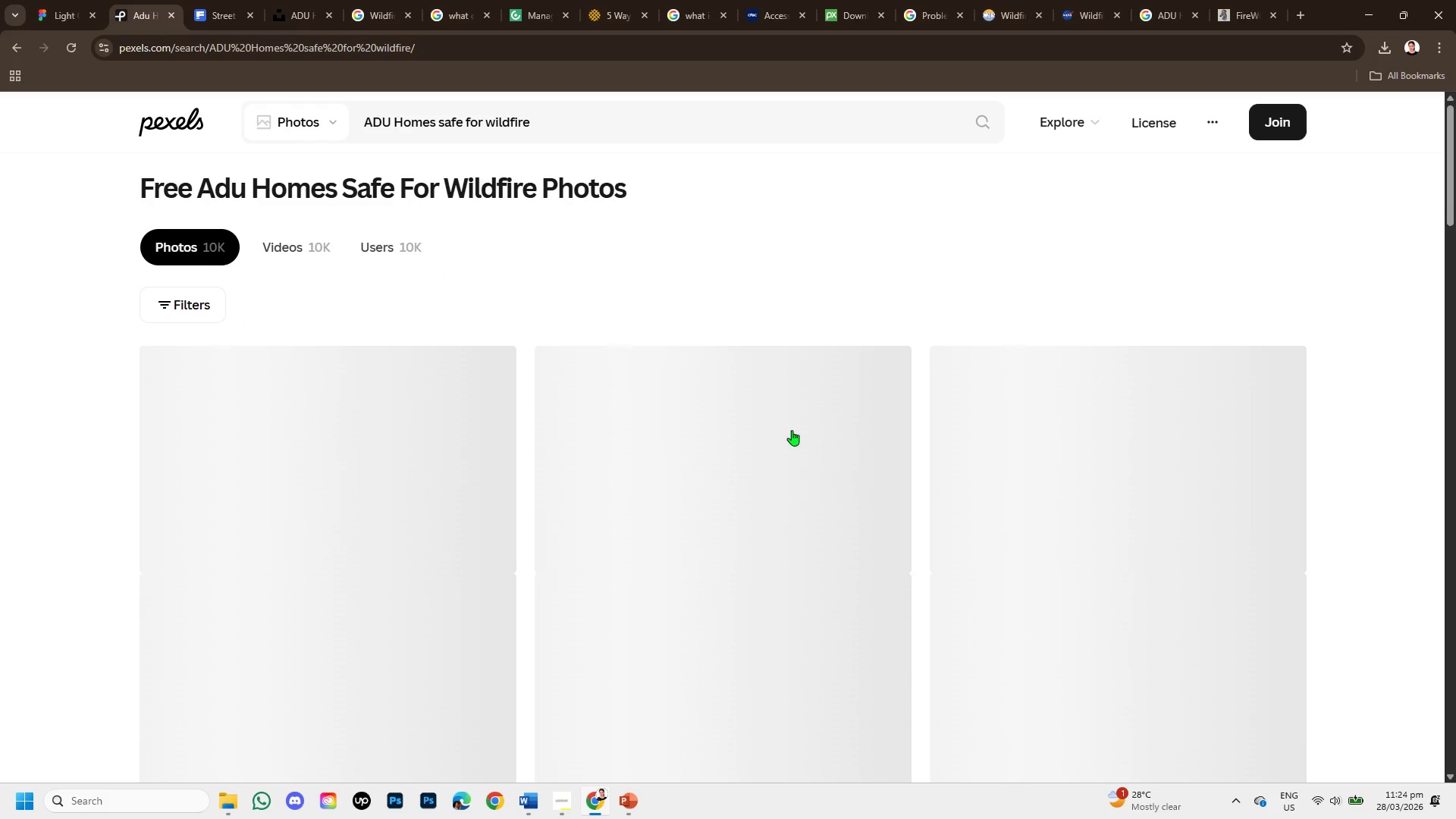 
scroll: coordinate [762, 504], scroll_direction: down, amount: 16.0
 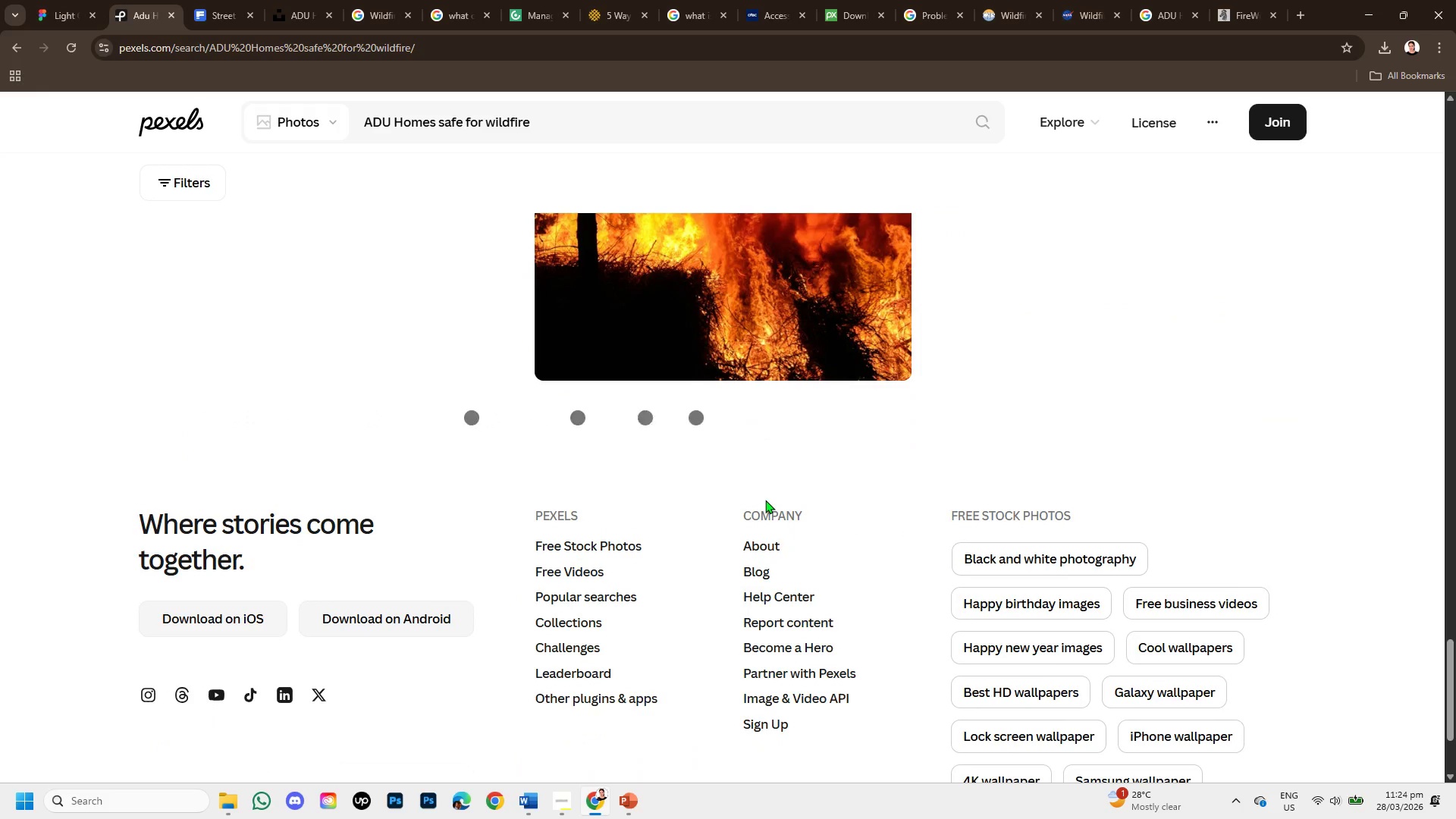 
scroll: coordinate [765, 500], scroll_direction: up, amount: 2.0
 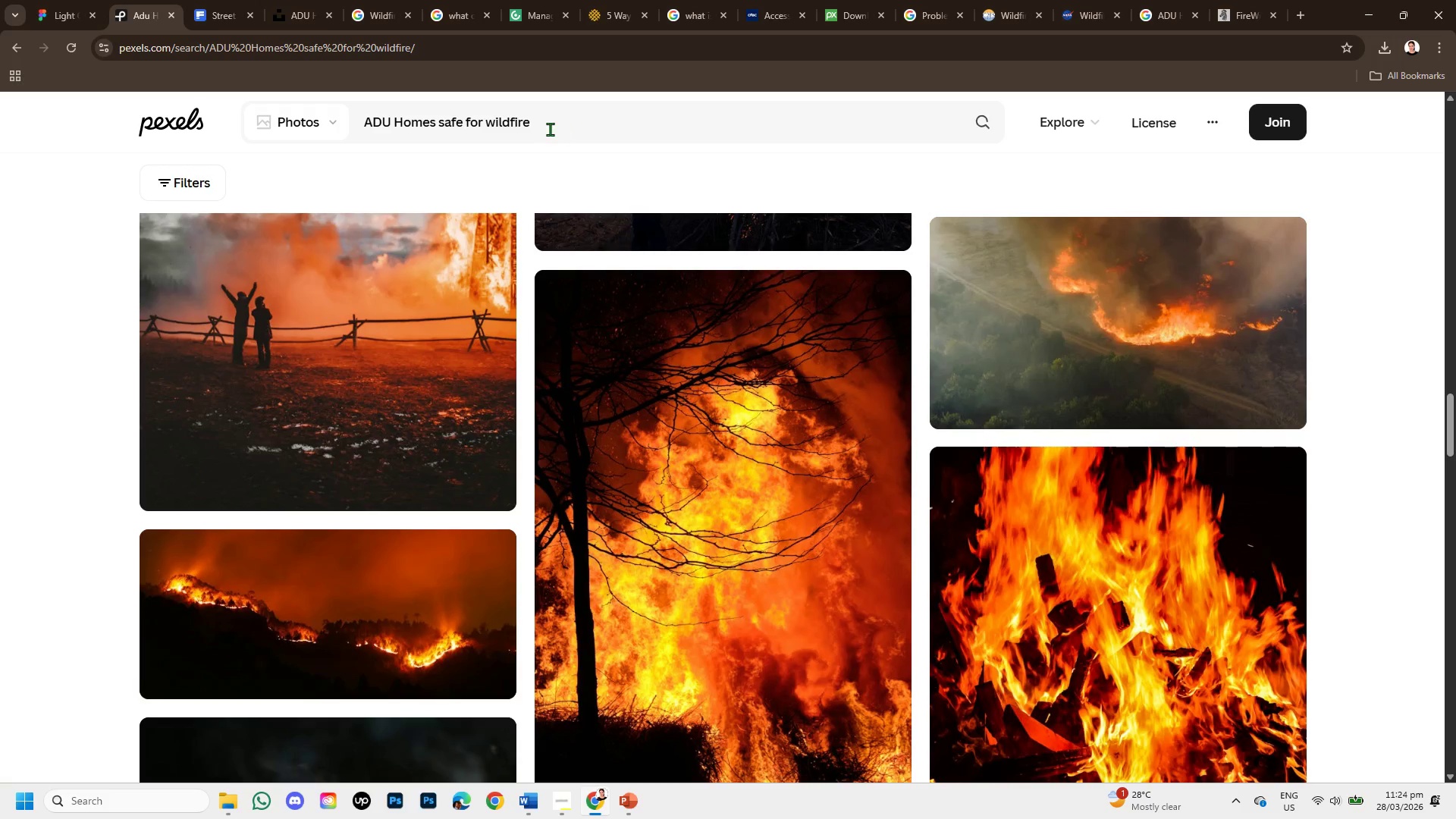 
left_click_drag(start_coordinate=[546, 125], to_coordinate=[439, 123])
 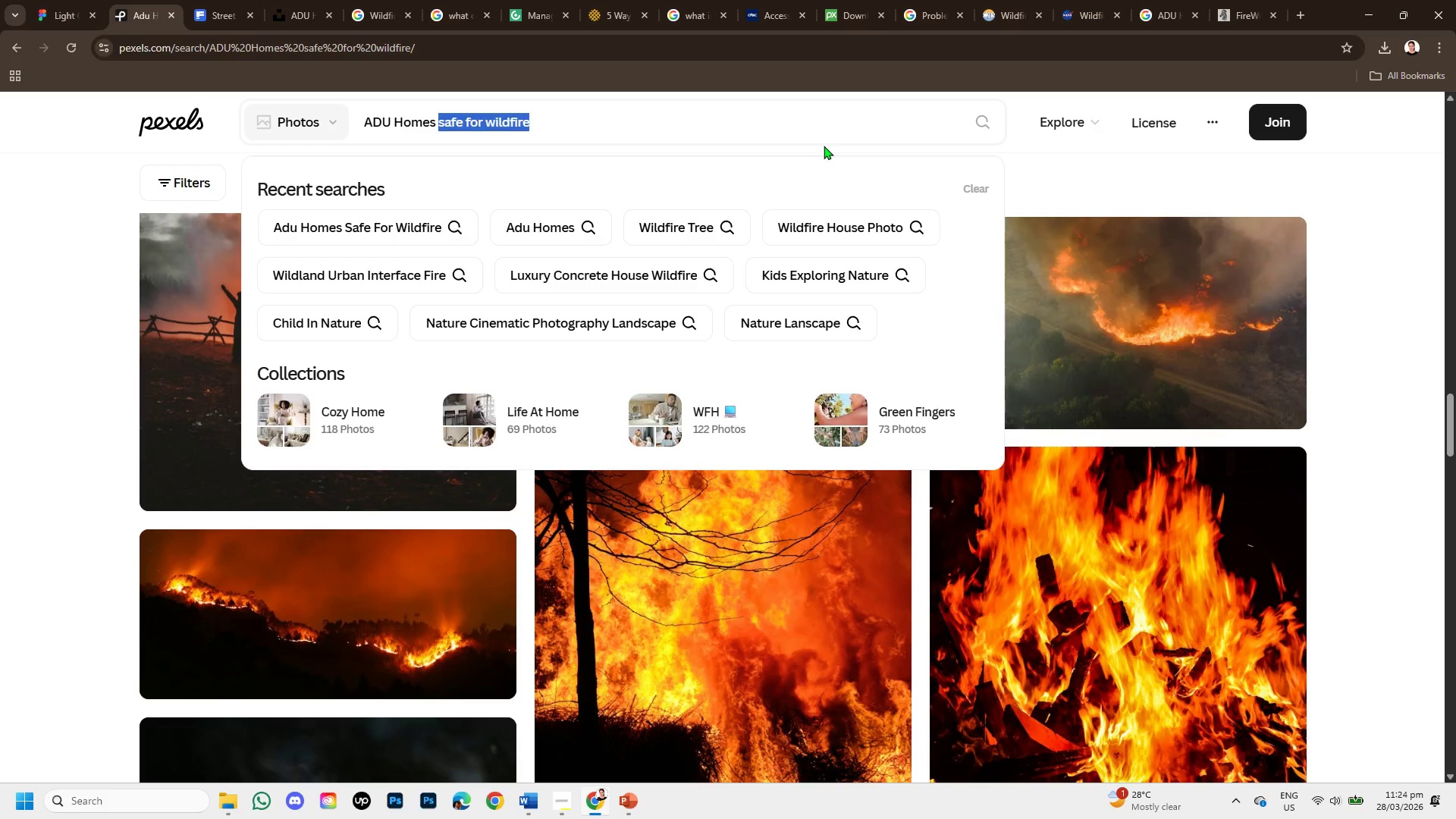 
key(Backspace)
 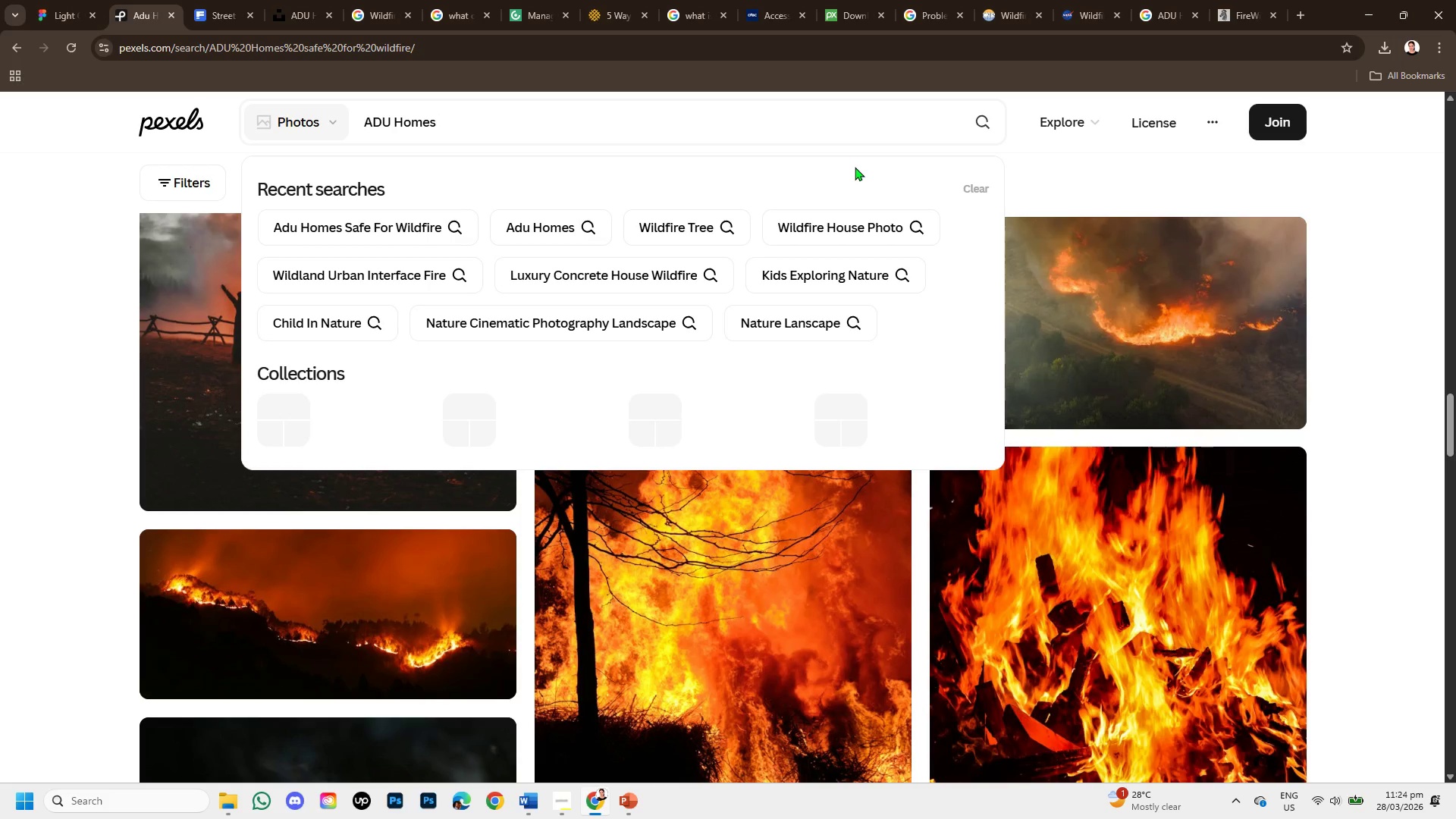 
key(Enter)
 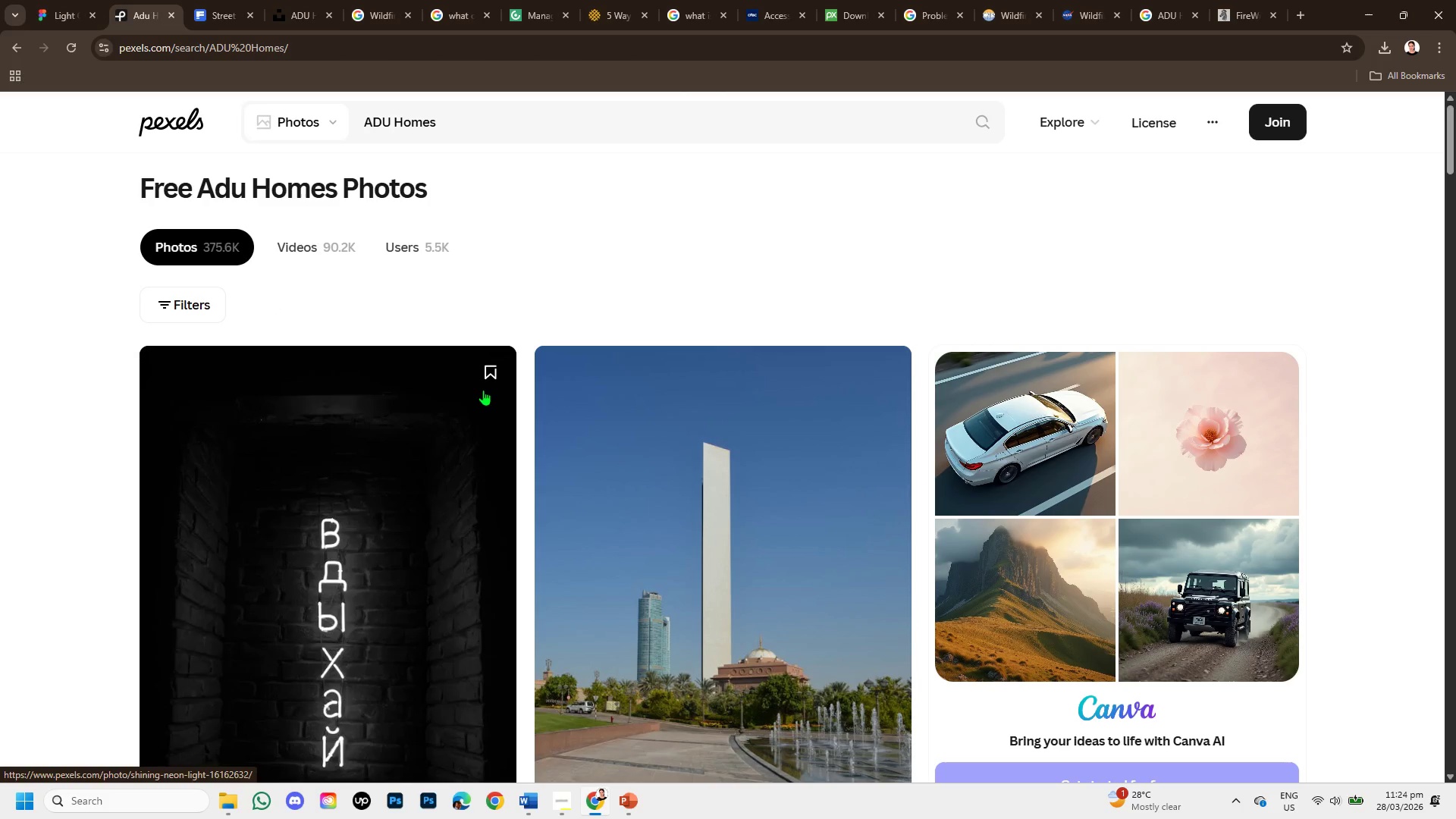 
scroll: coordinate [494, 419], scroll_direction: down, amount: 5.0
 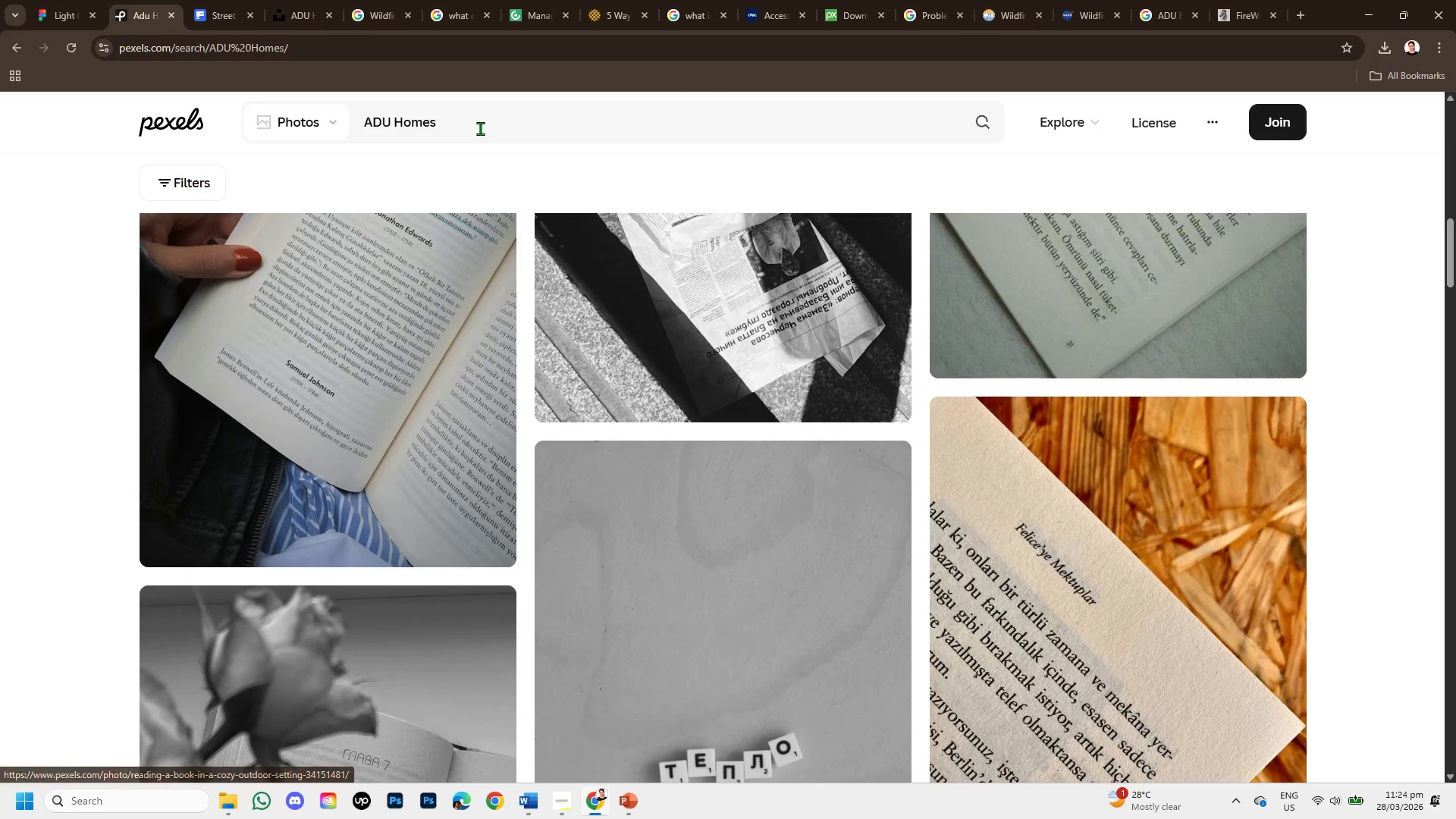 
left_click_drag(start_coordinate=[480, 121], to_coordinate=[350, 113])
 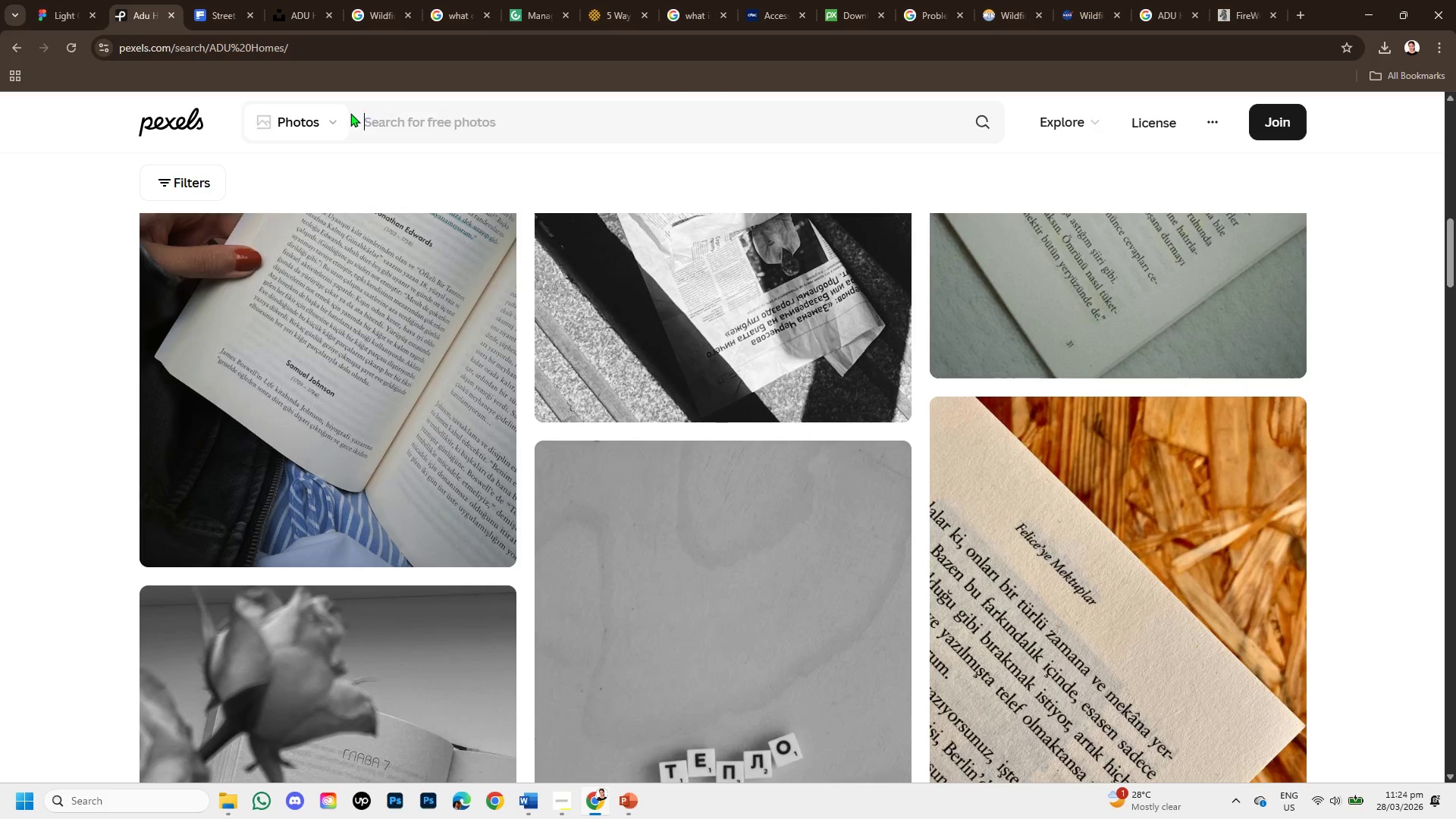 
key(Backspace)
type(sustainability homes )
 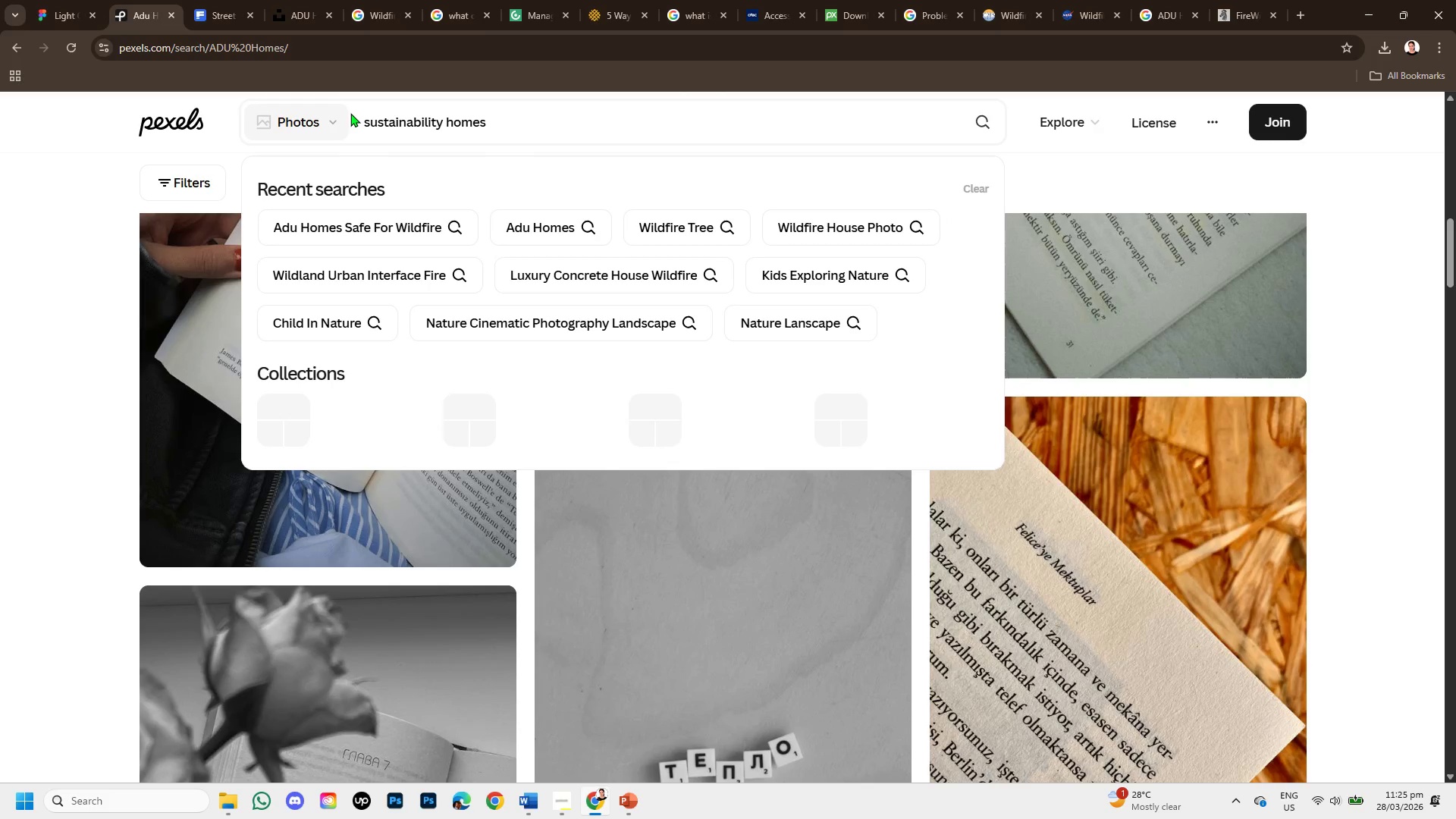 
key(Enter)
 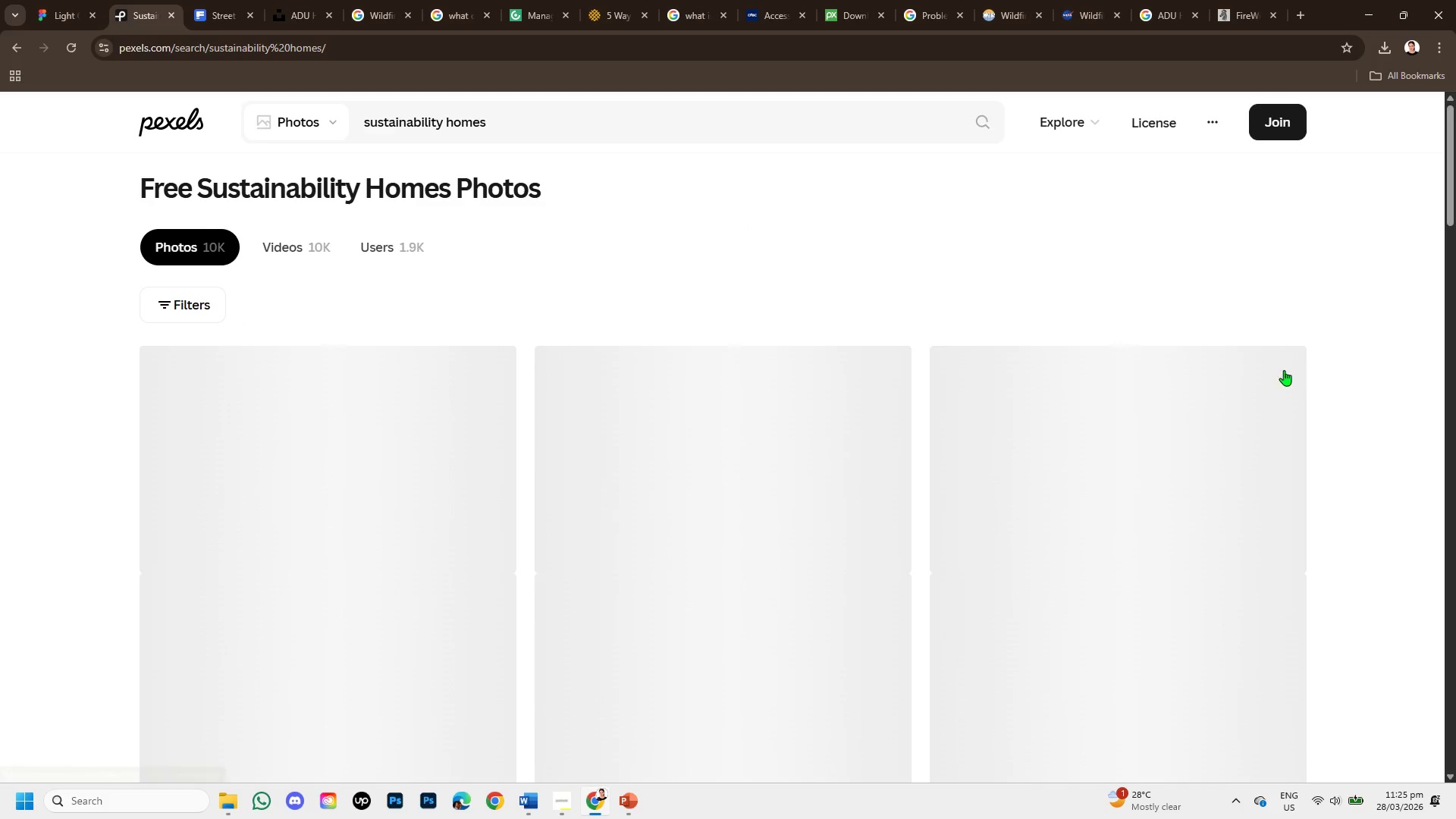 
scroll: coordinate [969, 466], scroll_direction: down, amount: 13.0
 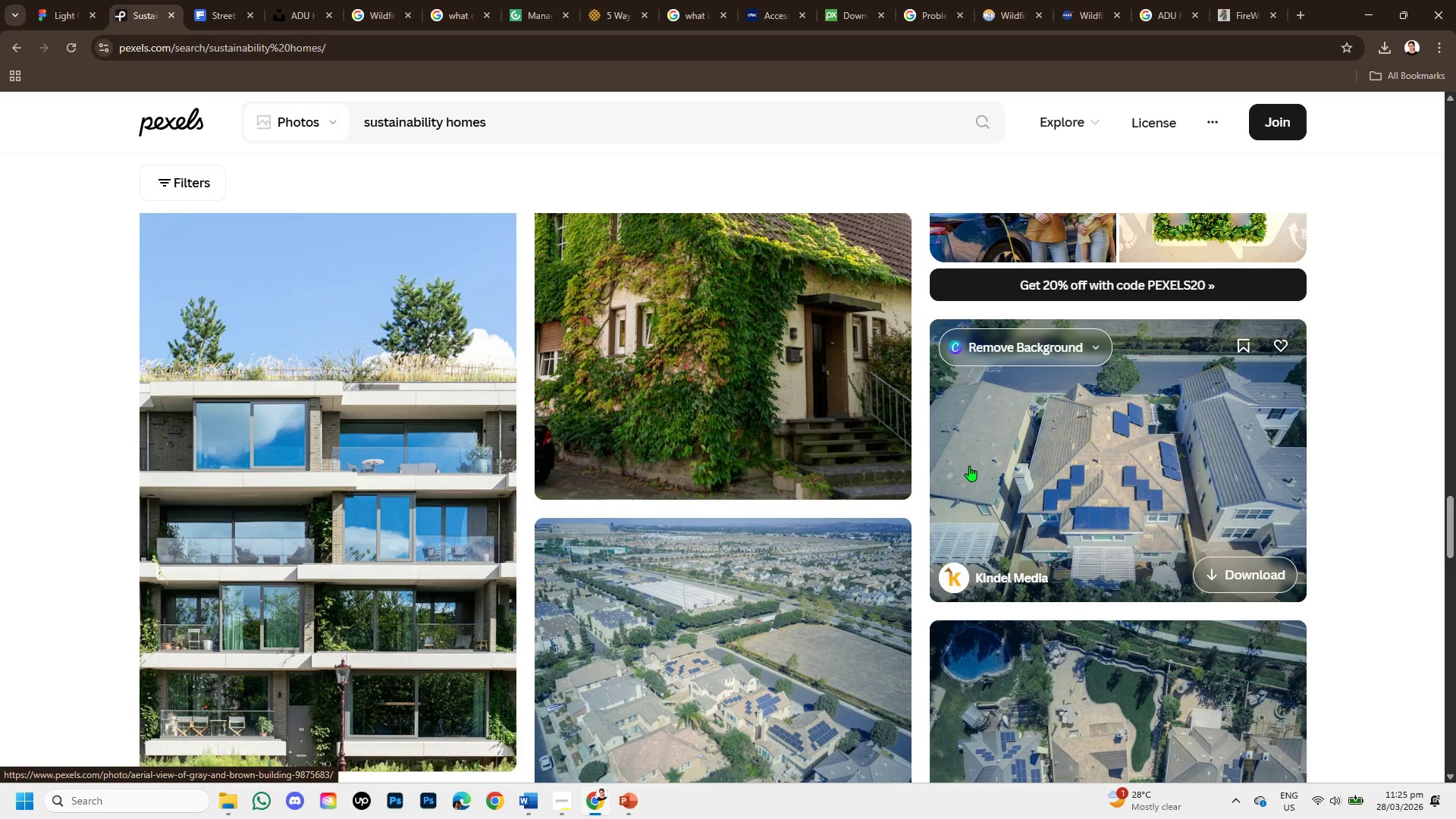 
scroll: coordinate [966, 471], scroll_direction: down, amount: 2.0
 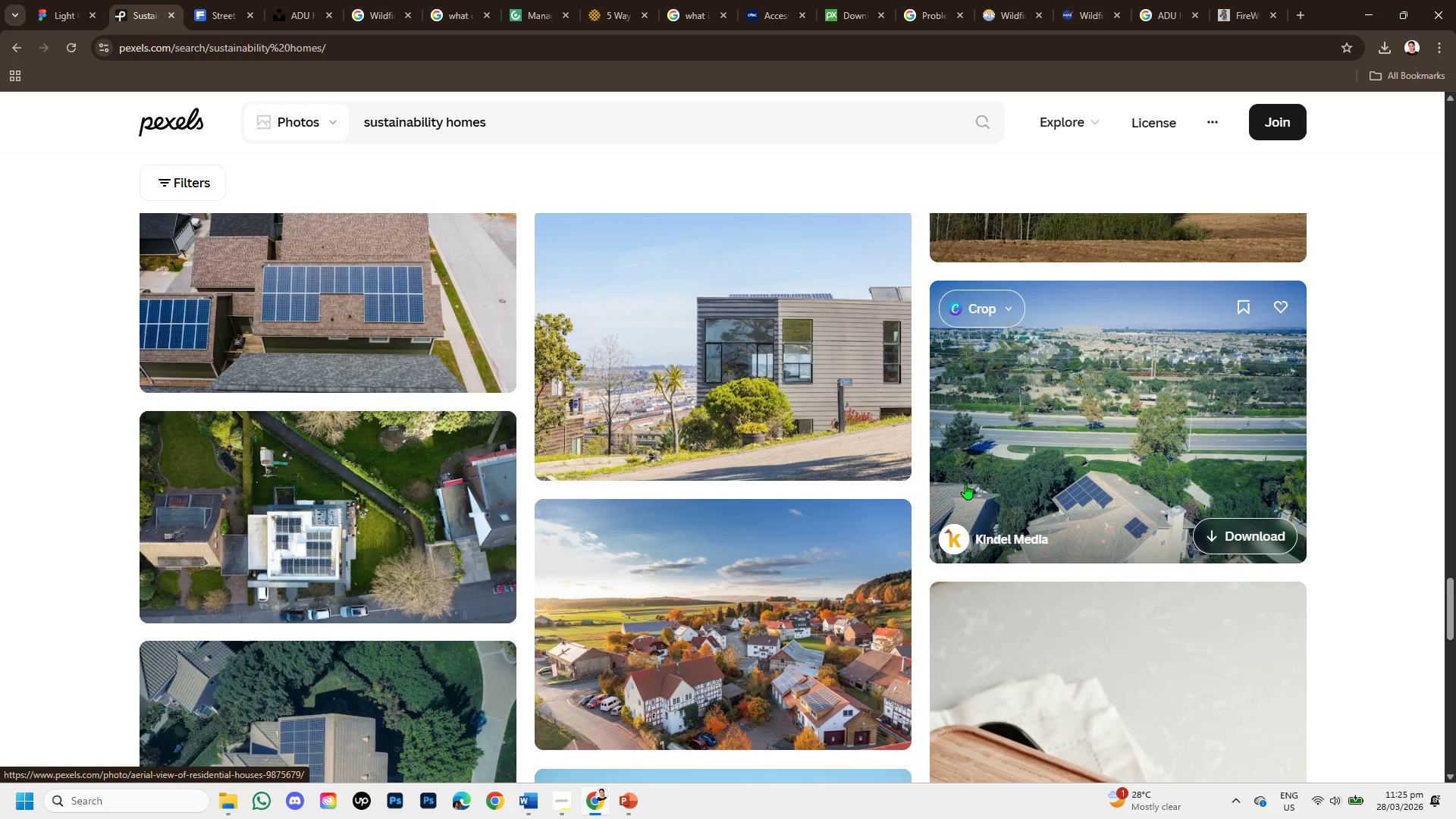 
scroll: coordinate [968, 506], scroll_direction: up, amount: 8.0
 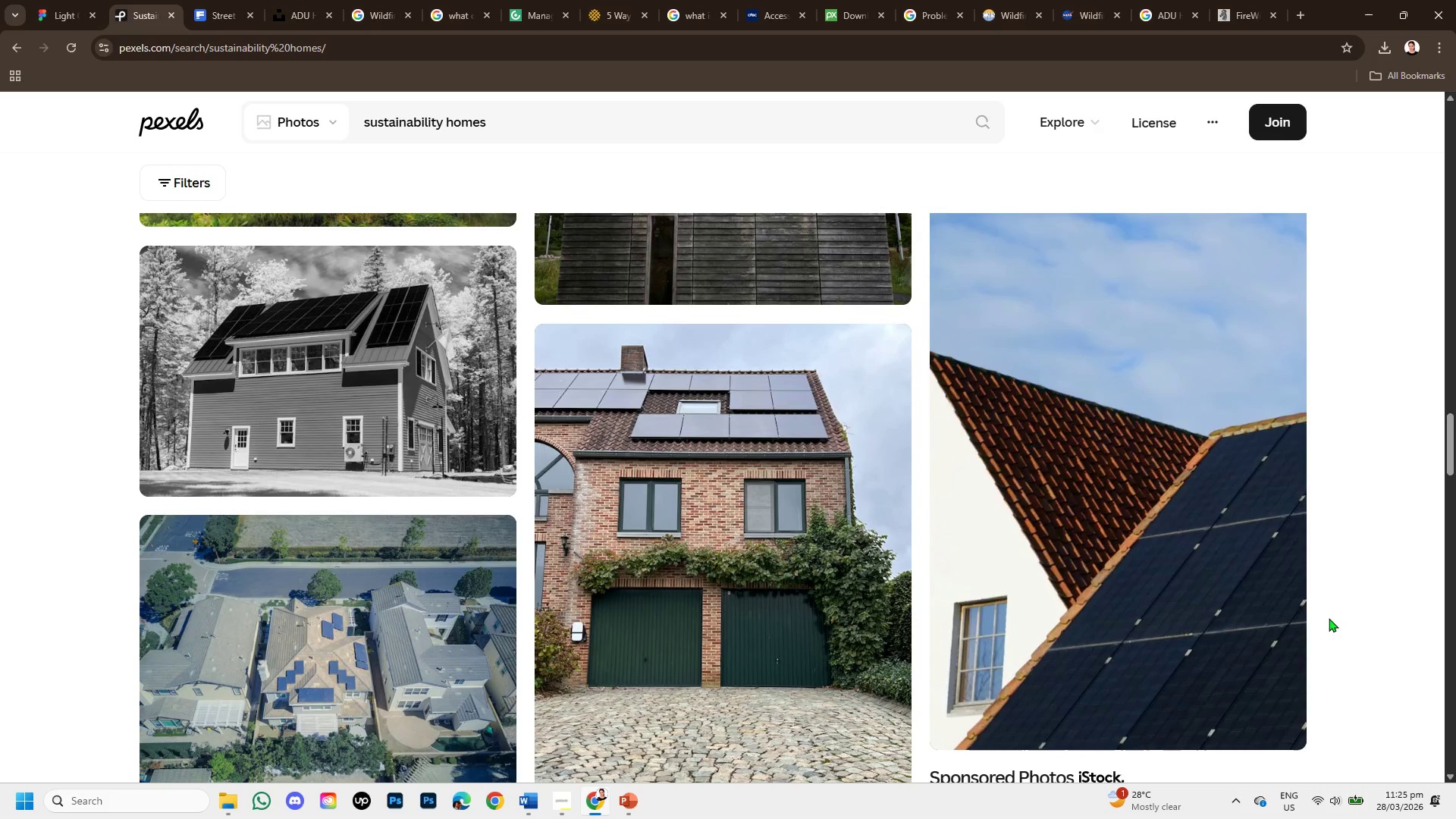 
scroll: coordinate [1025, 613], scroll_direction: down, amount: 2.0
 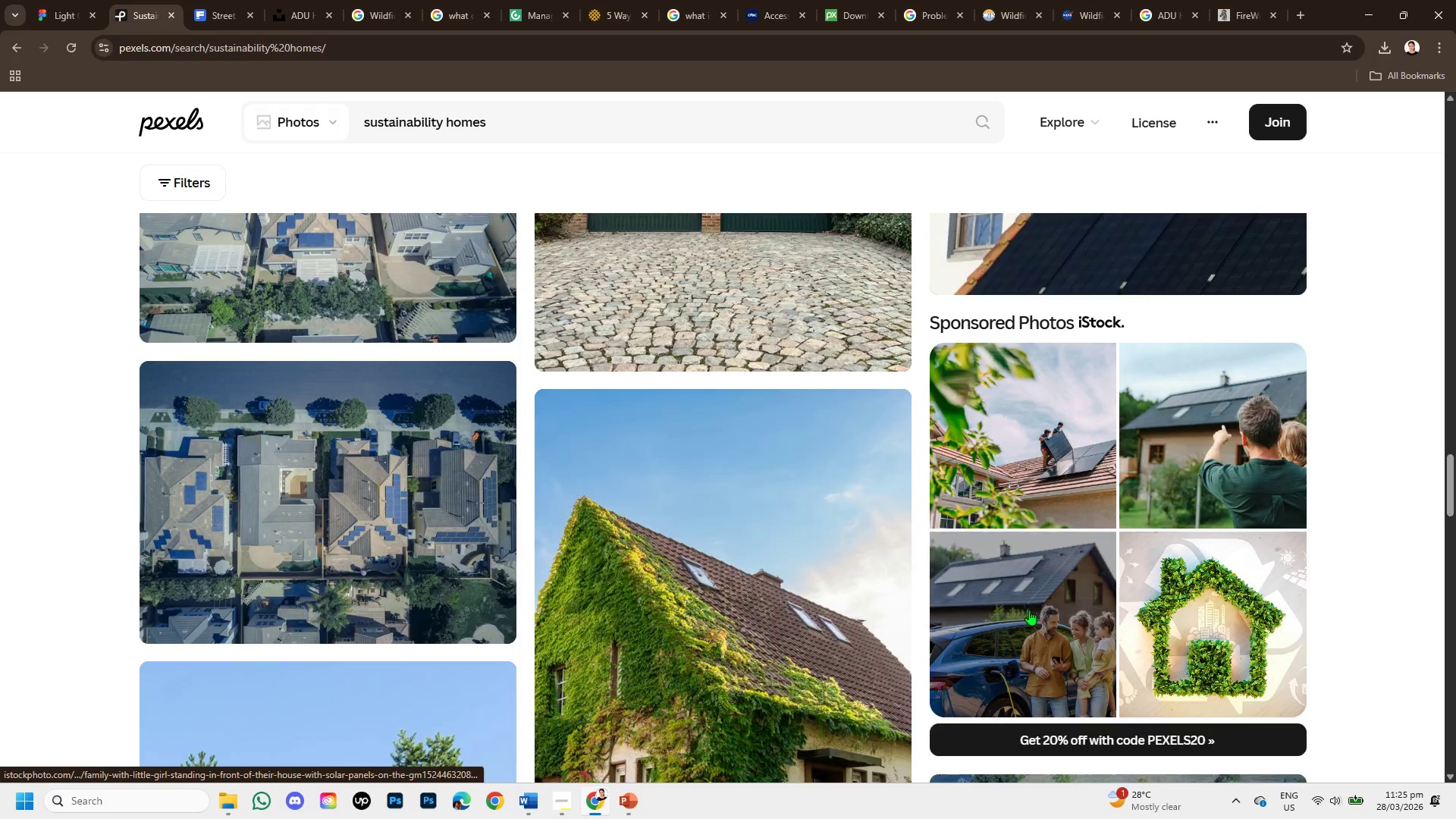 
scroll: coordinate [1019, 558], scroll_direction: up, amount: 18.0
 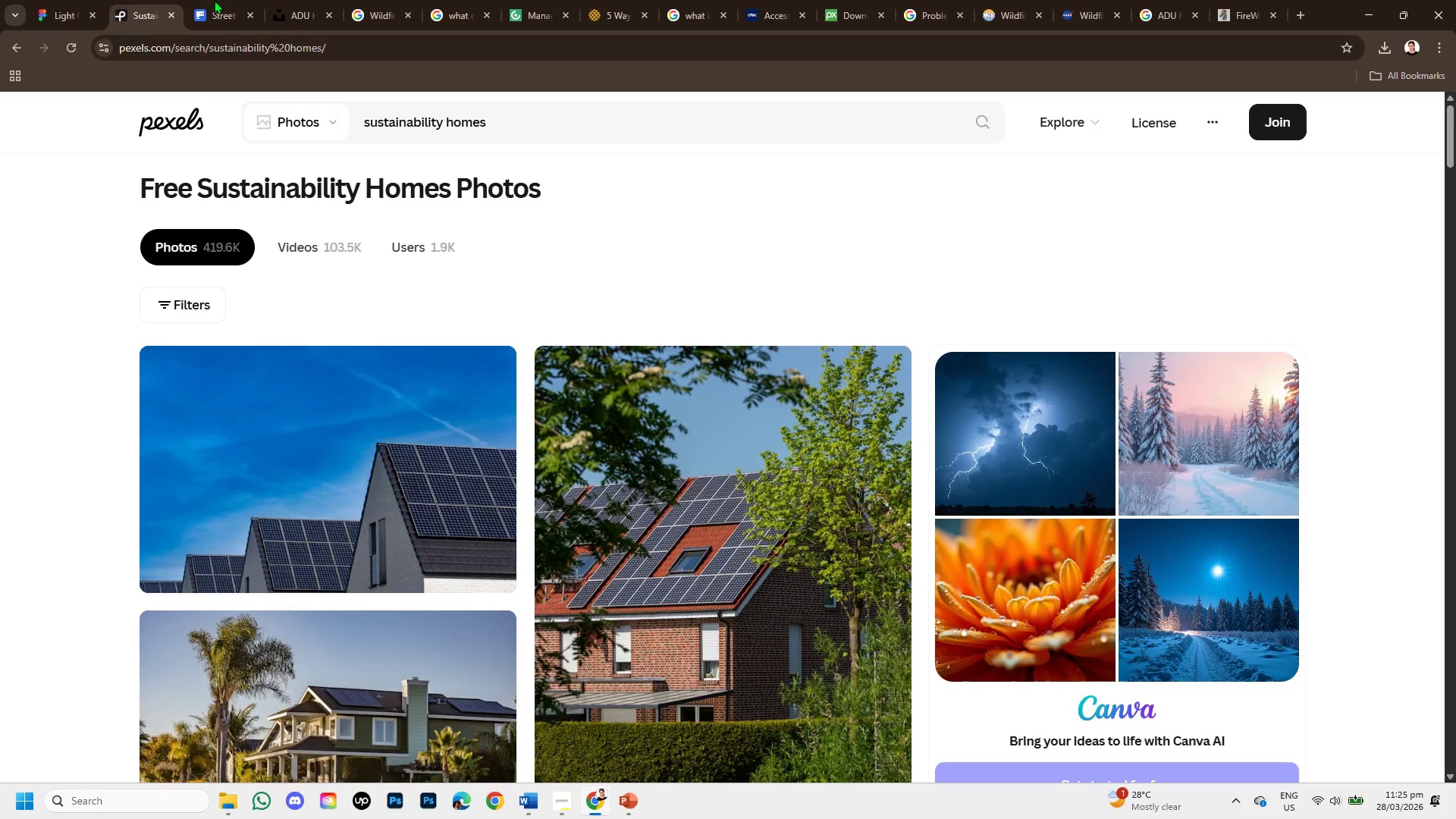 
left_click([229, 4])
 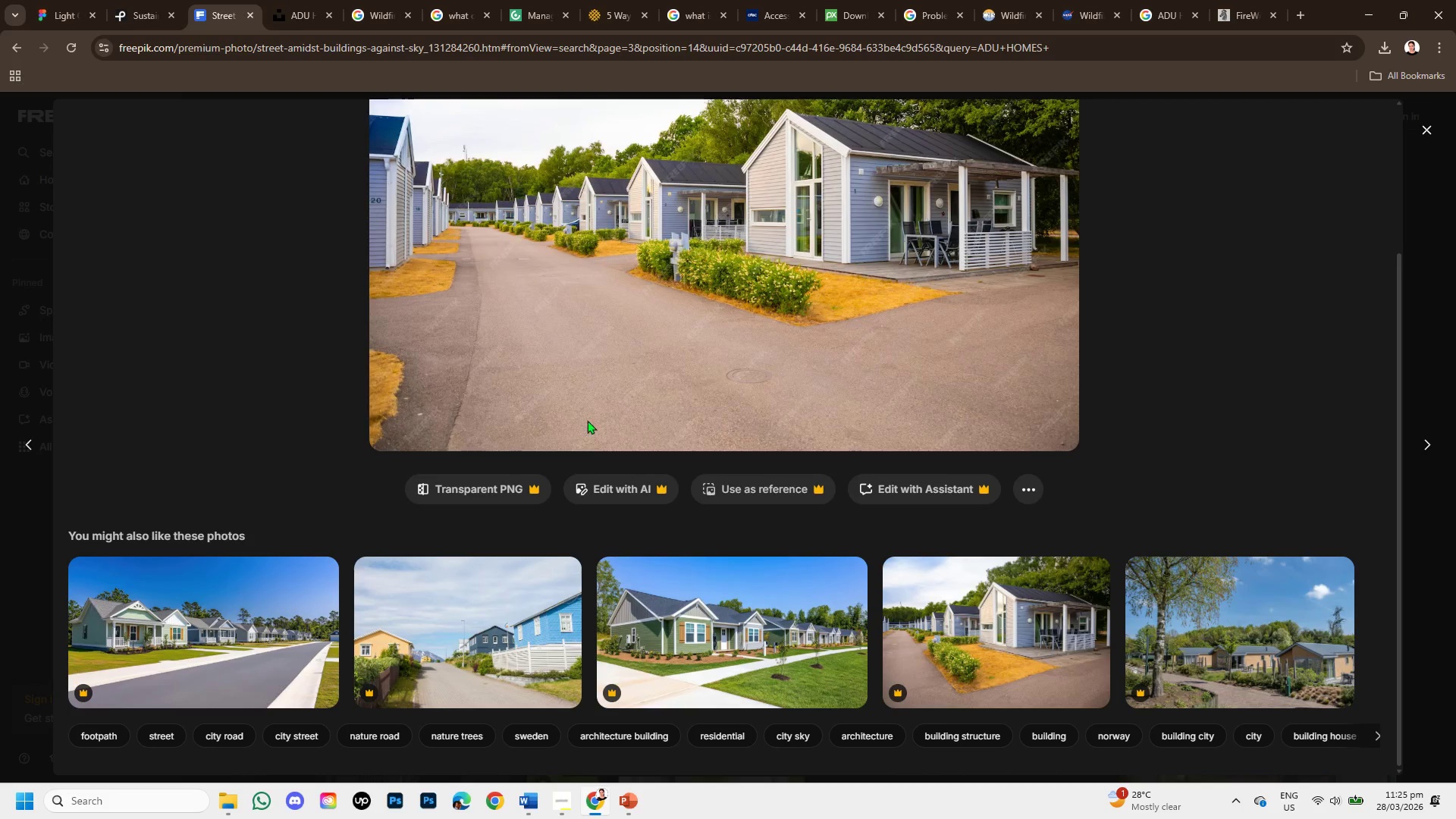 
scroll: coordinate [584, 441], scroll_direction: down, amount: 4.0
 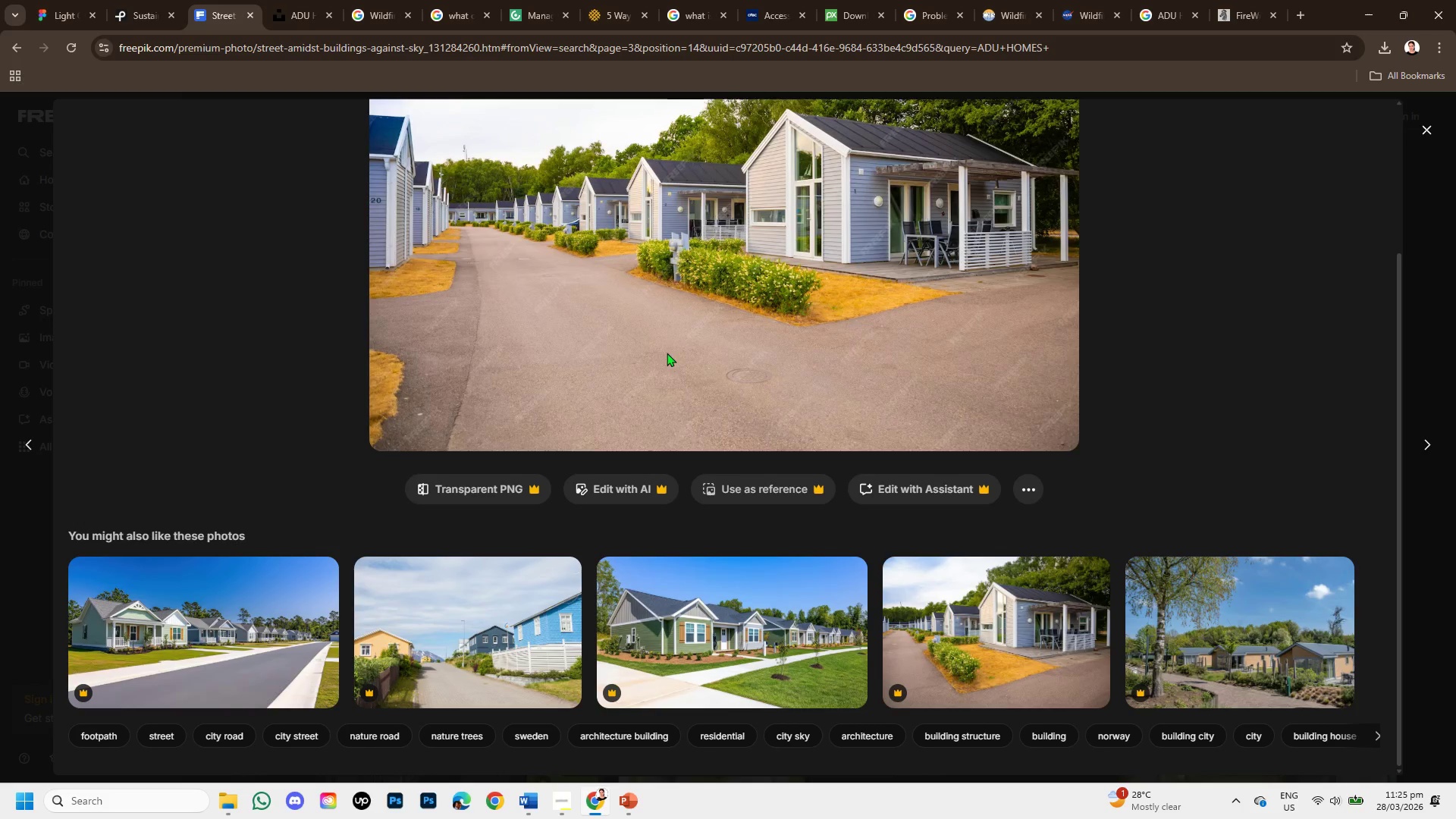 
scroll: coordinate [670, 342], scroll_direction: up, amount: 6.0
 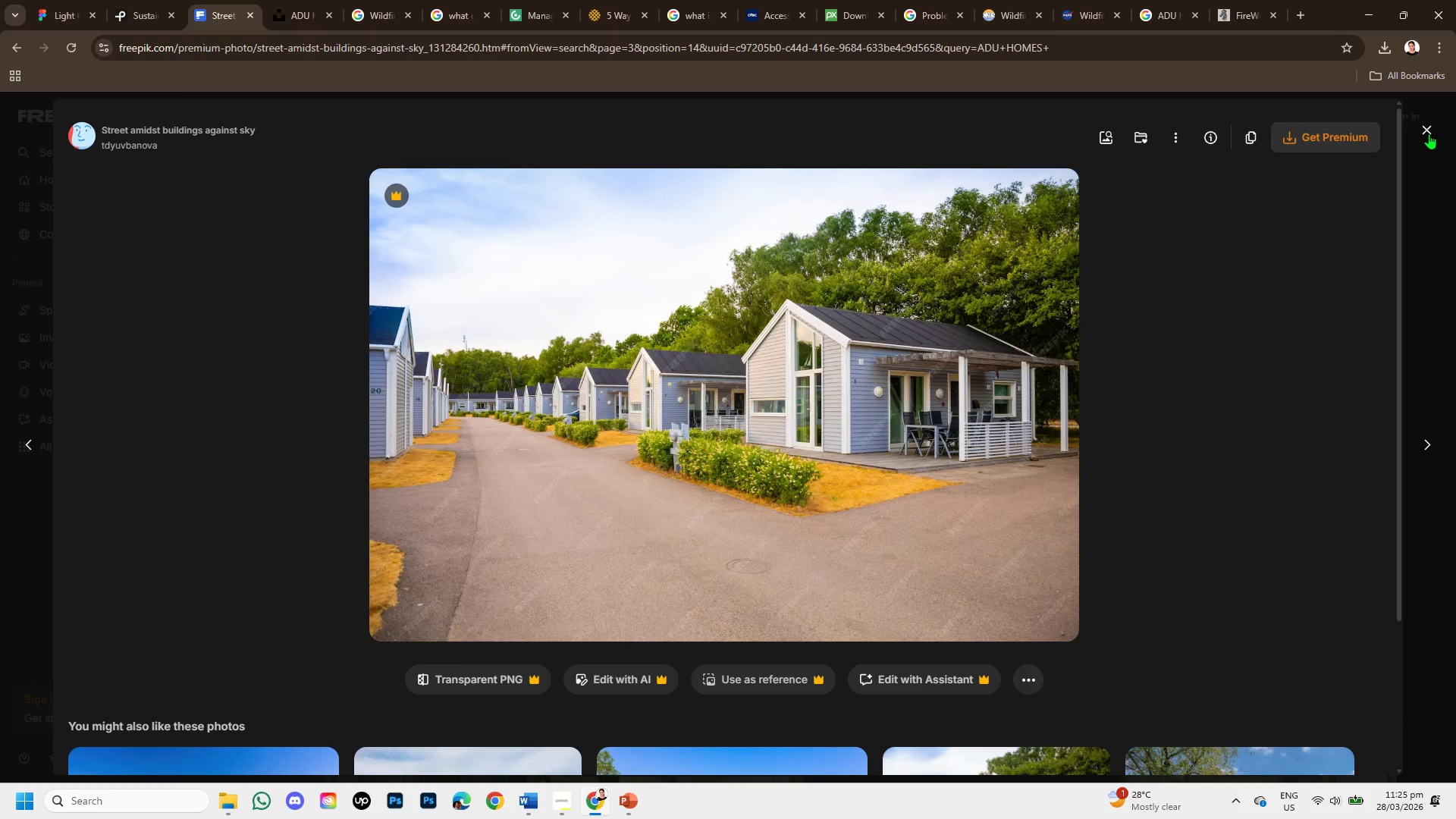 
left_click([1429, 132])
 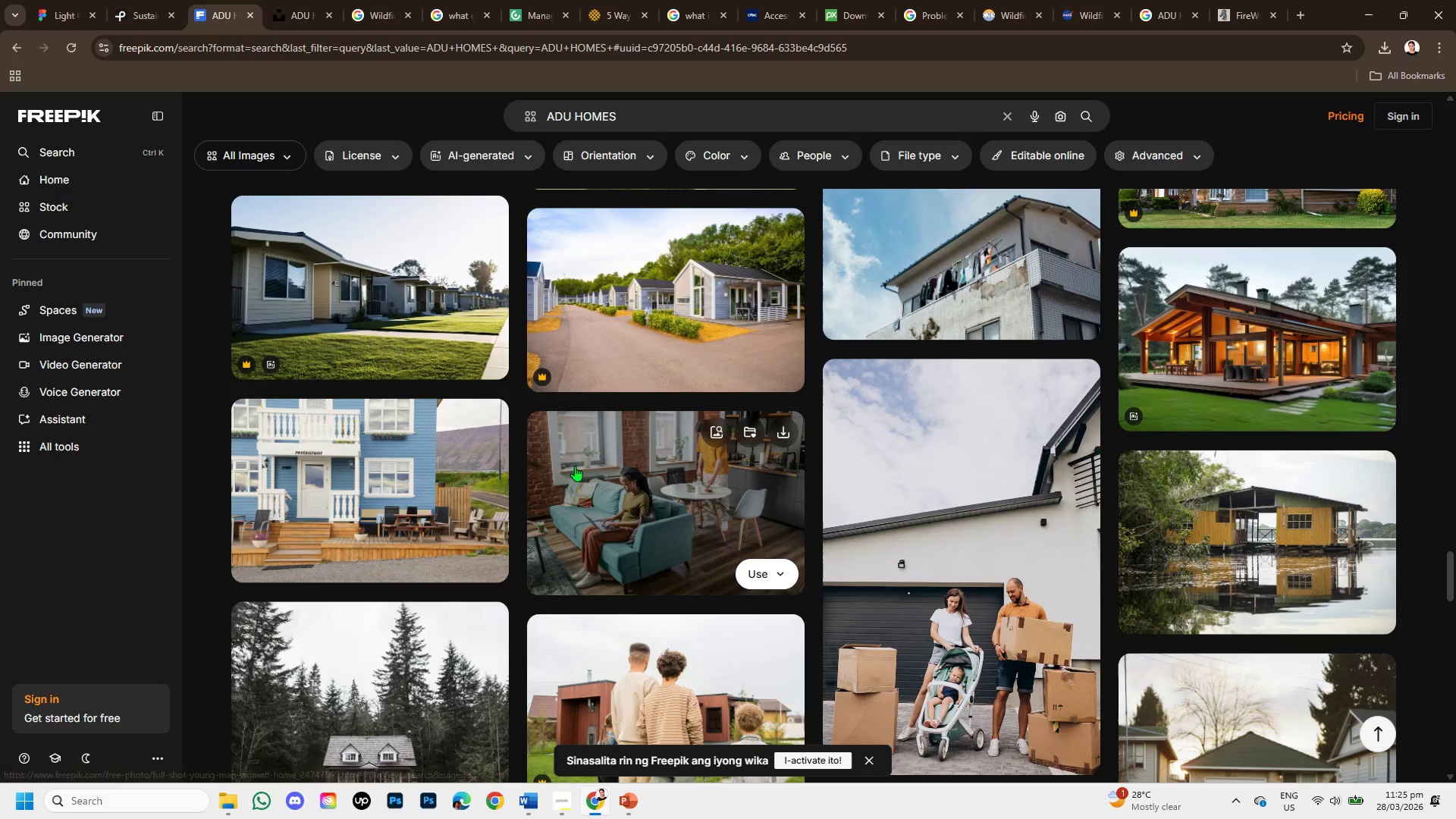 
scroll: coordinate [585, 465], scroll_direction: up, amount: 2.0
 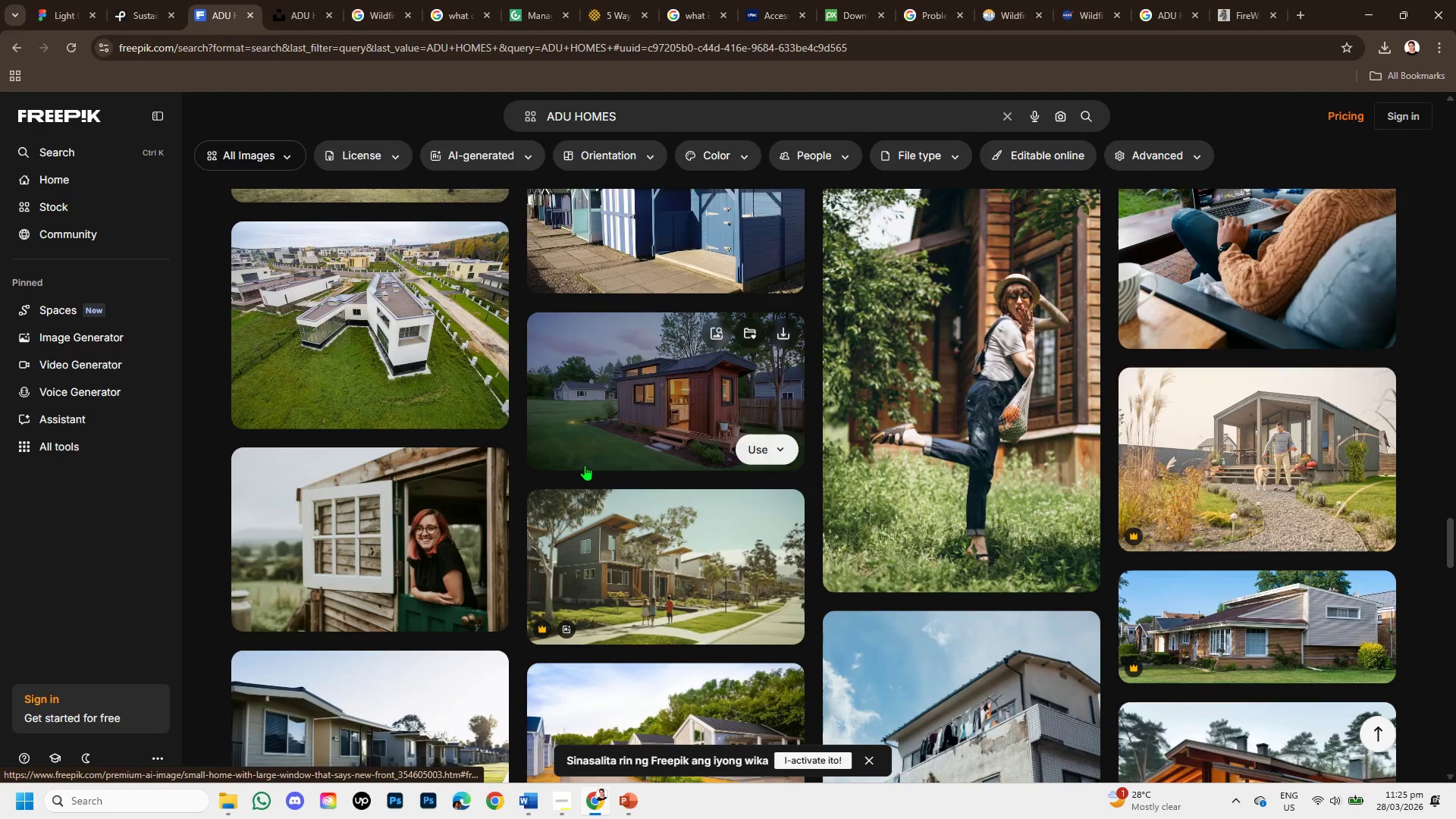 
scroll: coordinate [585, 465], scroll_direction: down, amount: 2.0
 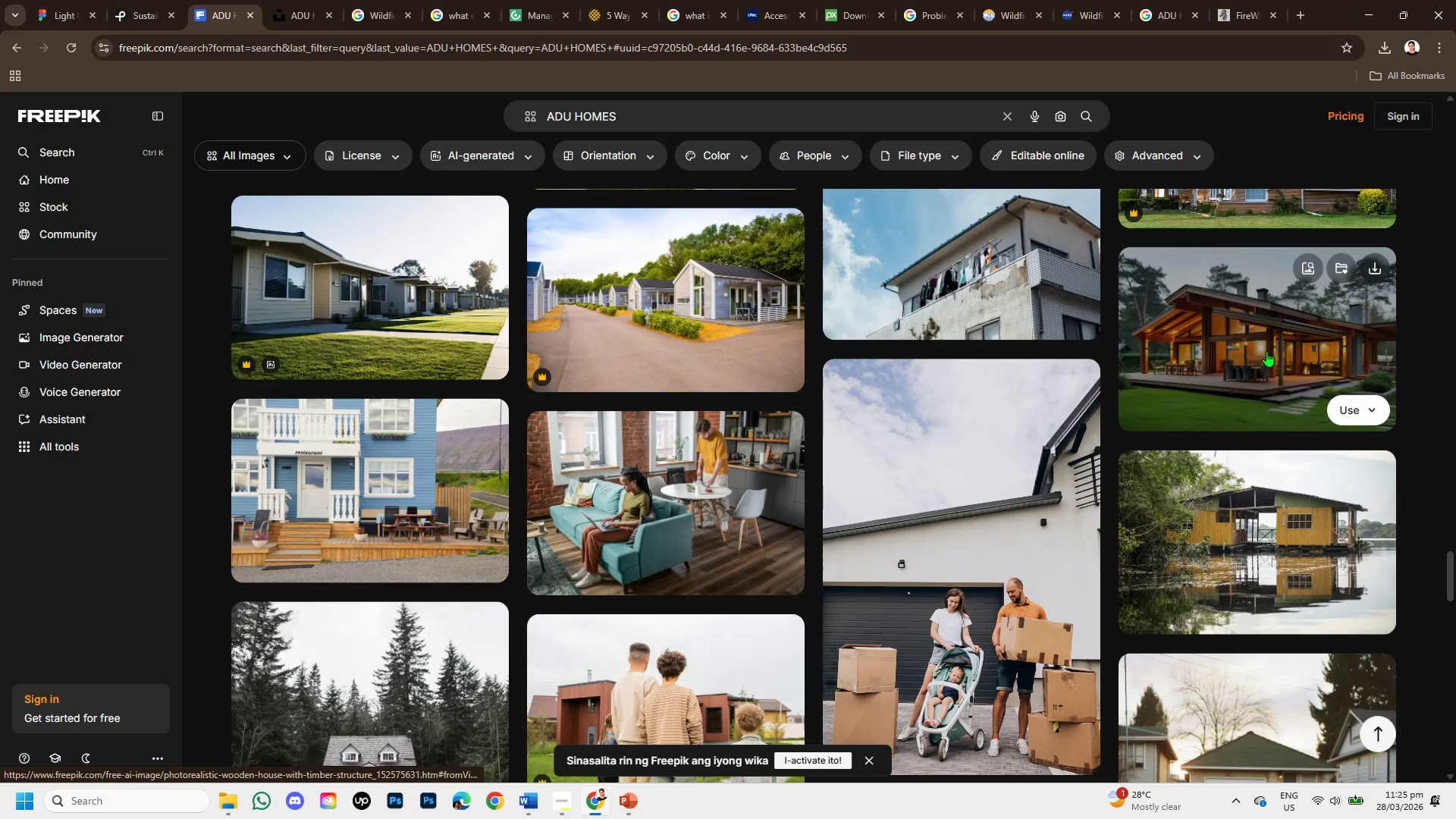 
left_click([1266, 351])
 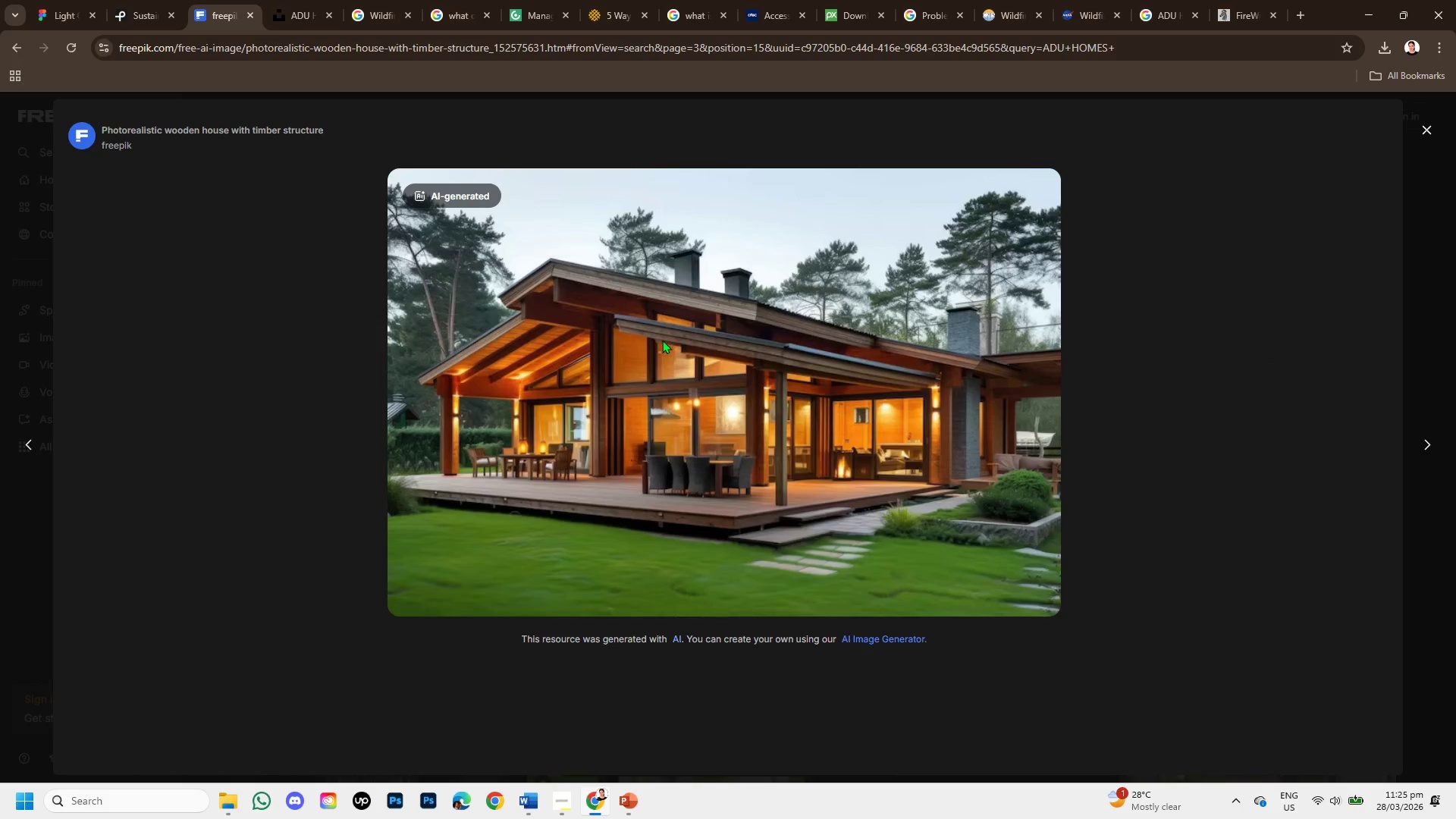 
scroll: coordinate [695, 383], scroll_direction: down, amount: 3.0
 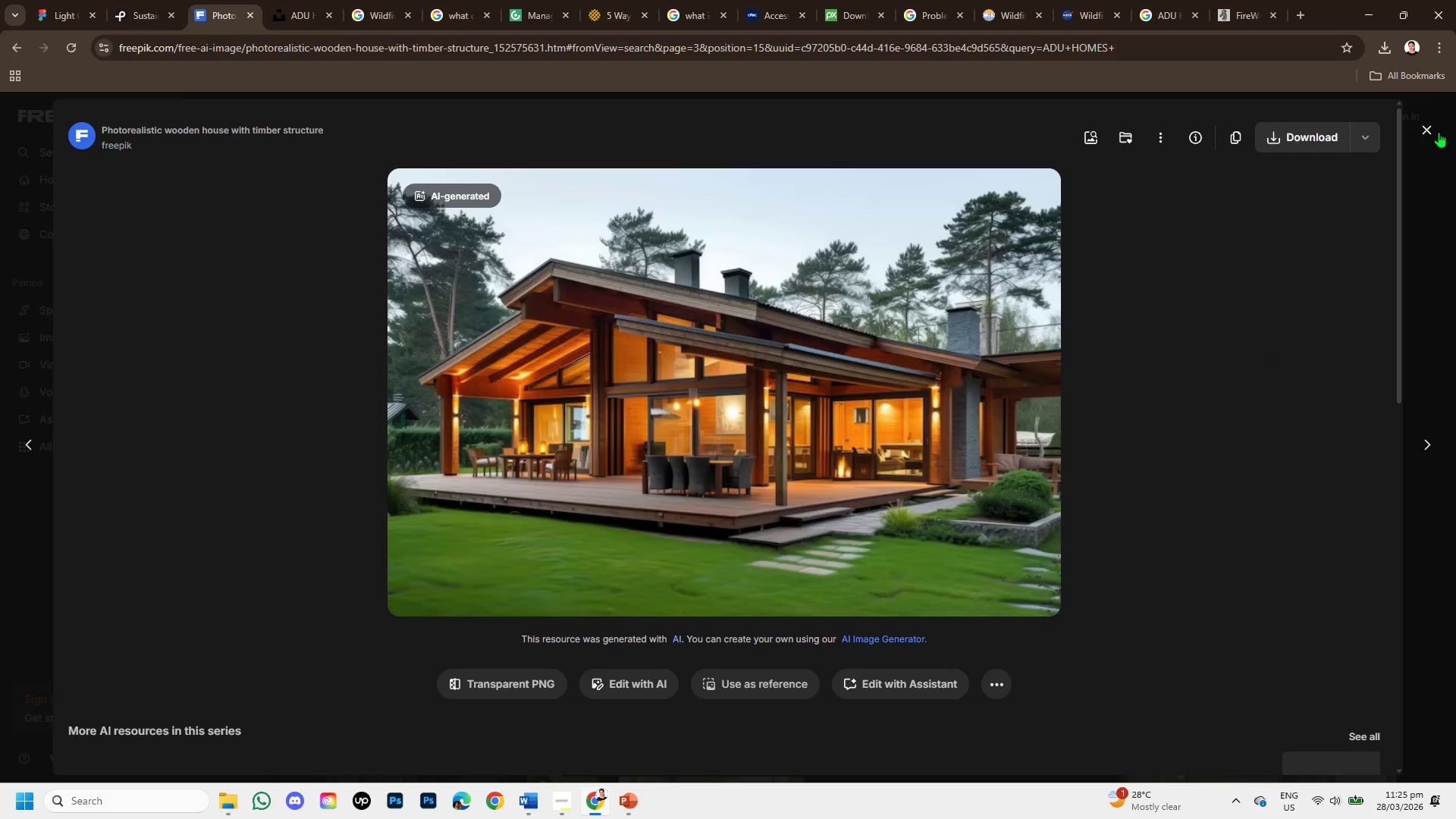 
left_click([1430, 133])
 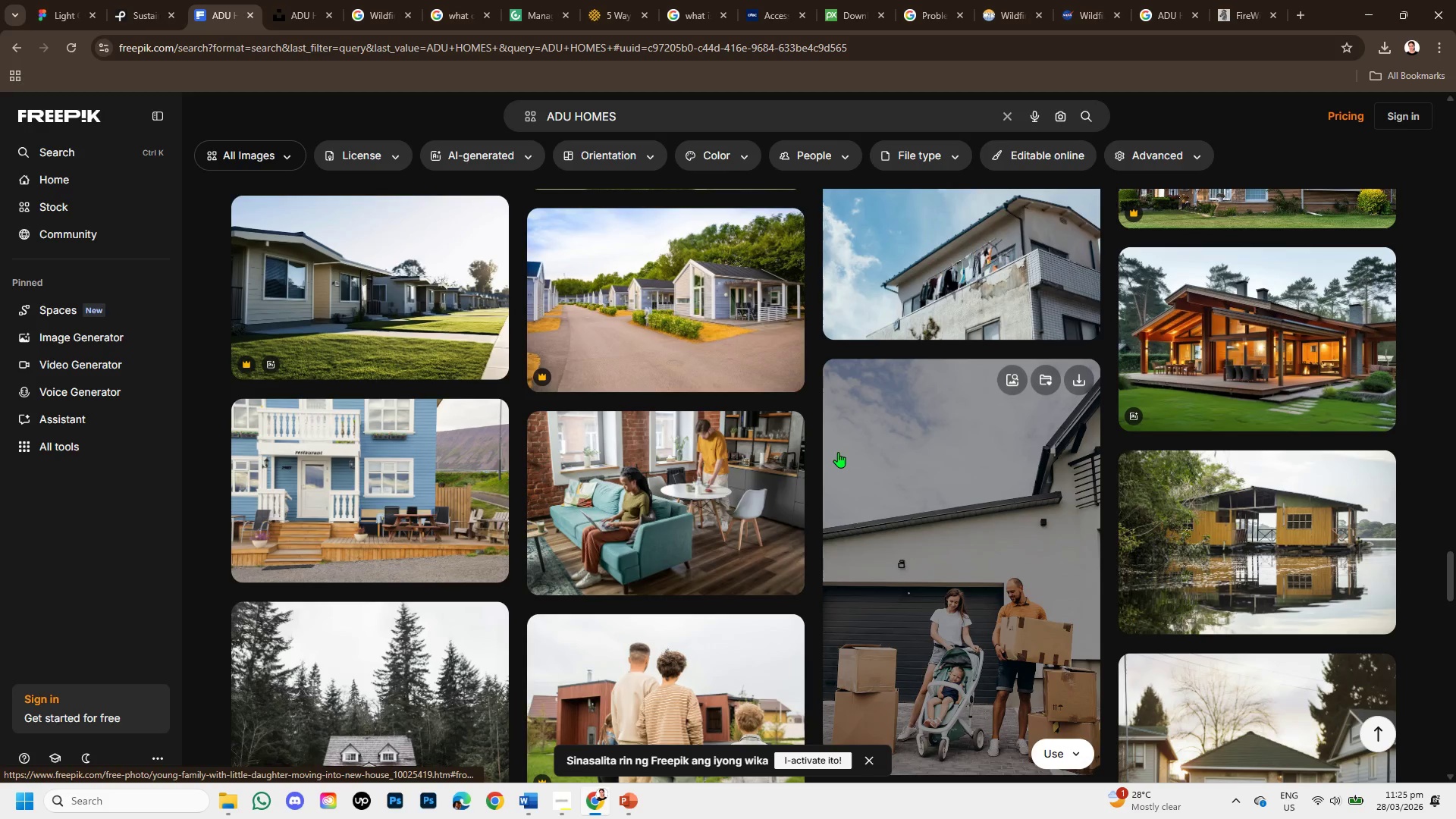 
scroll: coordinate [1025, 625], scroll_direction: down, amount: 3.0
 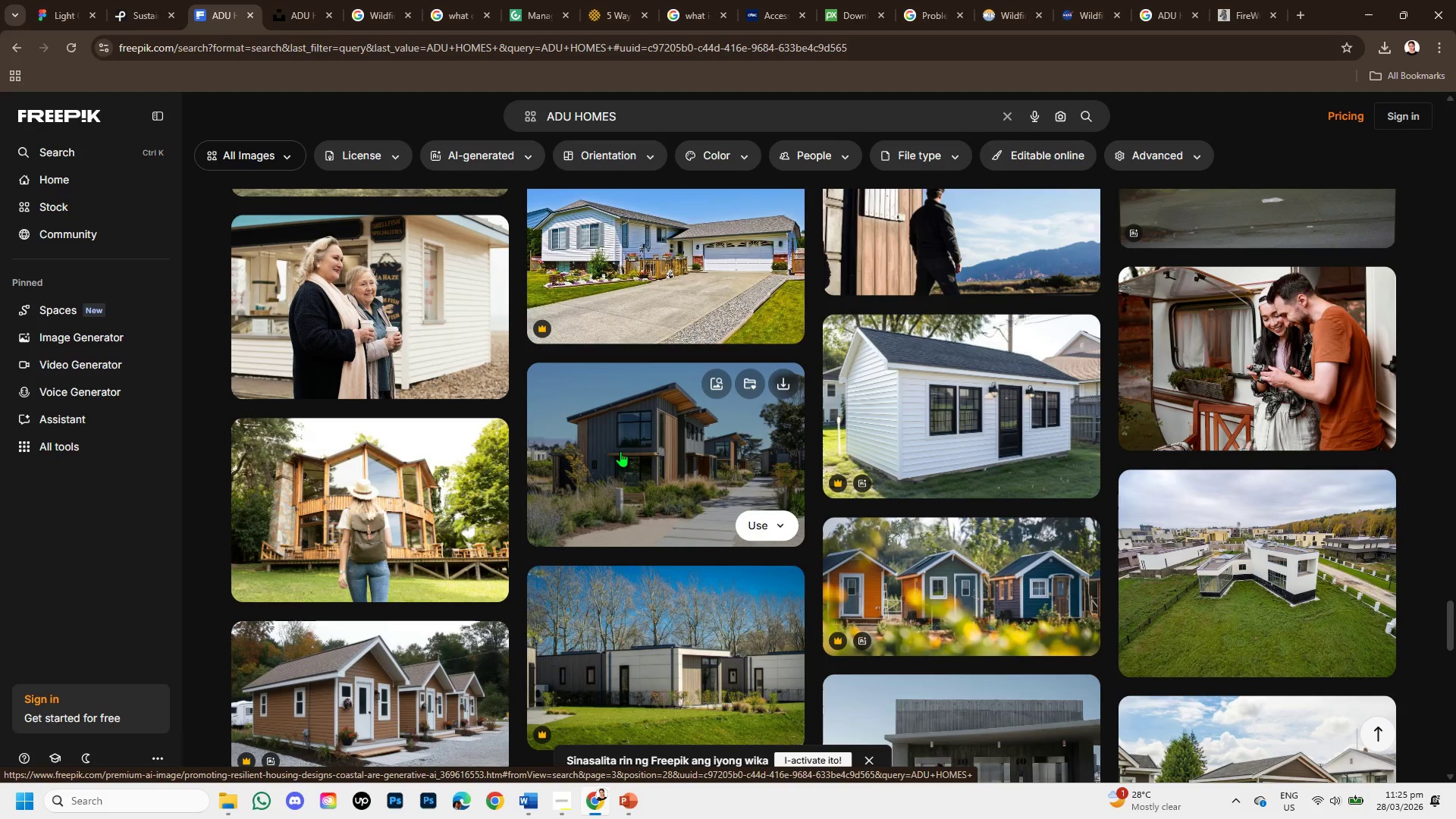 
left_click([620, 451])
 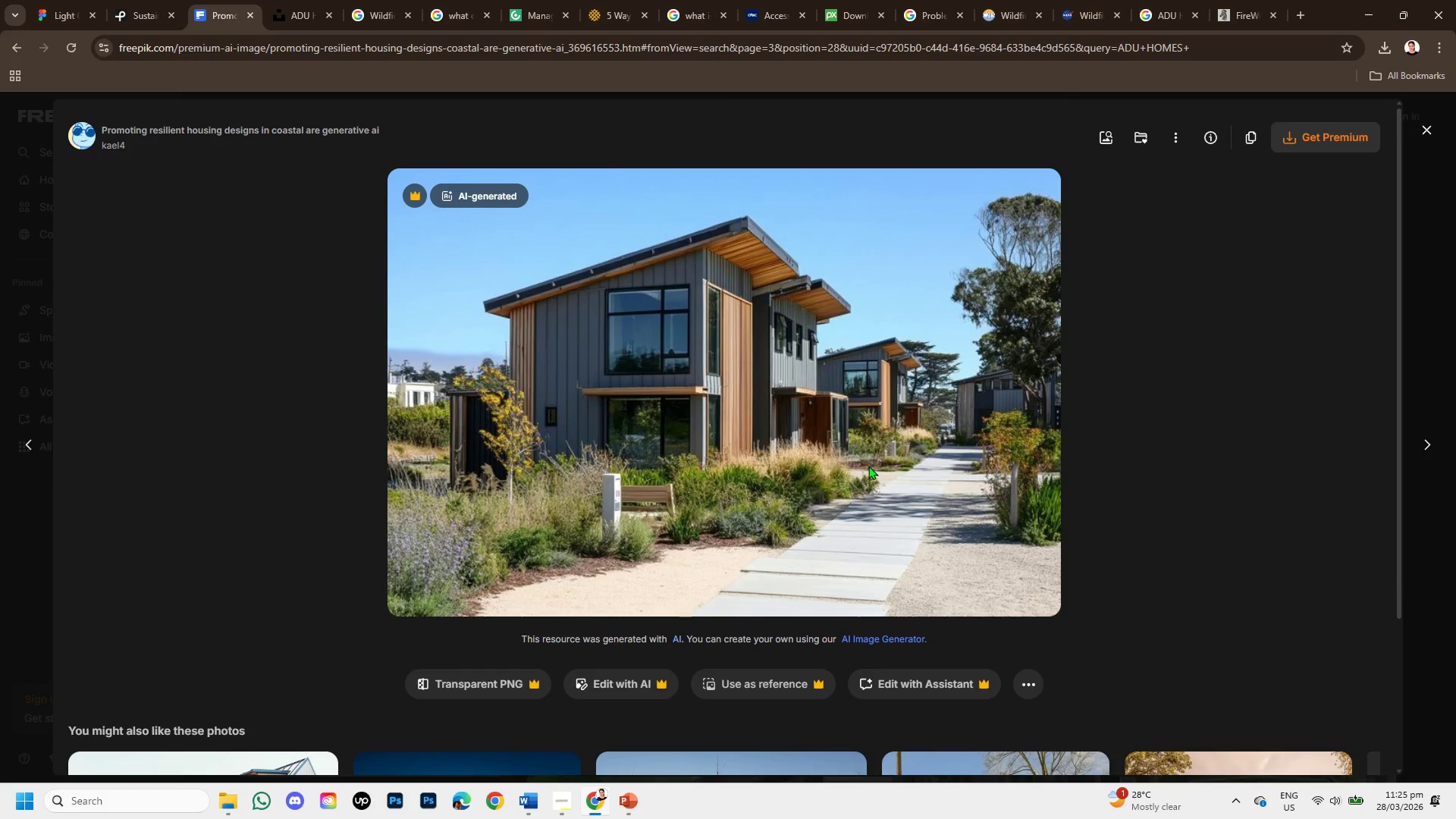 
scroll: coordinate [868, 466], scroll_direction: down, amount: 1.0
 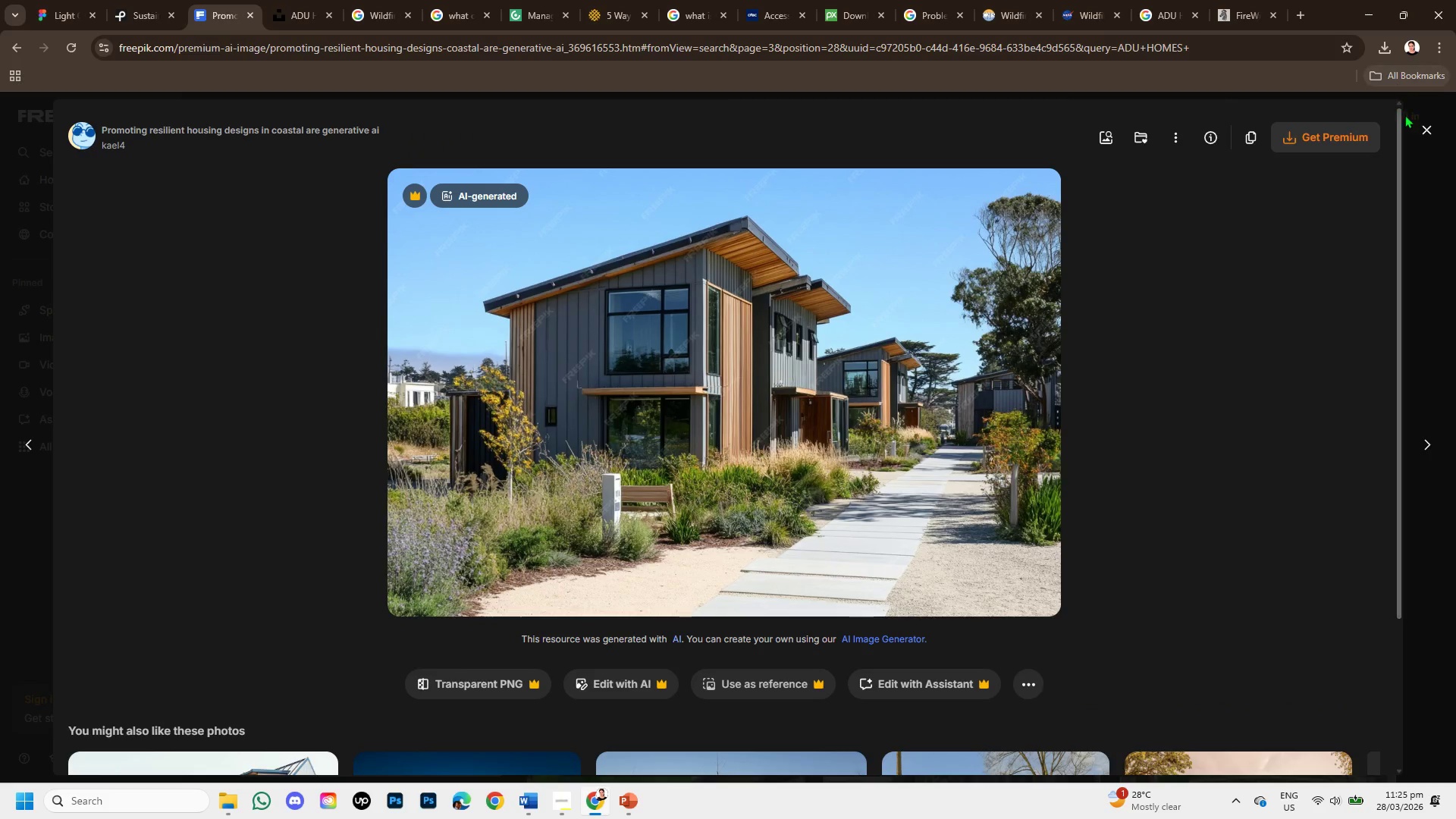 
left_click([1421, 127])
 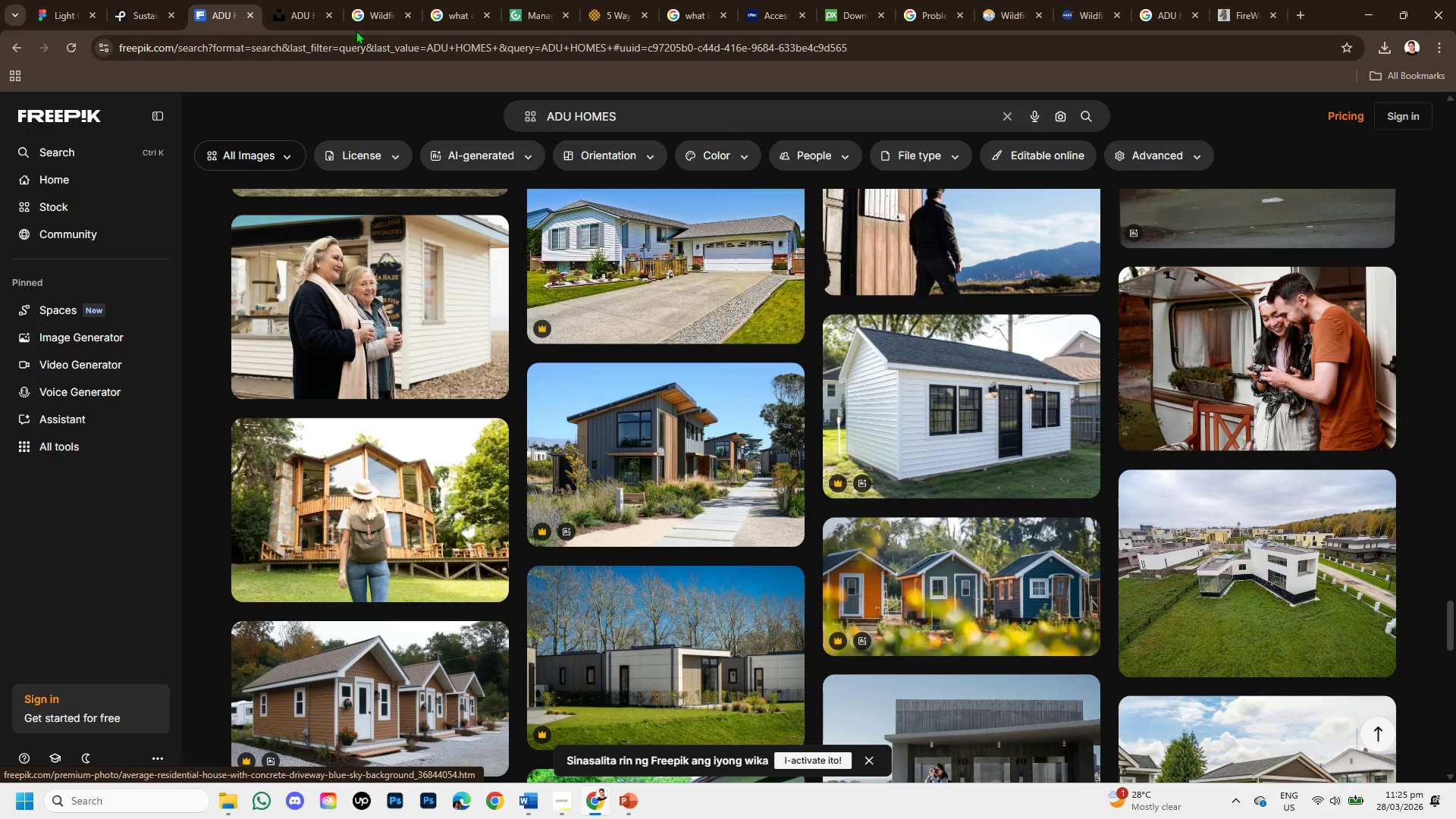 
mouse_move([336, 25])
 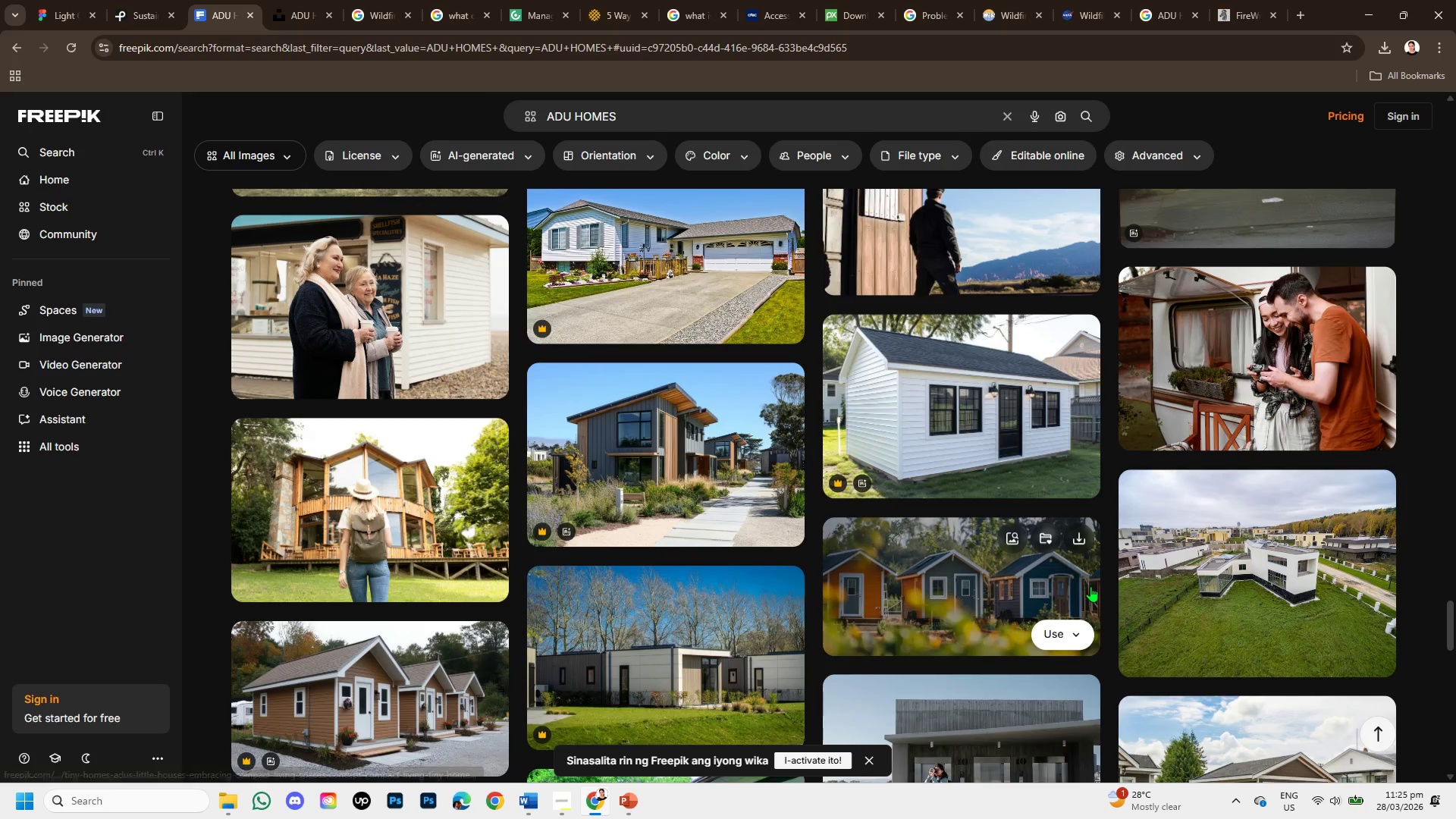 
scroll: coordinate [1088, 587], scroll_direction: down, amount: 5.0
 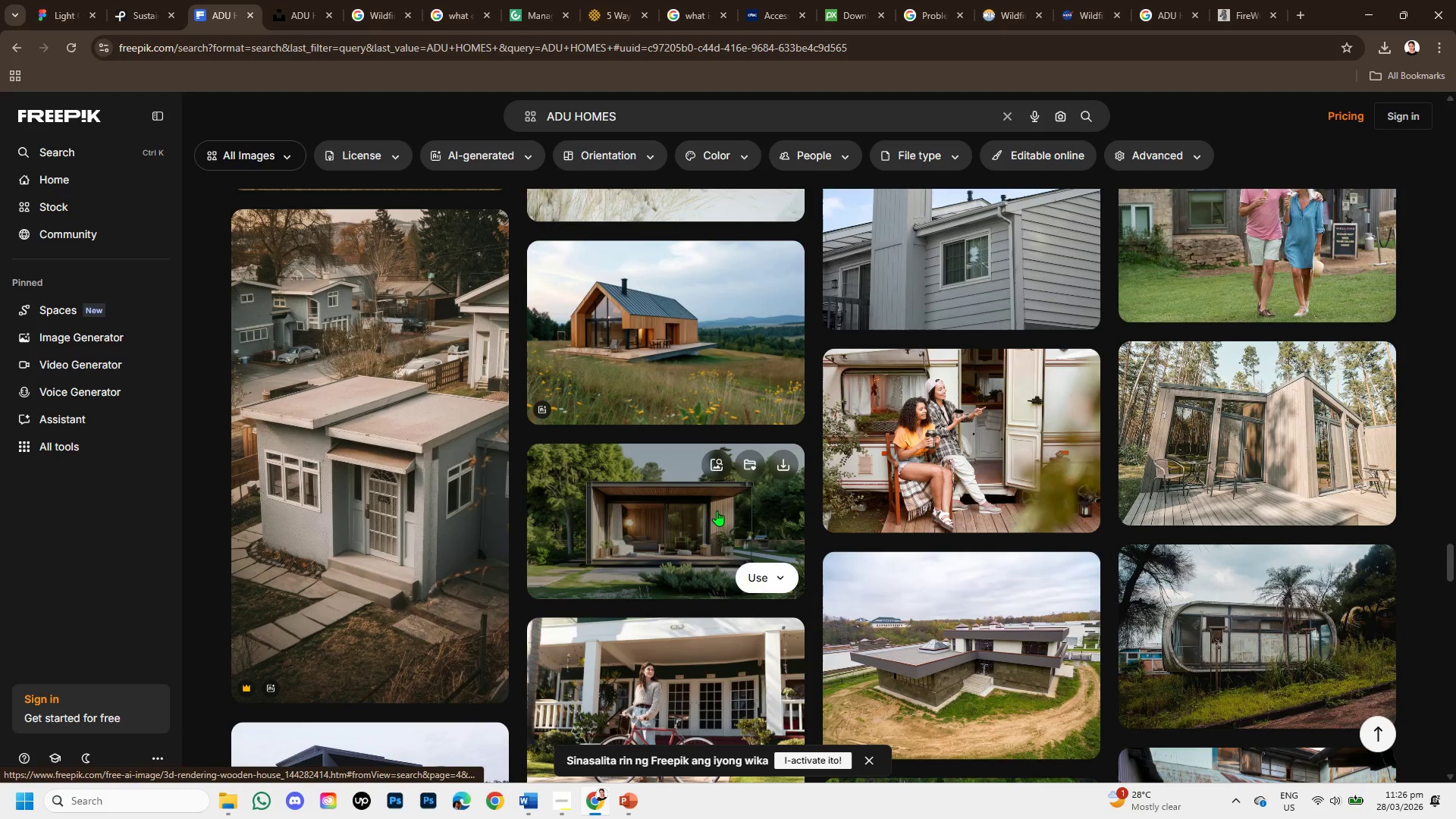 
left_click([1170, 398])
 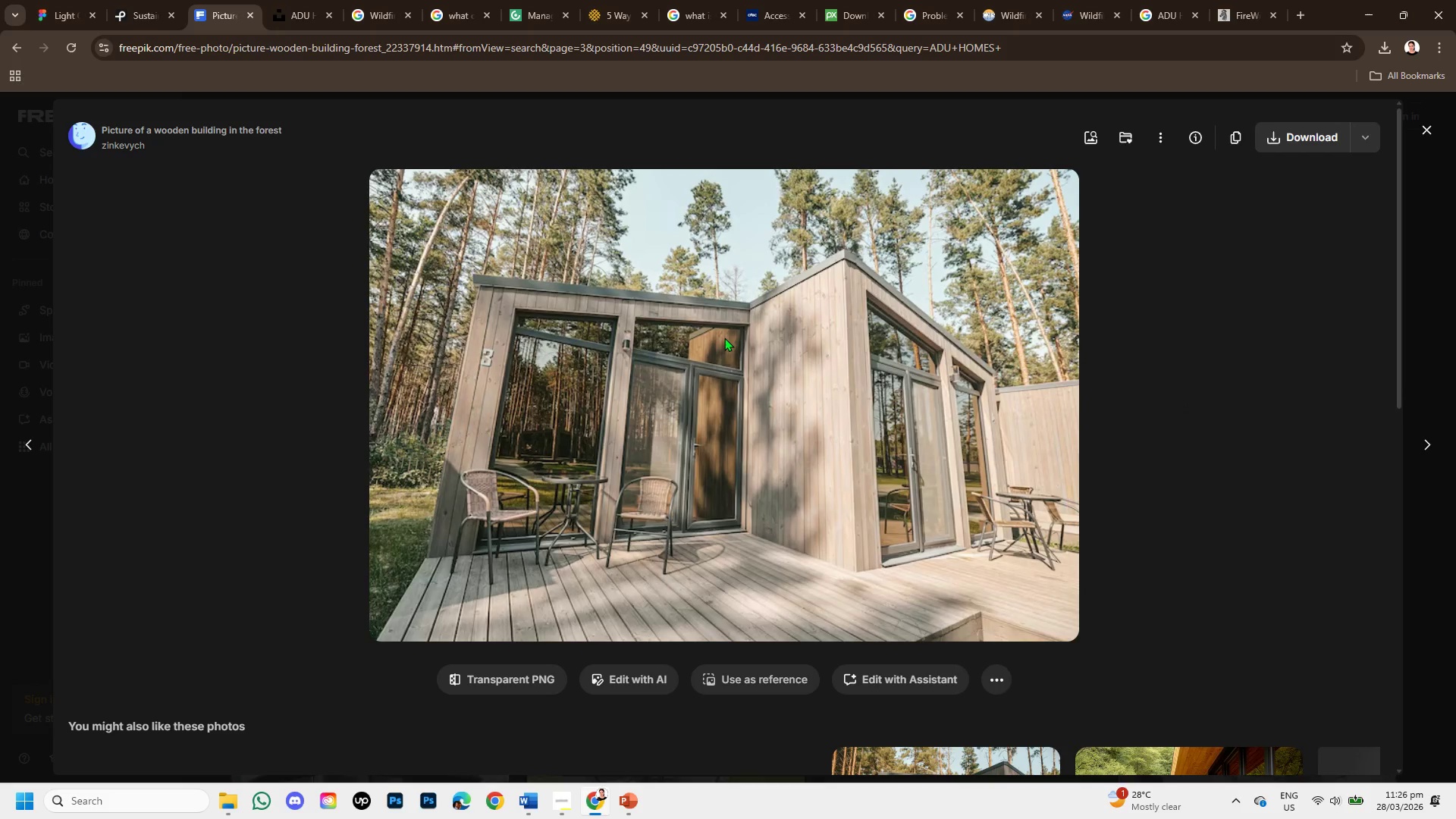 
scroll: coordinate [708, 359], scroll_direction: down, amount: 1.0
 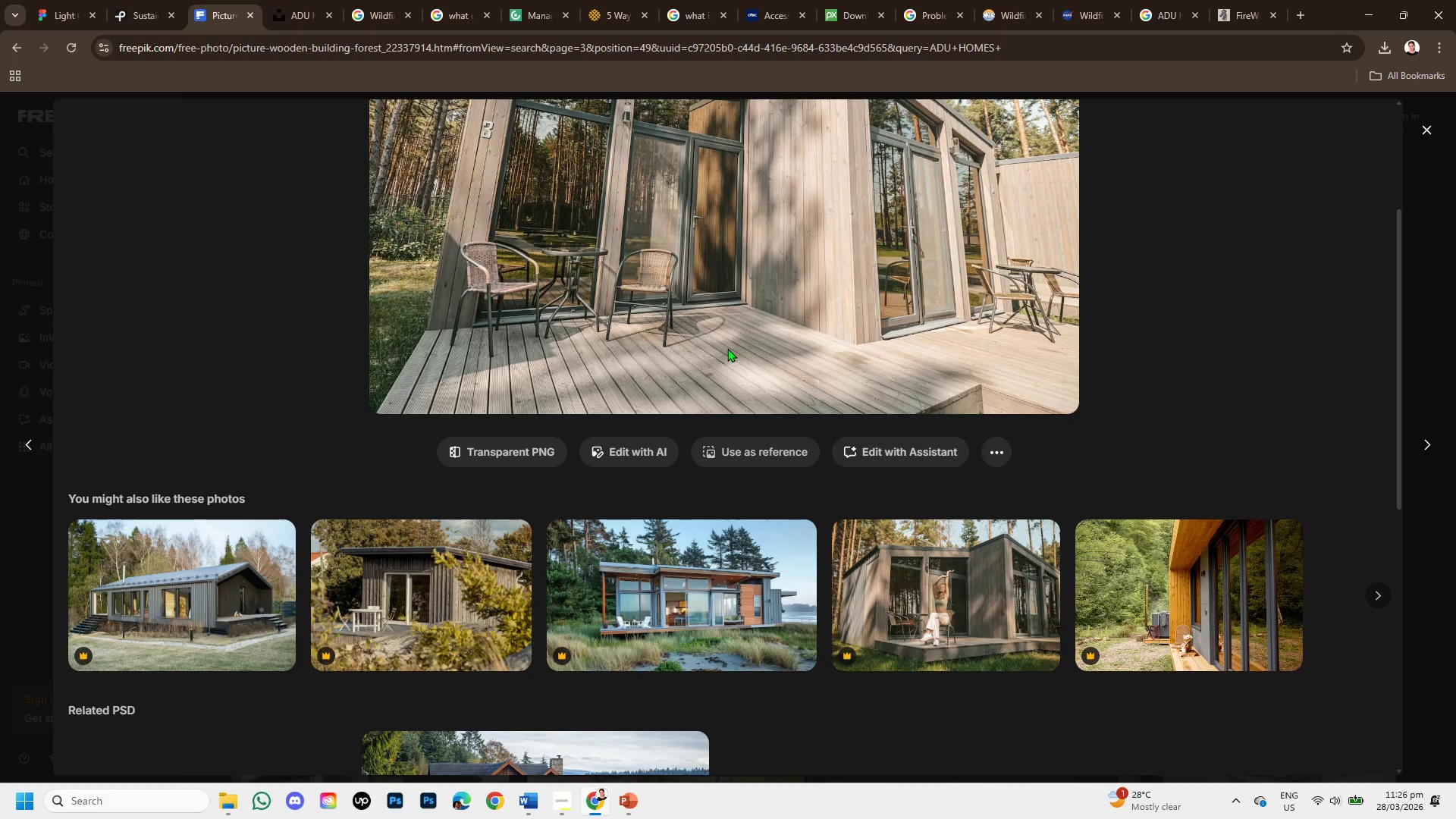 
scroll: coordinate [729, 347], scroll_direction: up, amount: 2.0
 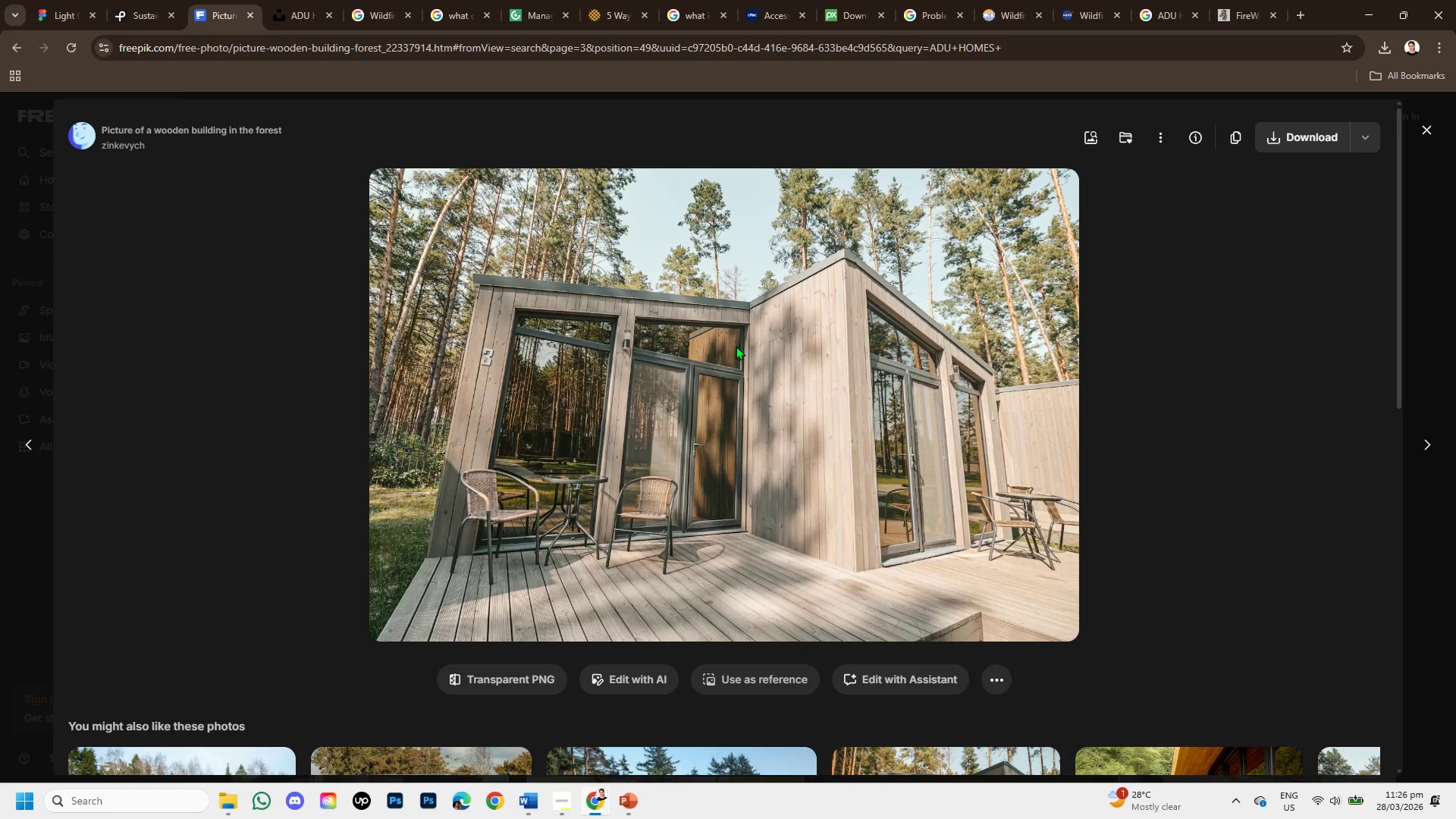 
scroll: coordinate [736, 346], scroll_direction: down, amount: 3.0
 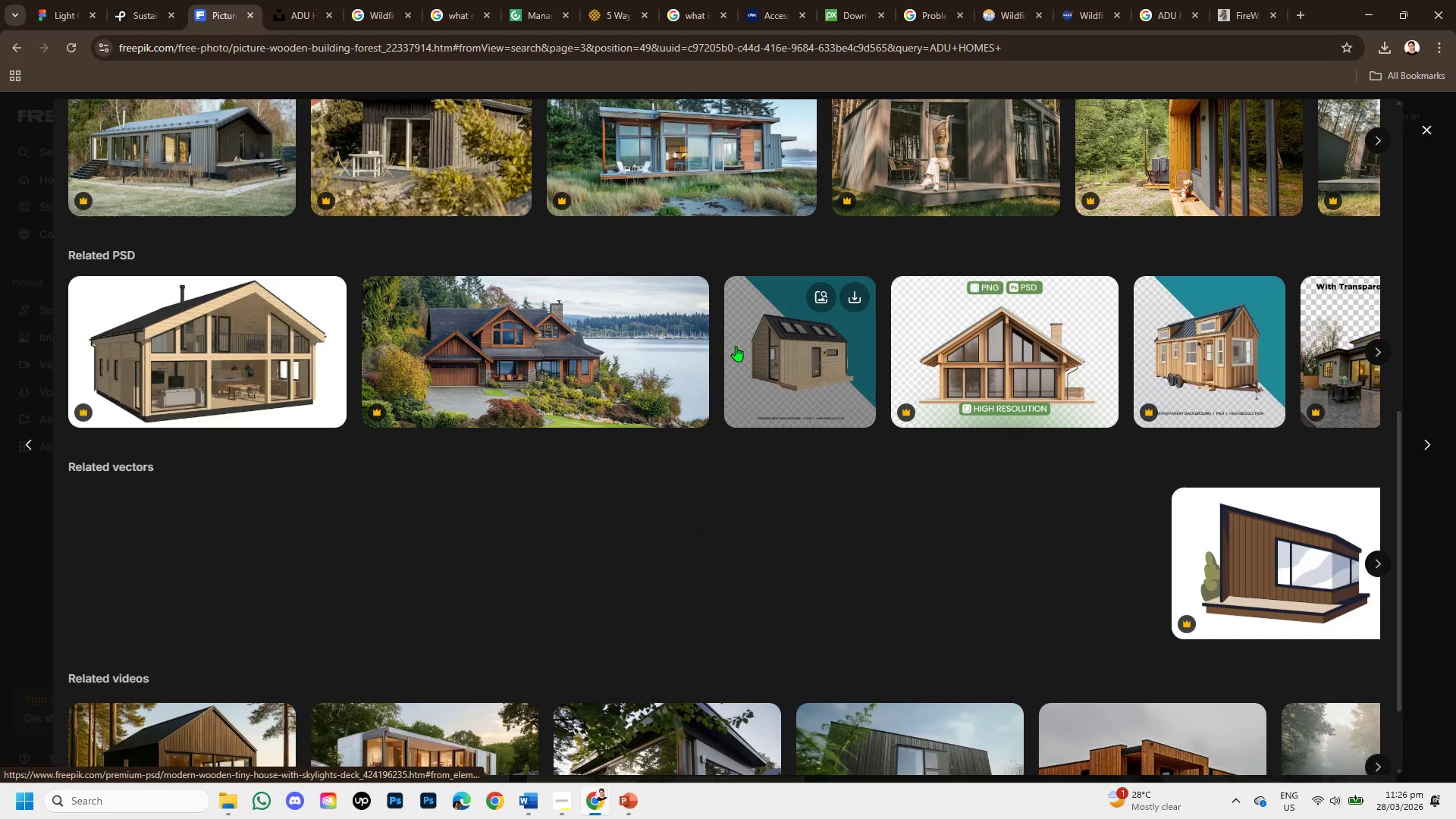 
scroll: coordinate [736, 346], scroll_direction: up, amount: 1.0
 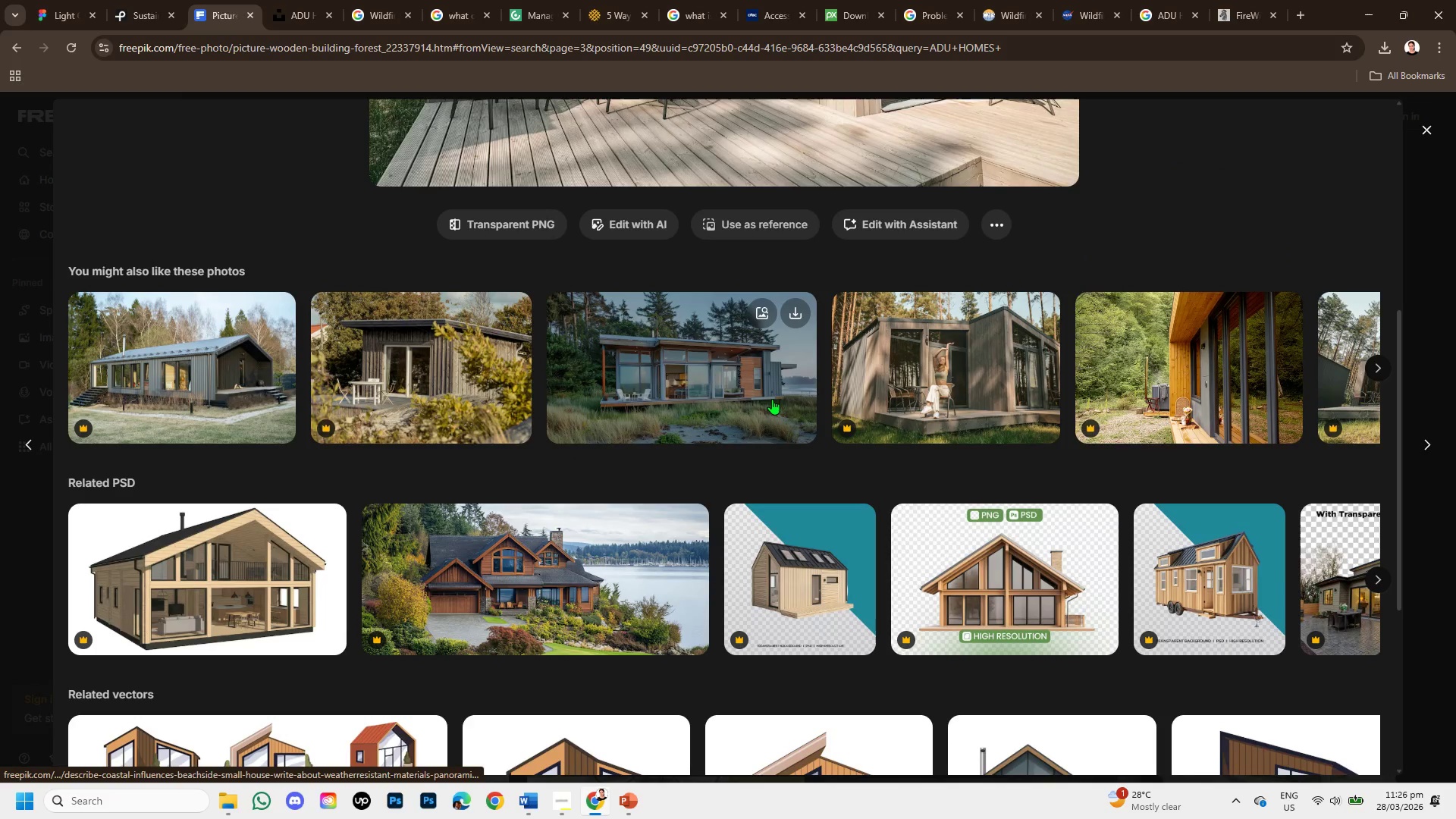 
scroll: coordinate [746, 482], scroll_direction: down, amount: 3.0
 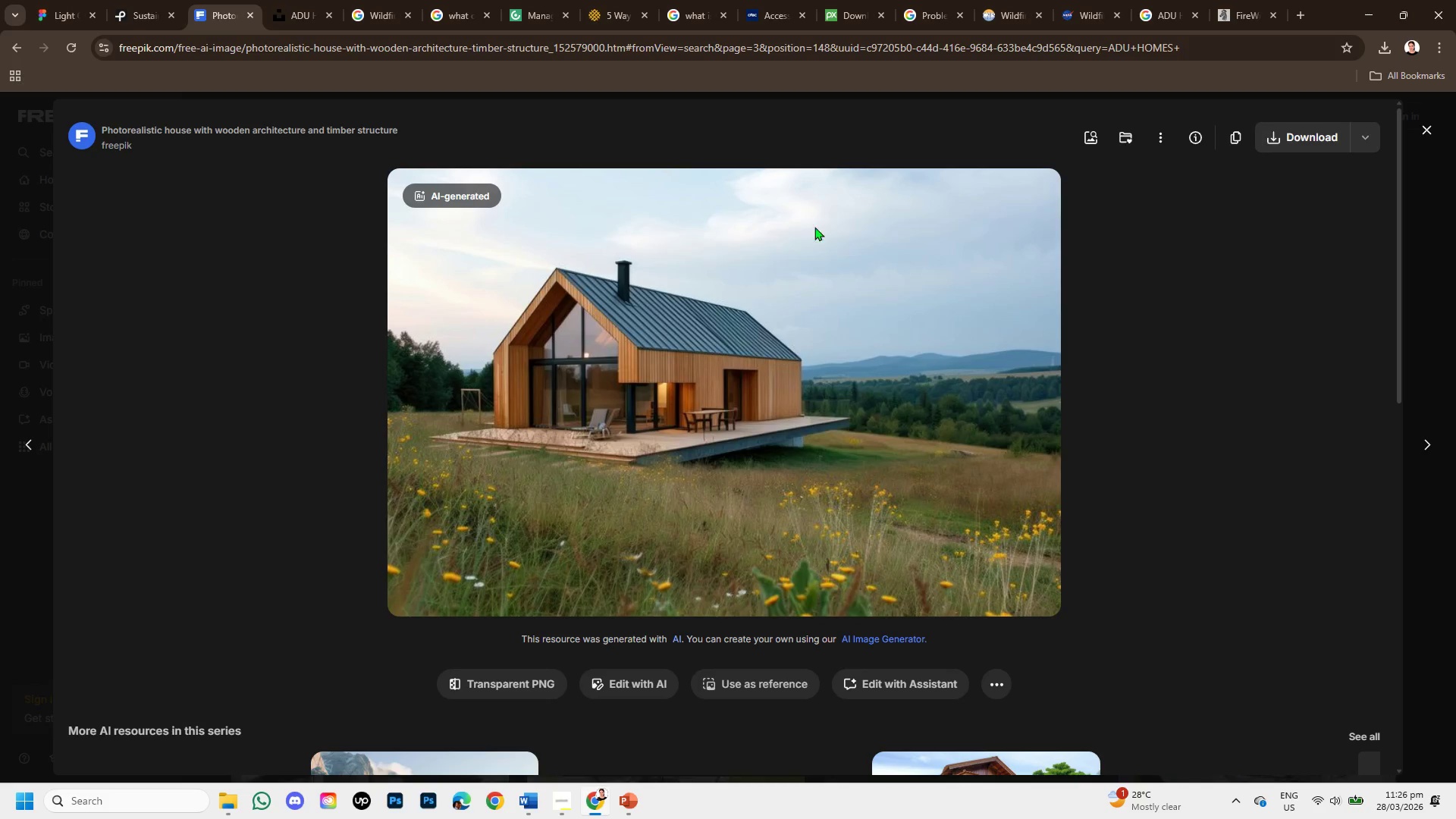 
left_click([1430, 127])
 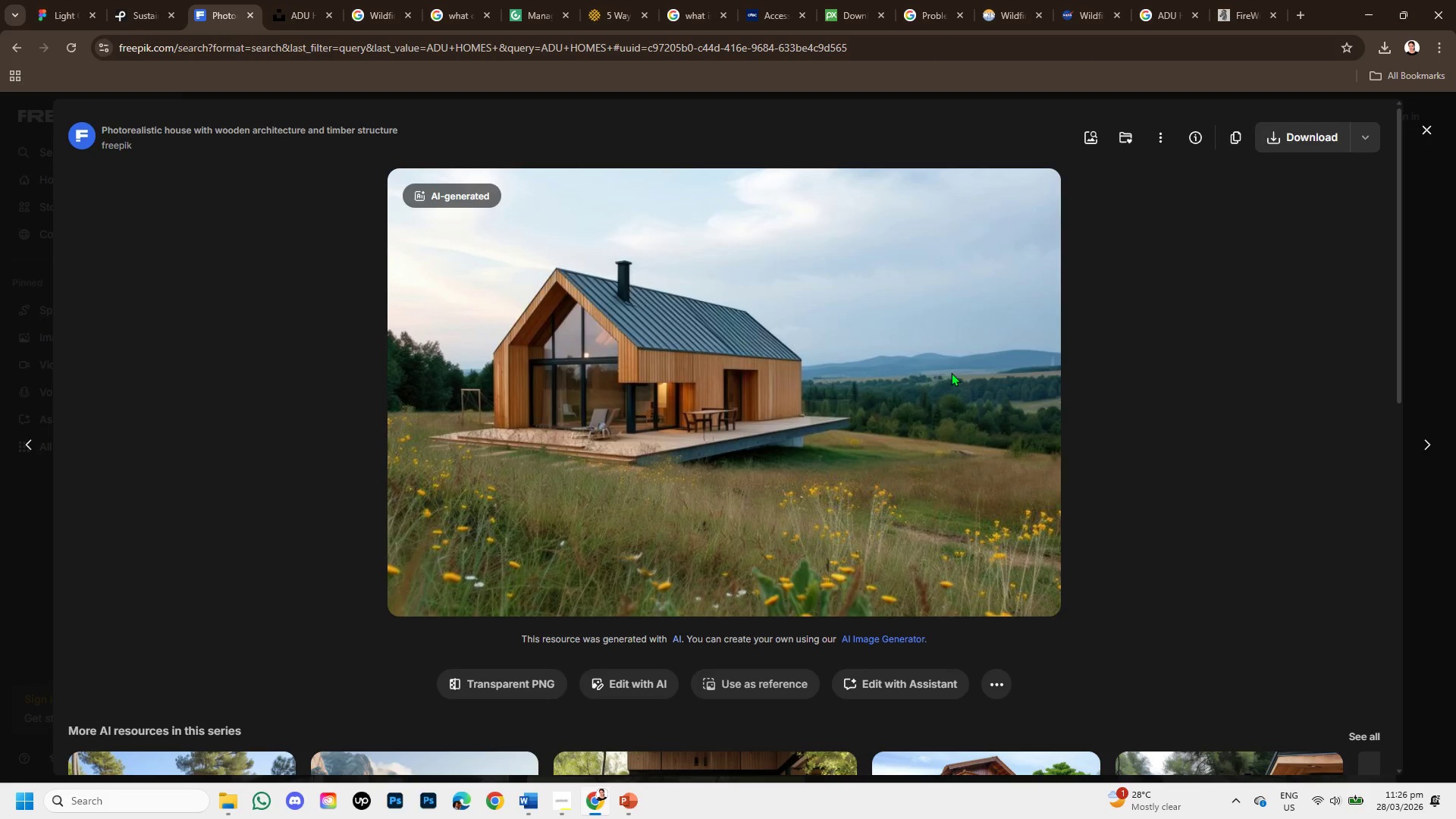 
scroll: coordinate [942, 390], scroll_direction: down, amount: 3.0
 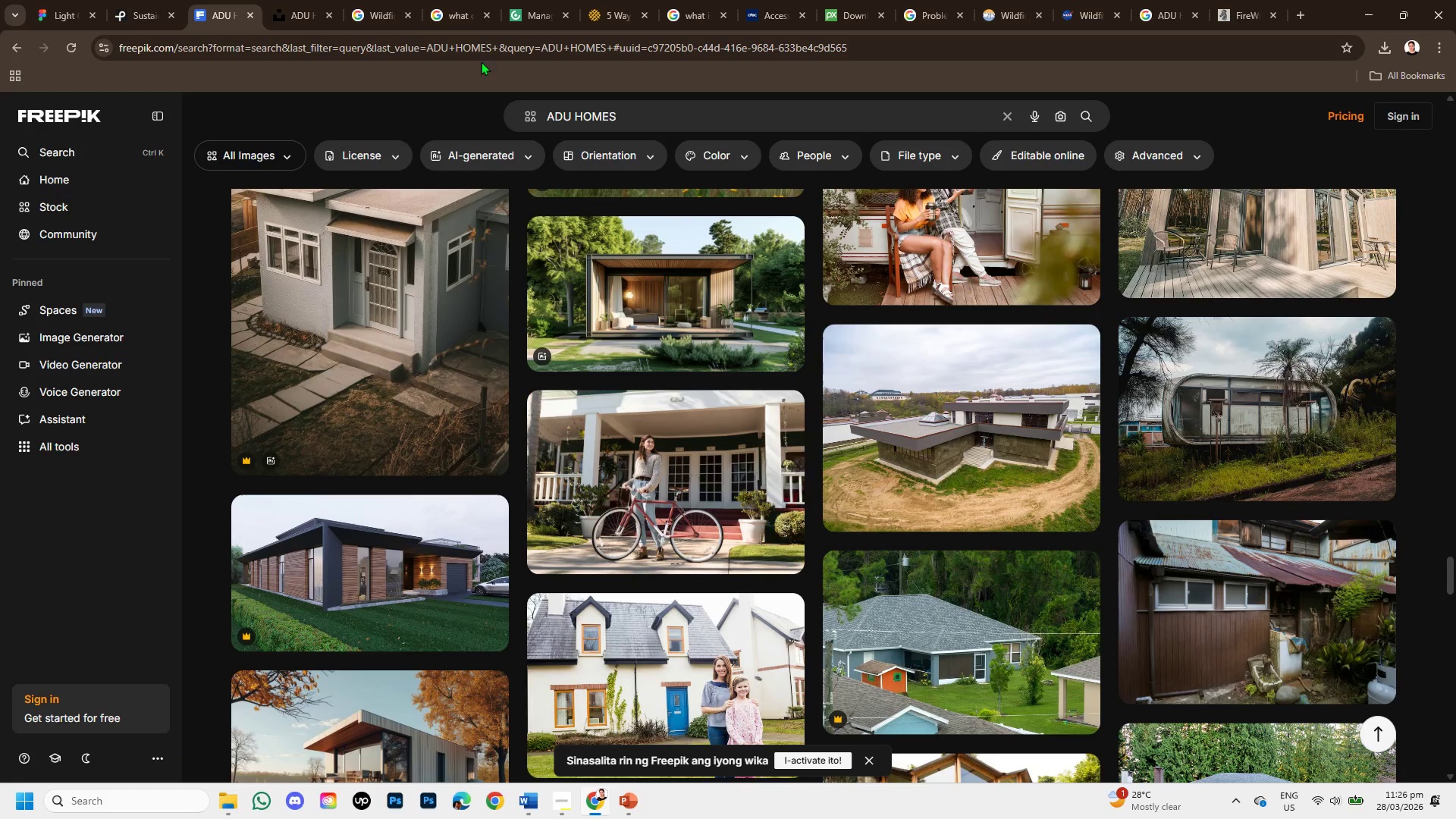 
left_click([306, 0])
 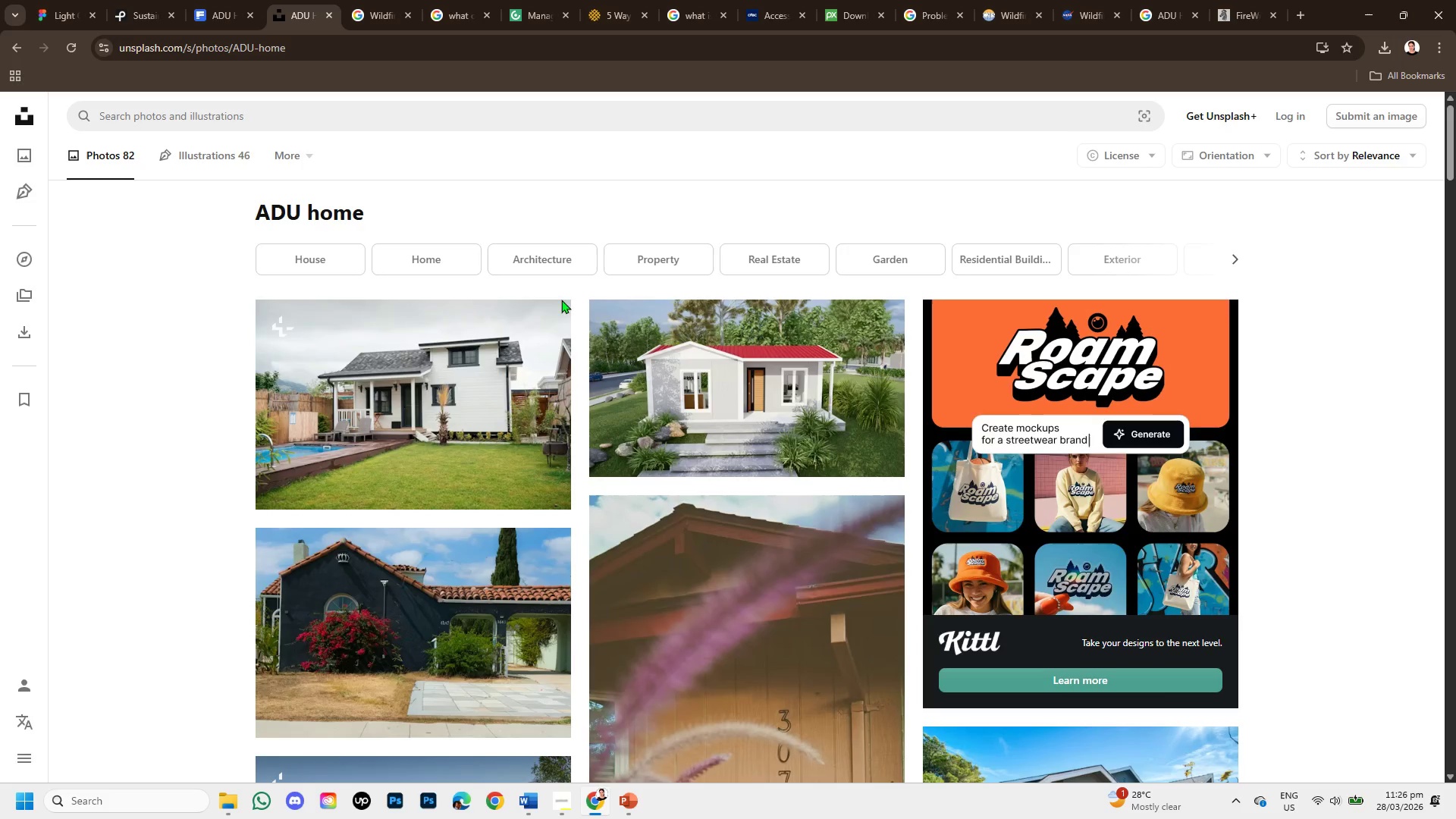 
scroll: coordinate [567, 323], scroll_direction: down, amount: 1.0
 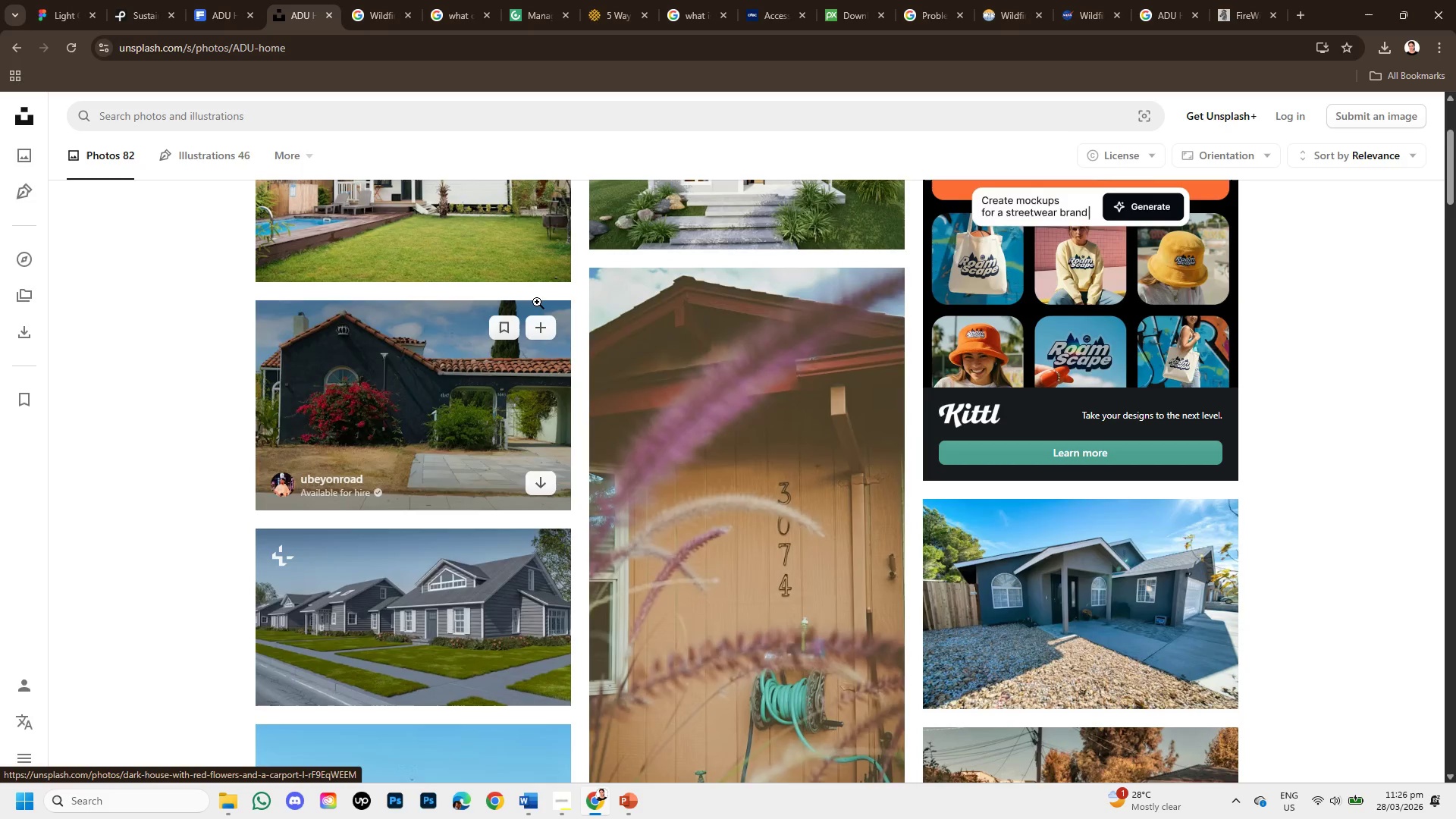 
scroll: coordinate [534, 299], scroll_direction: up, amount: 3.0
 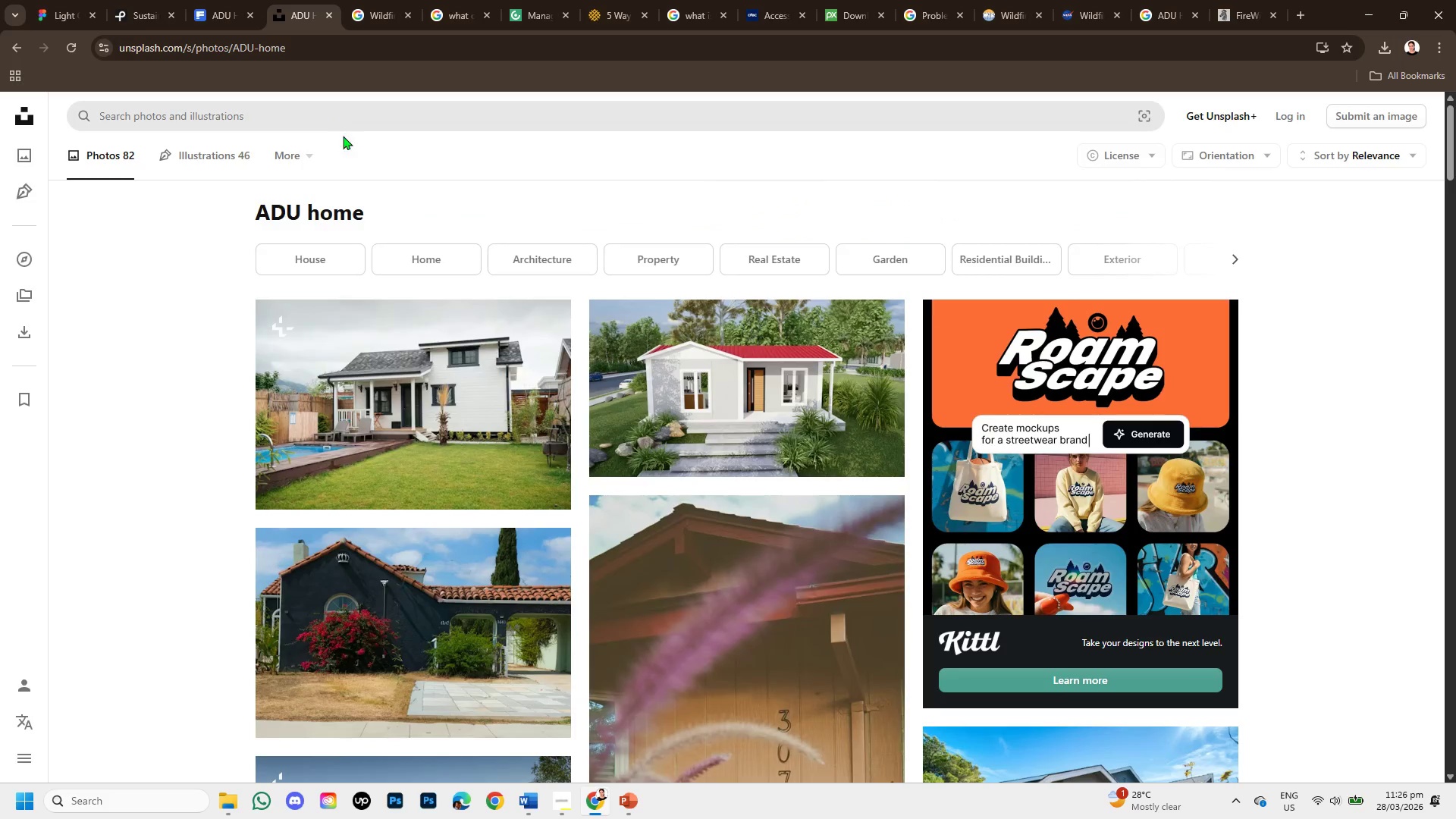 
scroll: coordinate [788, 443], scroll_direction: down, amount: 12.0
 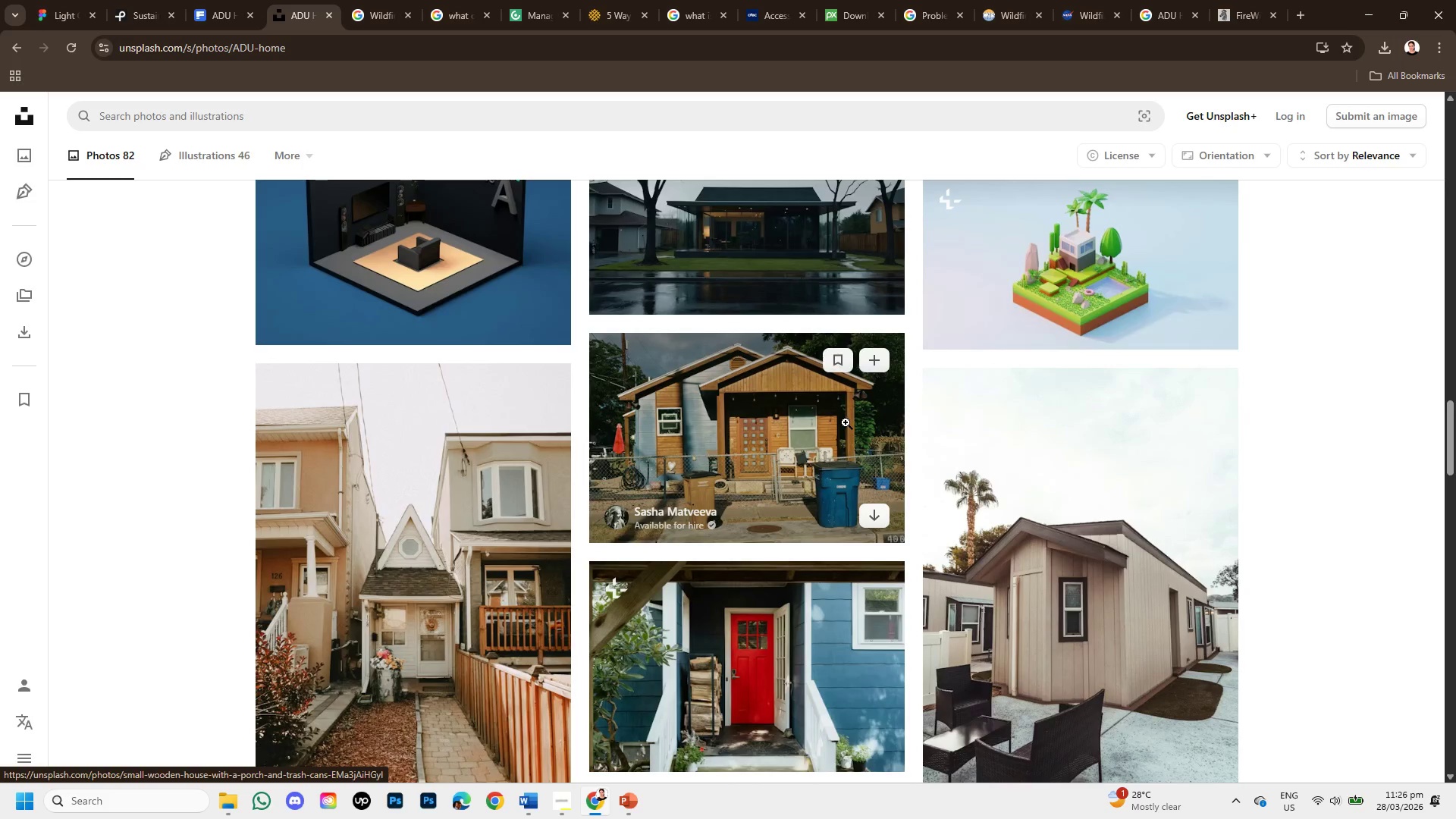 
scroll: coordinate [334, 463], scroll_direction: down, amount: 7.0
 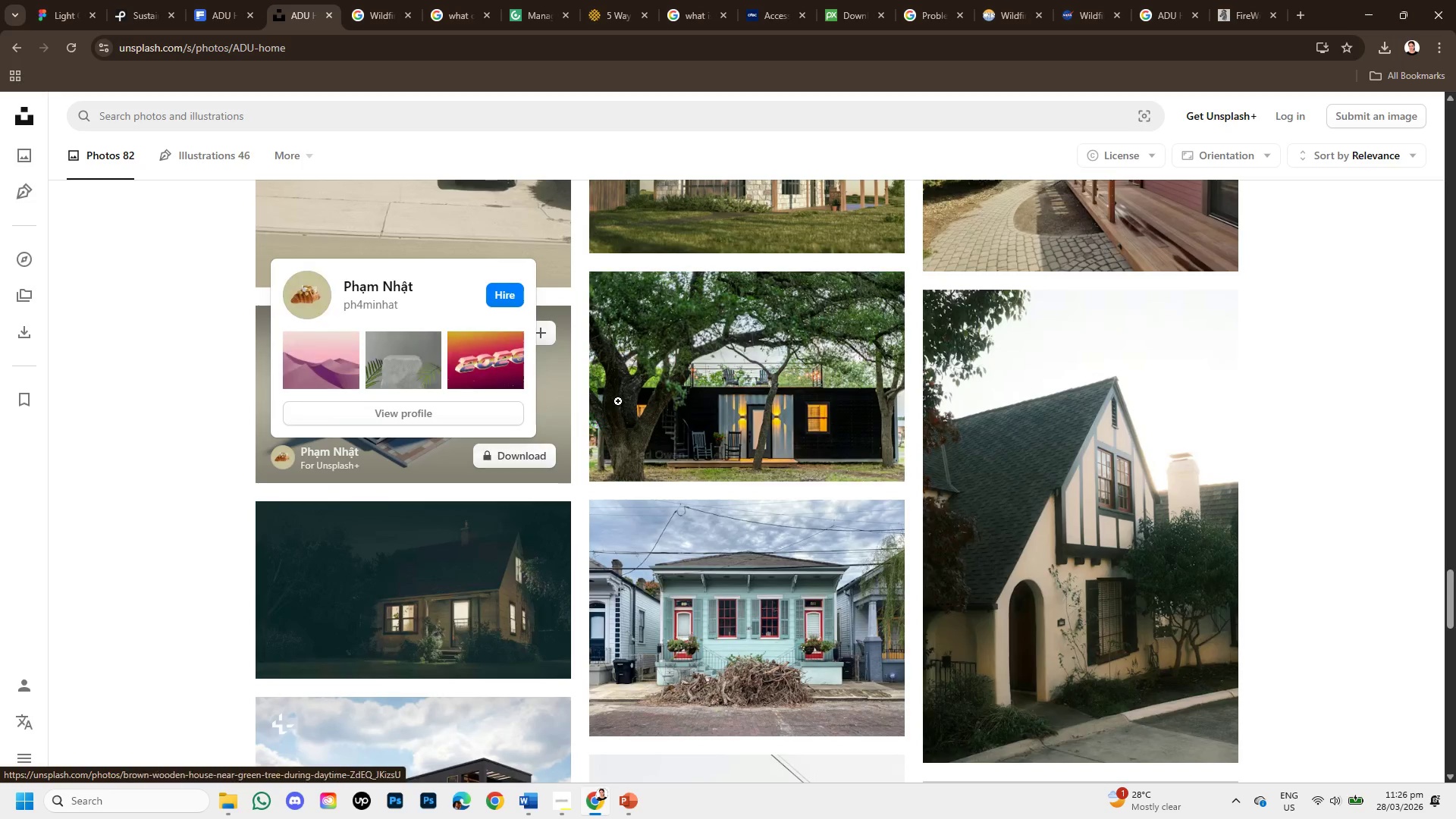 
left_click([660, 381])
 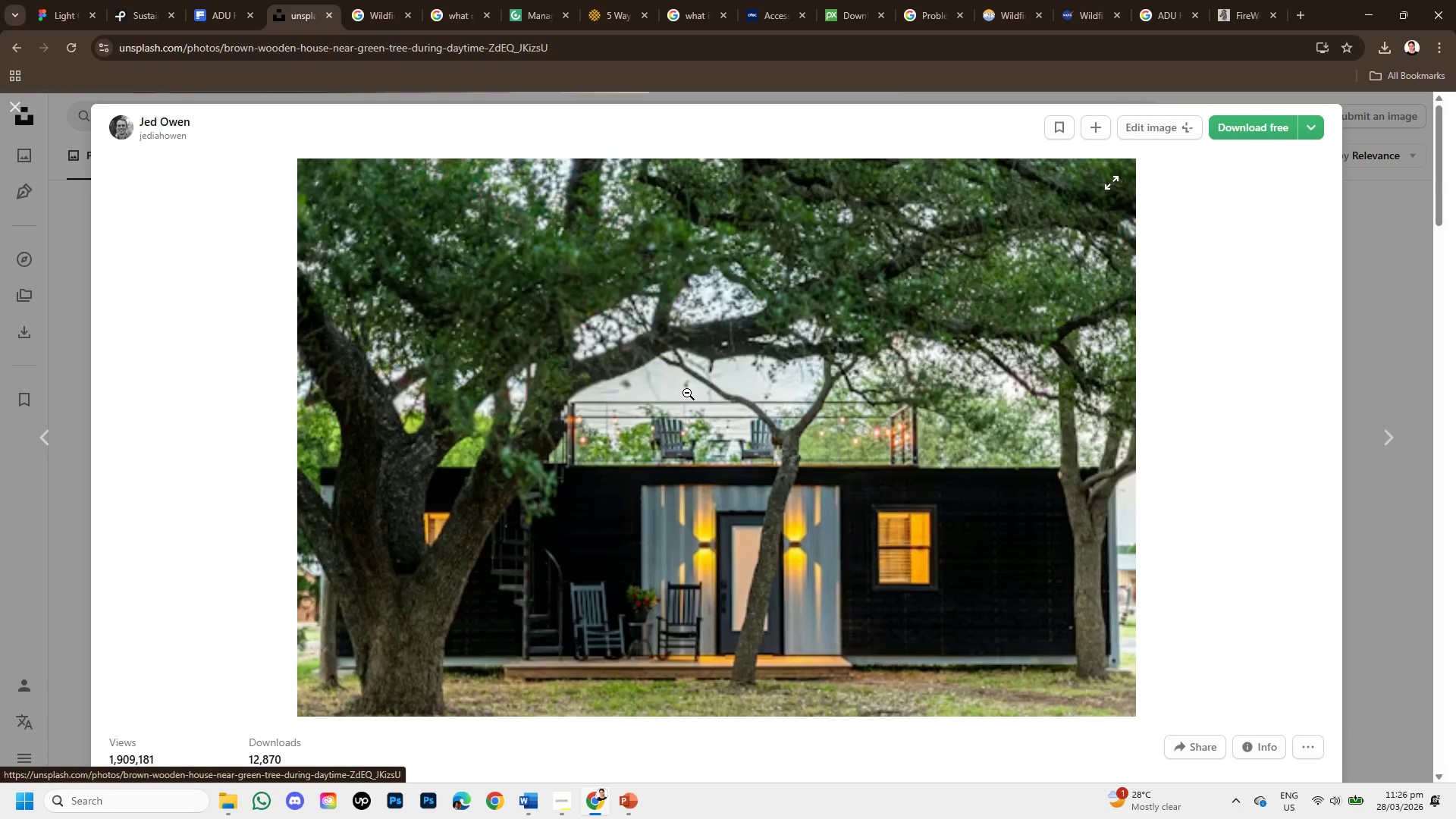 
scroll: coordinate [617, 441], scroll_direction: down, amount: 2.0
 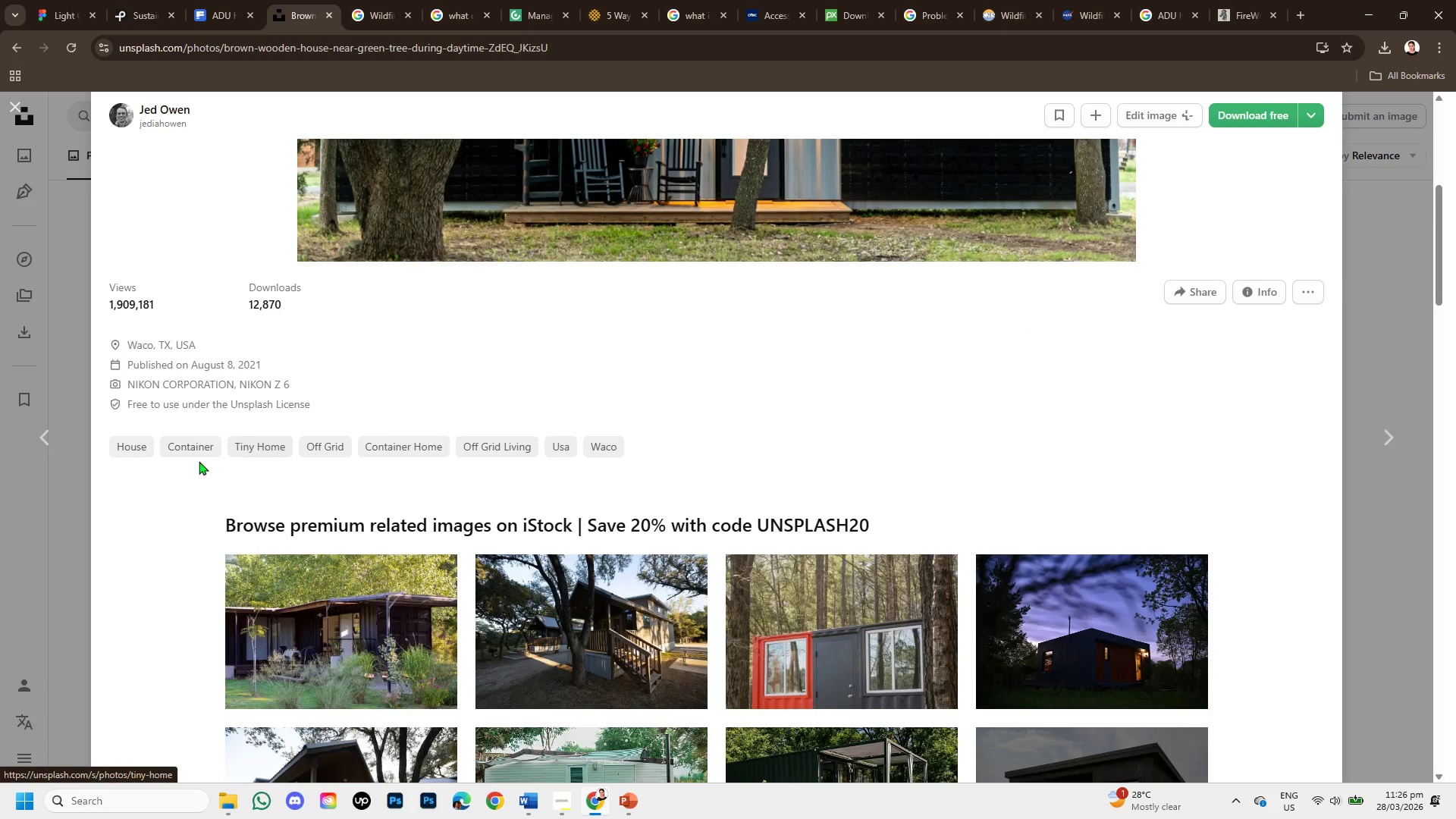 
wait(5.91)
 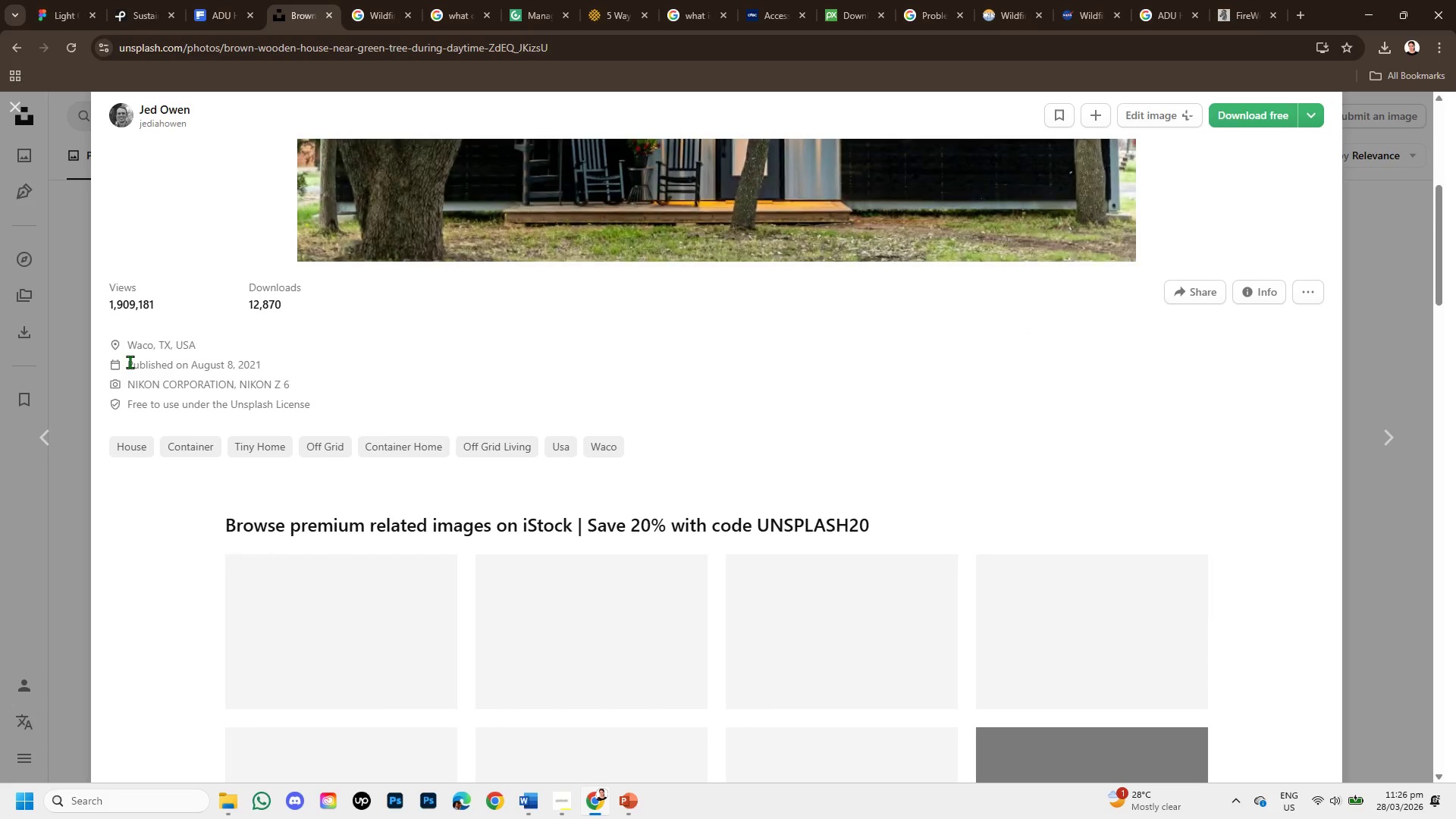 
scroll: coordinate [645, 454], scroll_direction: up, amount: 2.0
 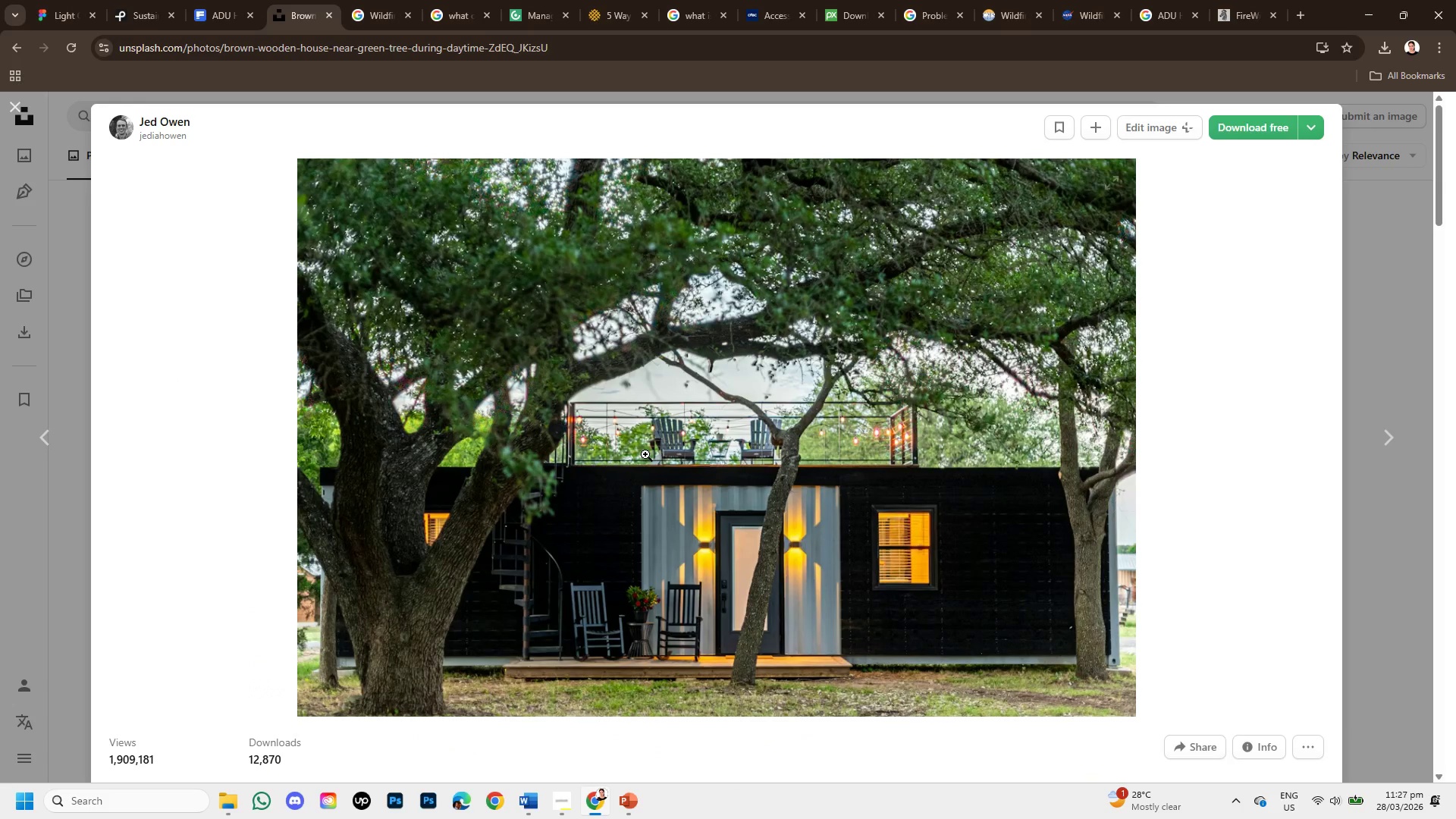 
scroll: coordinate [645, 454], scroll_direction: down, amount: 4.0
 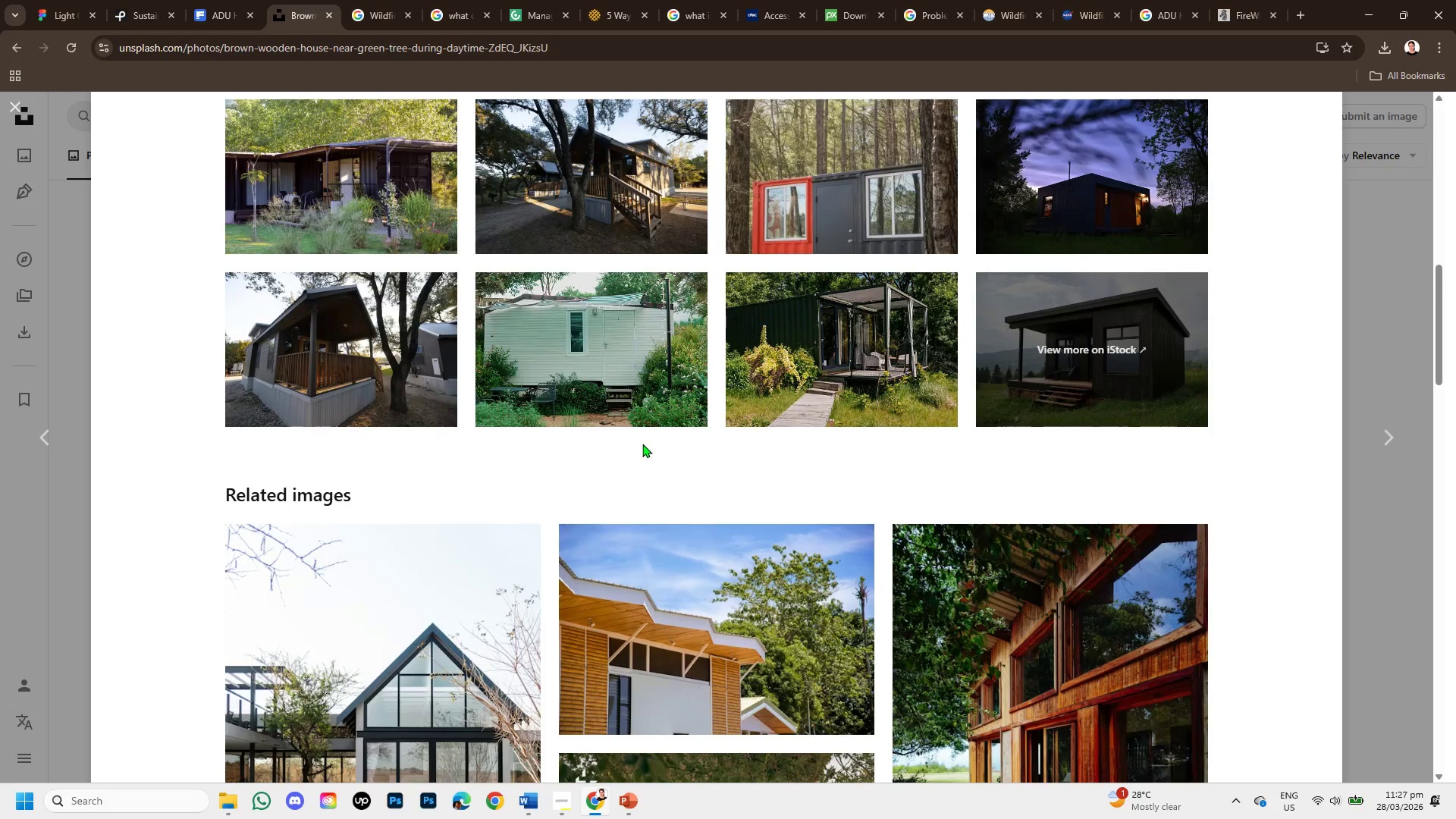 
scroll: coordinate [642, 444], scroll_direction: up, amount: 1.0
 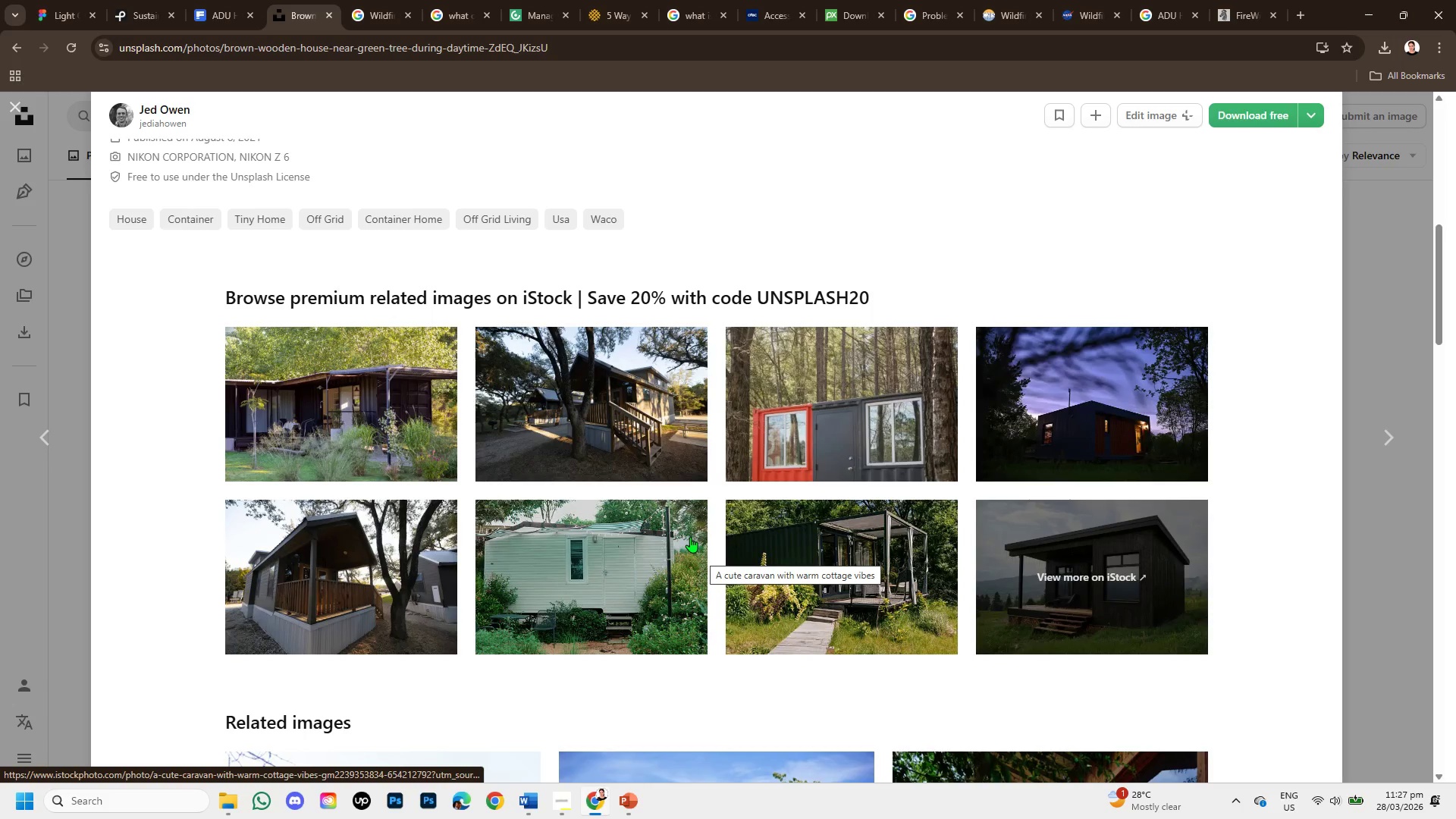 
scroll: coordinate [671, 516], scroll_direction: down, amount: 3.0
 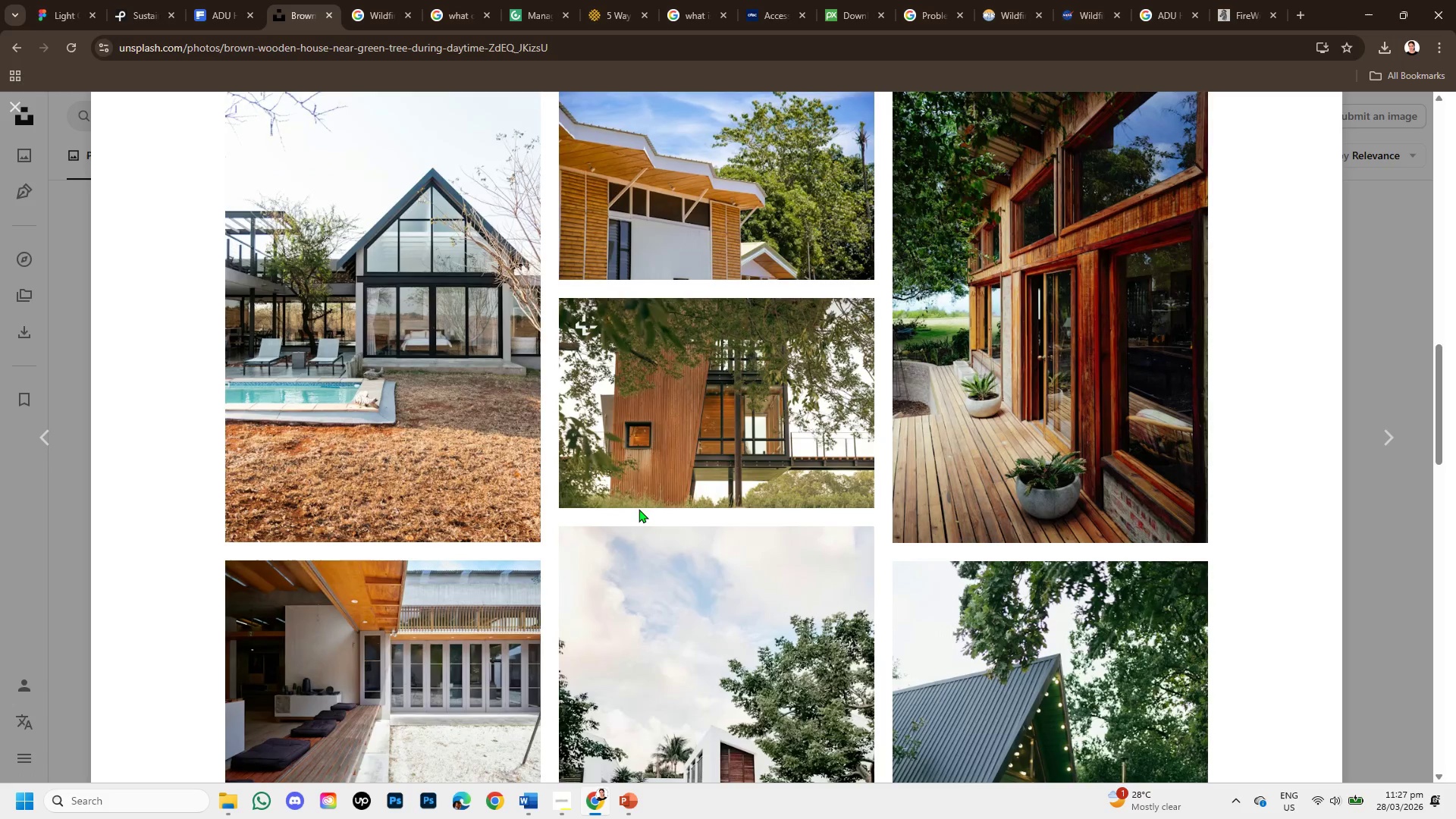 
mouse_move([297, 422])
 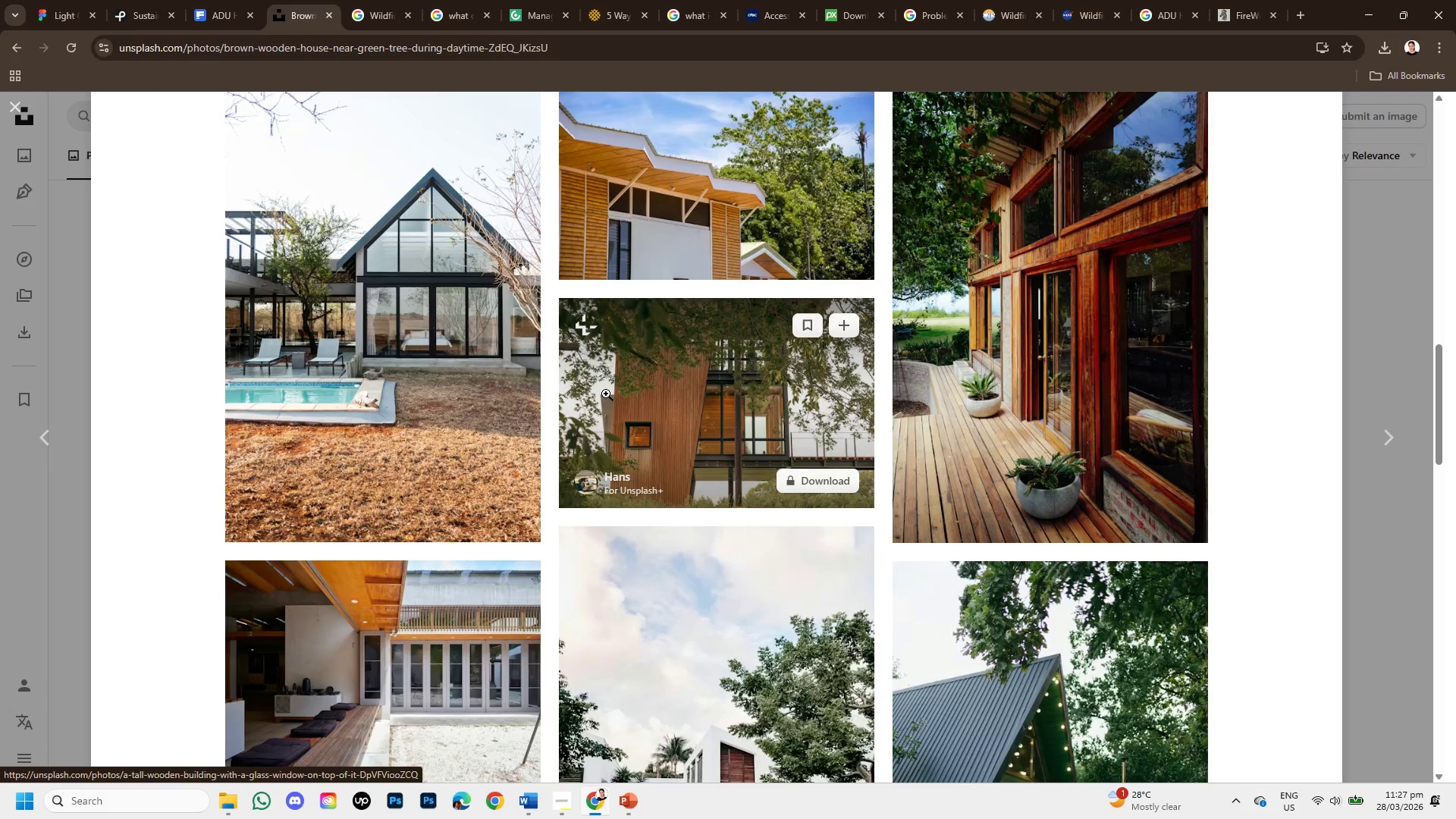 
scroll: coordinate [619, 394], scroll_direction: down, amount: 4.0
 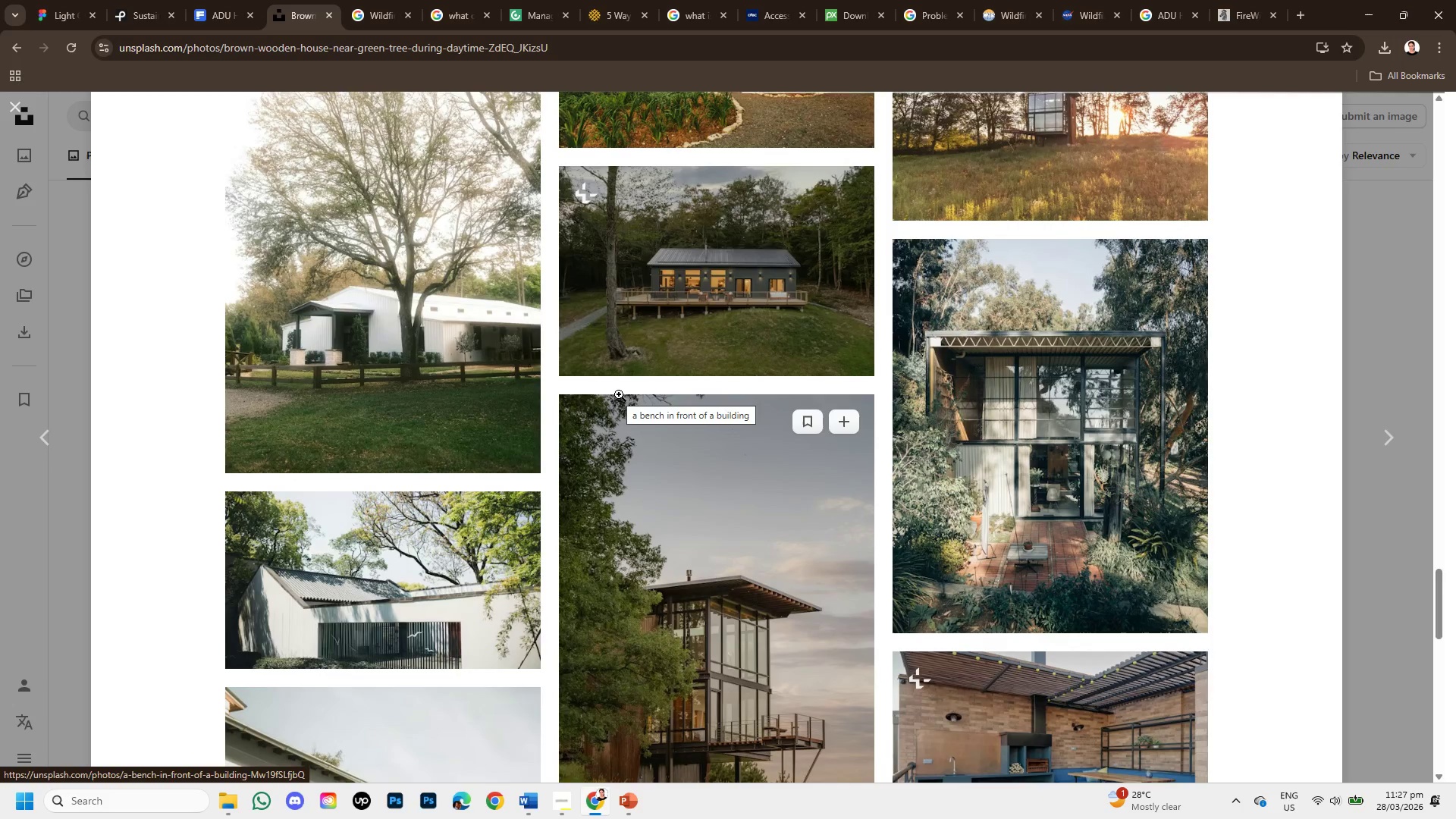 
left_click([711, 246])
 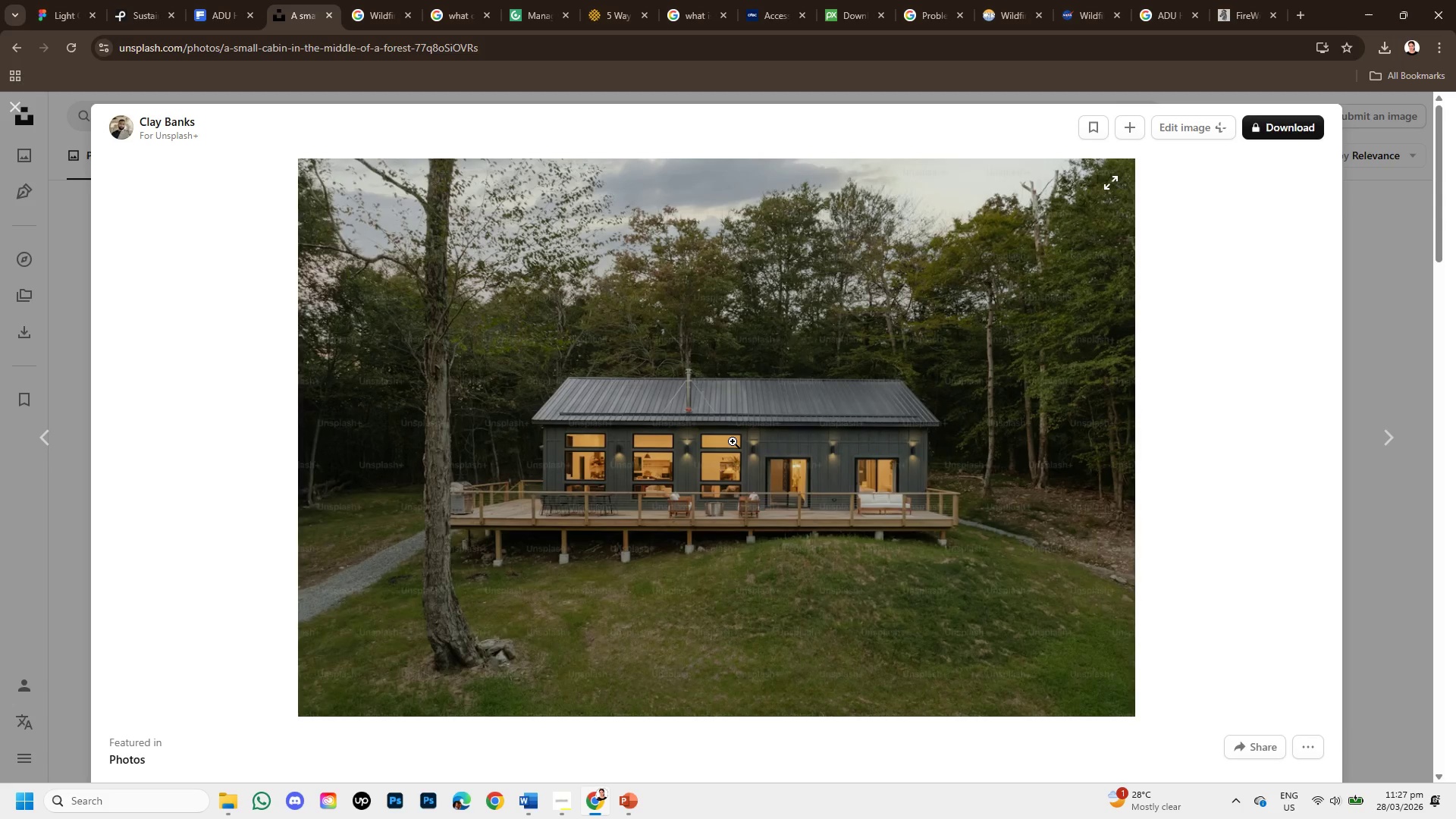 
scroll: coordinate [698, 441], scroll_direction: down, amount: 3.0
 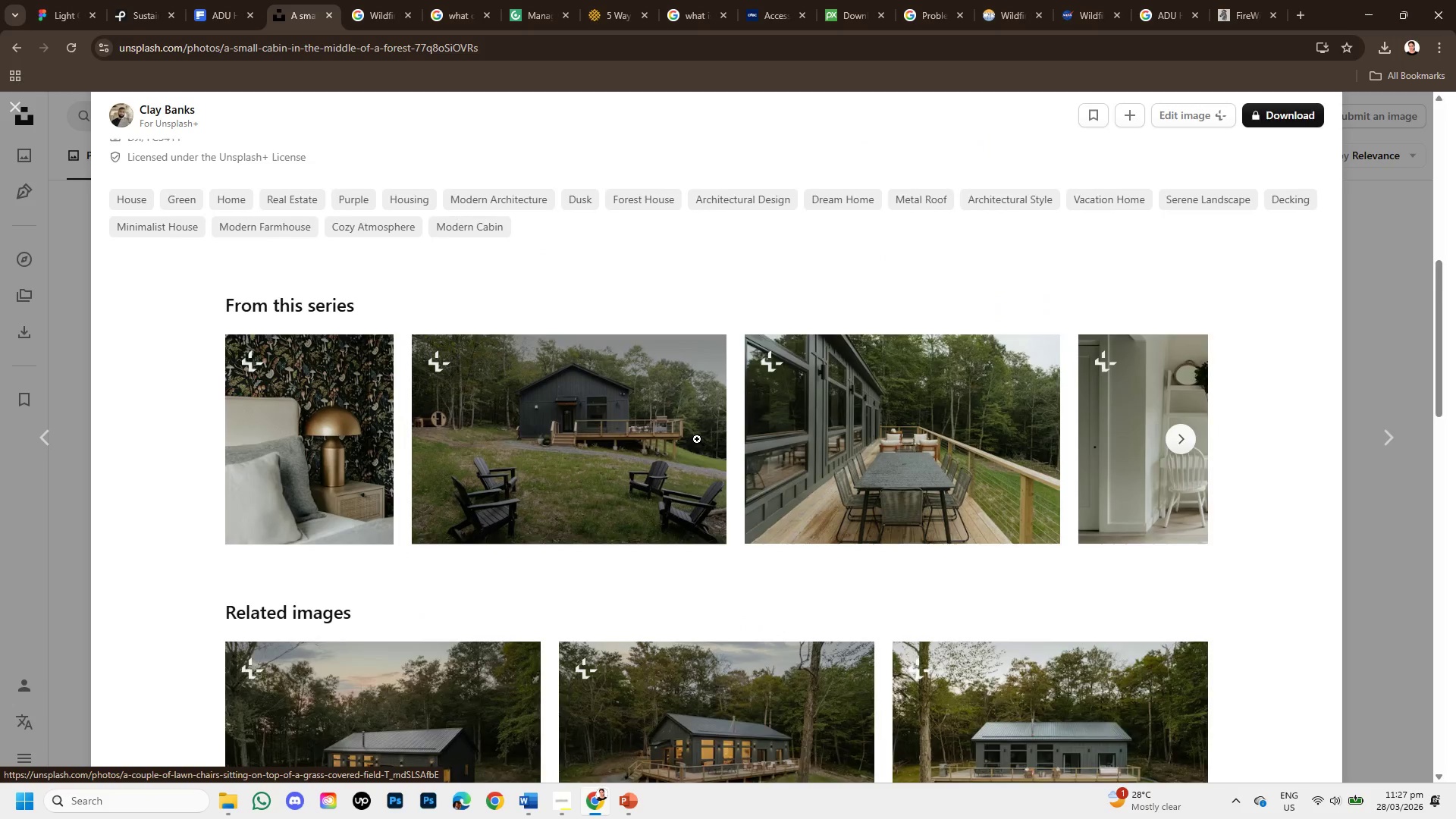 
scroll: coordinate [697, 439], scroll_direction: up, amount: 2.0
 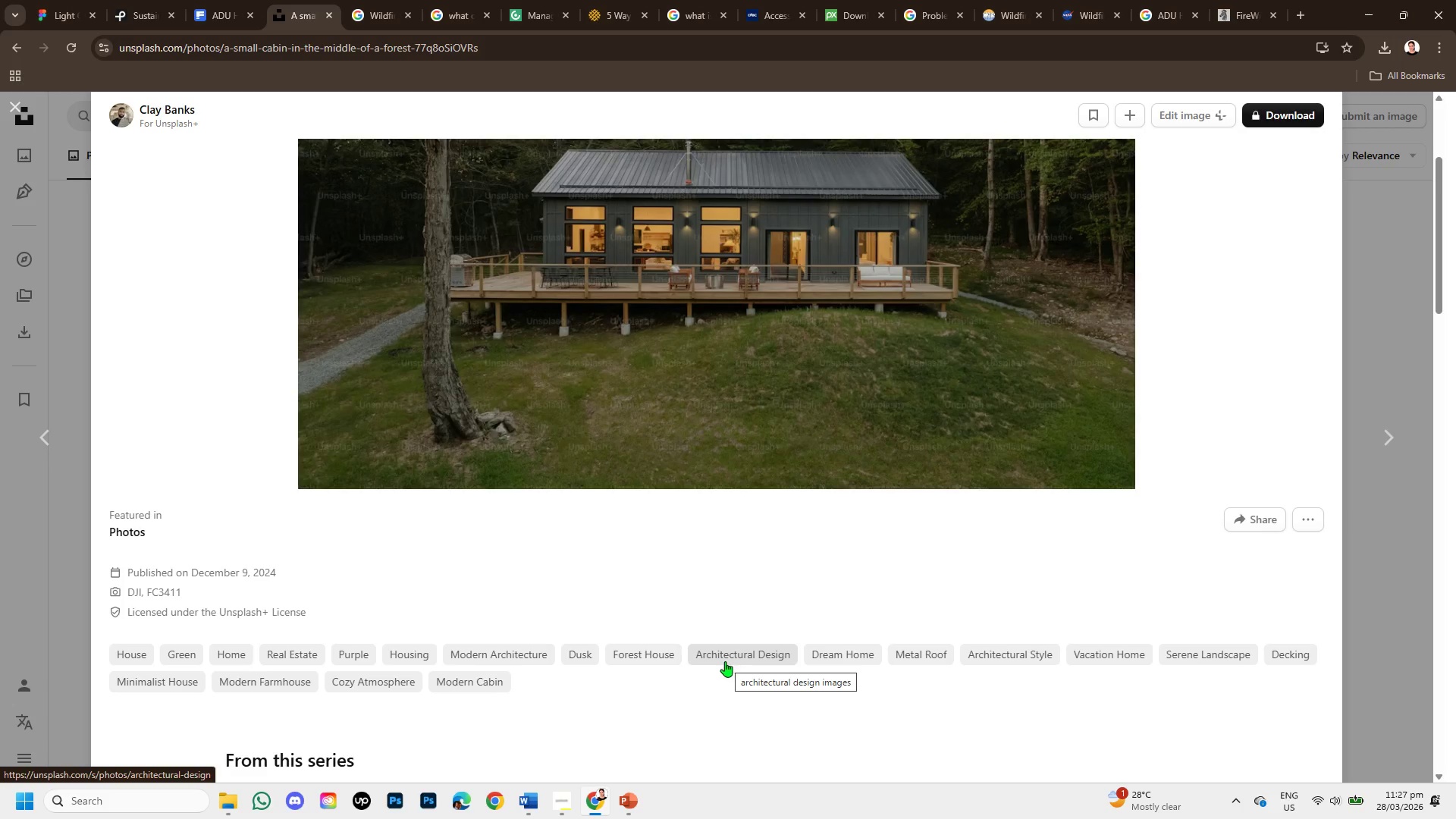 
scroll: coordinate [284, 535], scroll_direction: down, amount: 6.0
 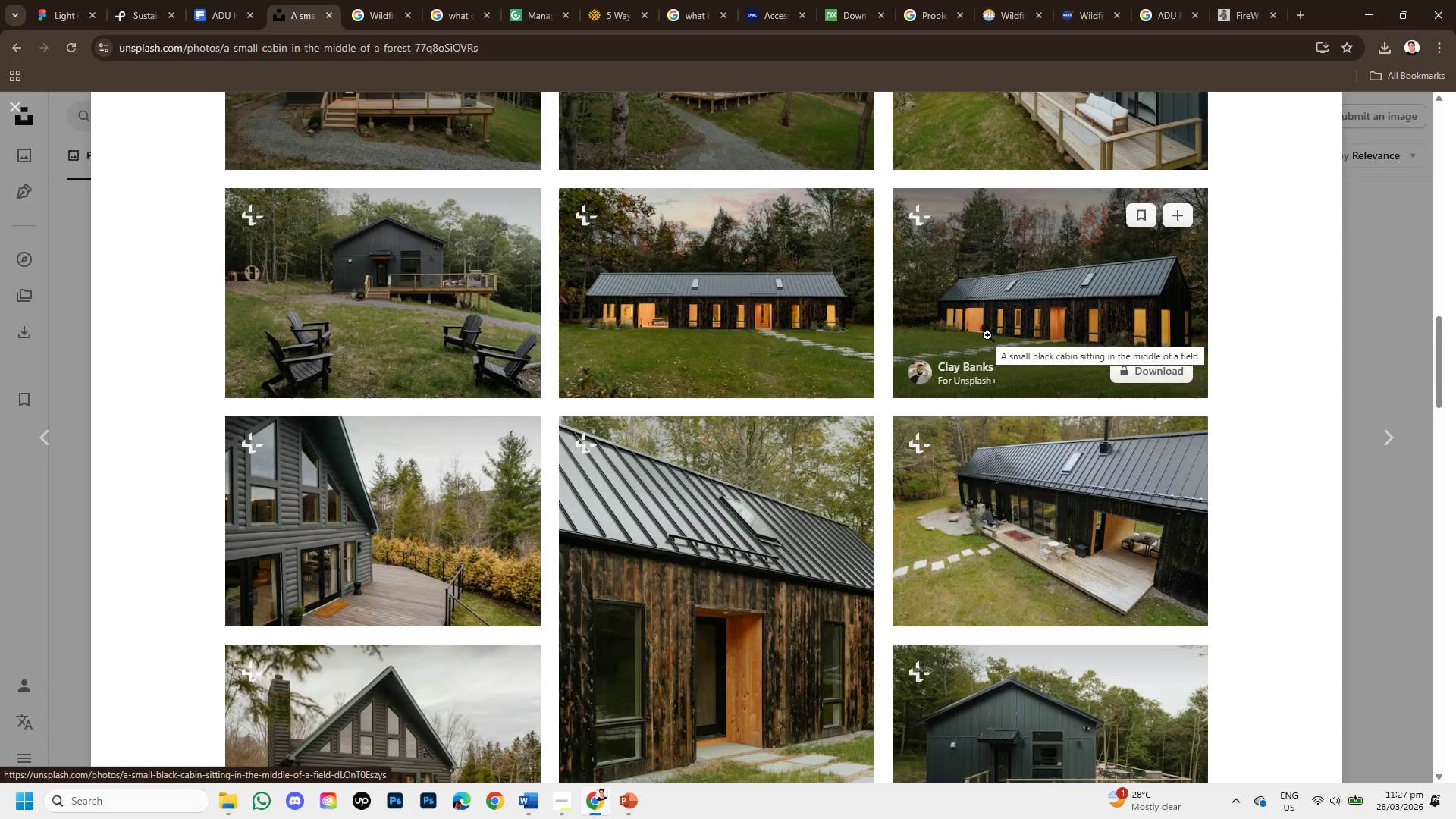 
left_click([987, 335])
 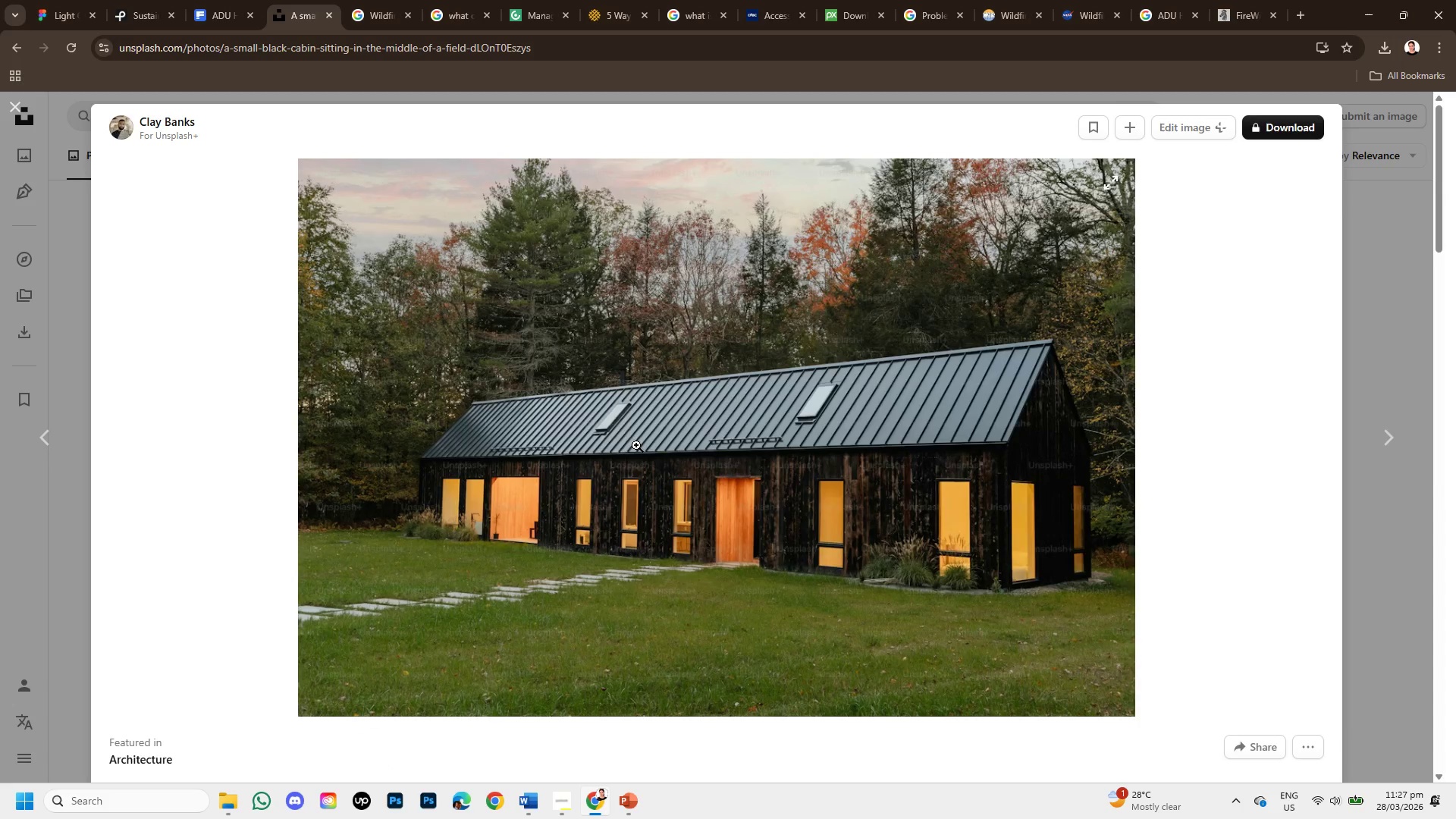 
right_click([616, 411])
 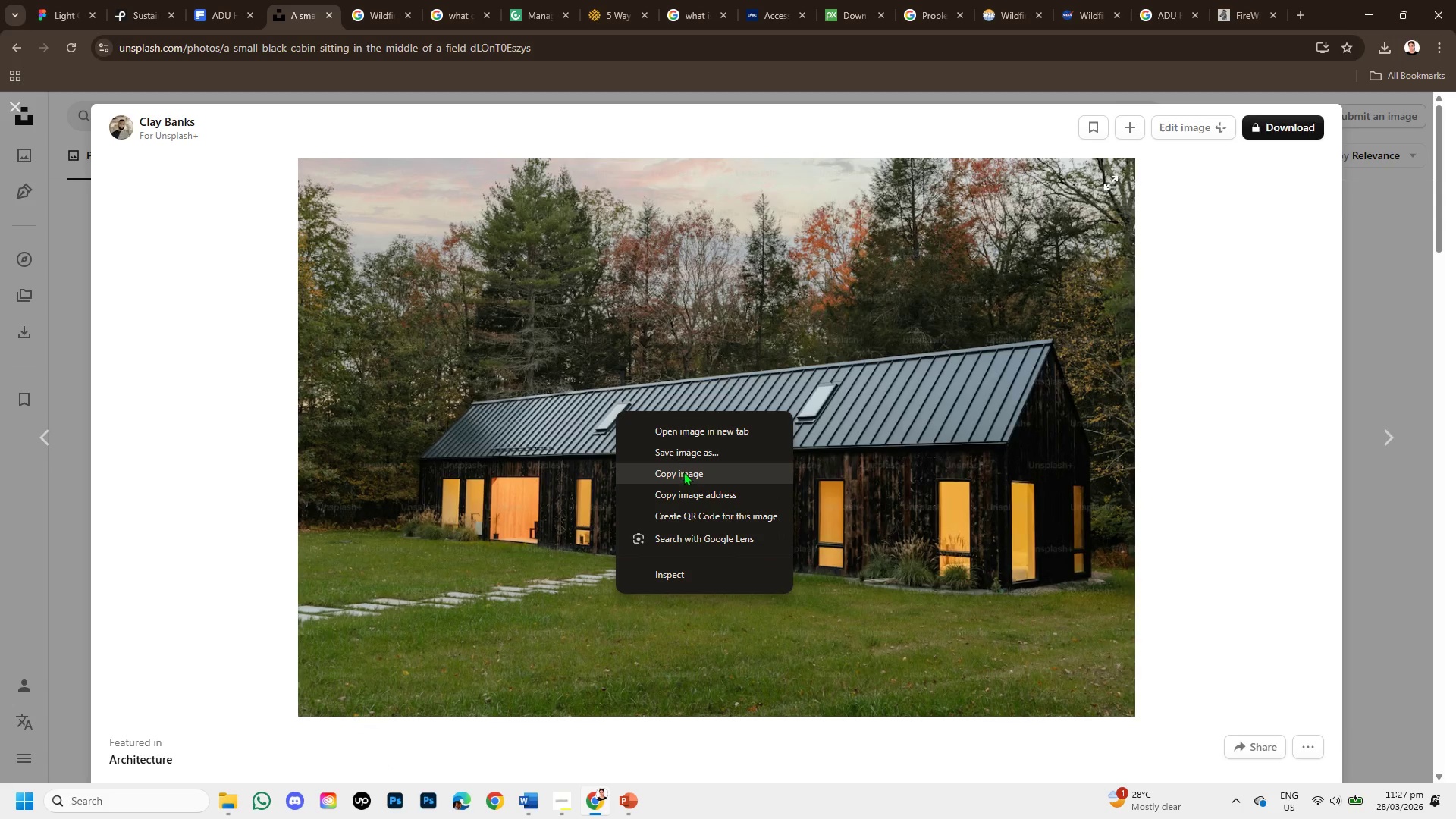 
left_click([683, 472])
 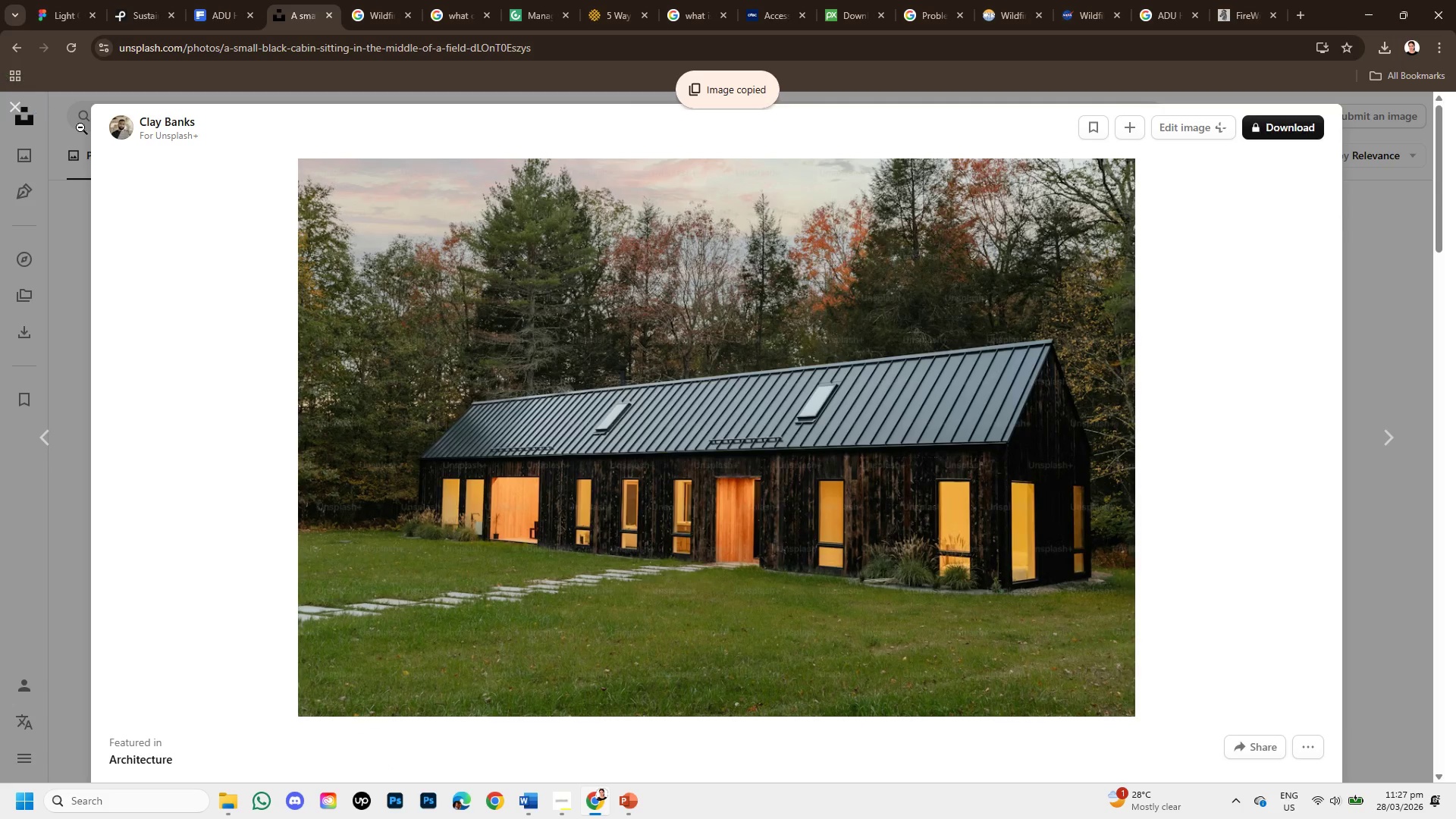 
scroll: coordinate [196, 622], scroll_direction: down, amount: 2.0
 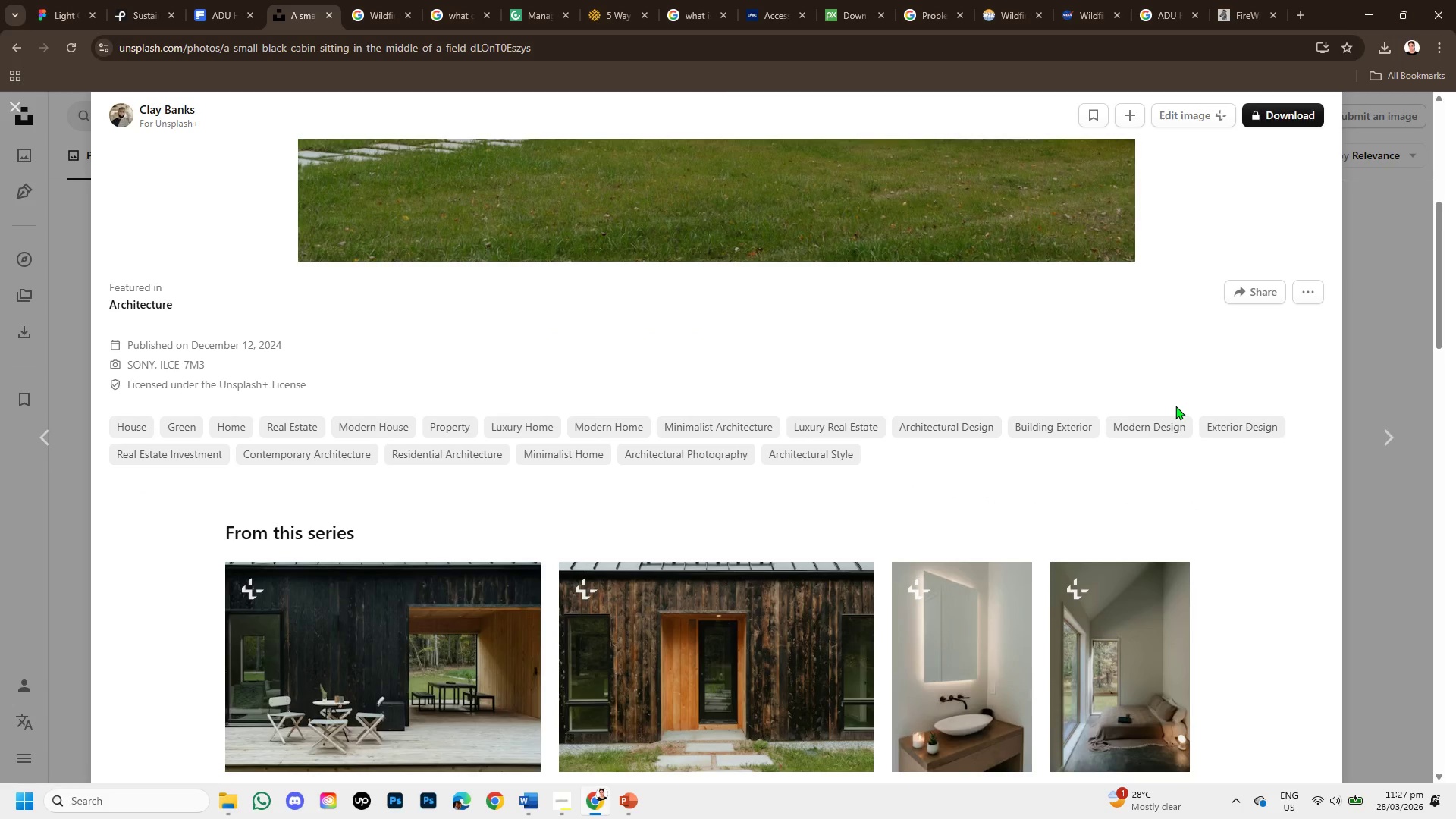 
wait(5.72)
 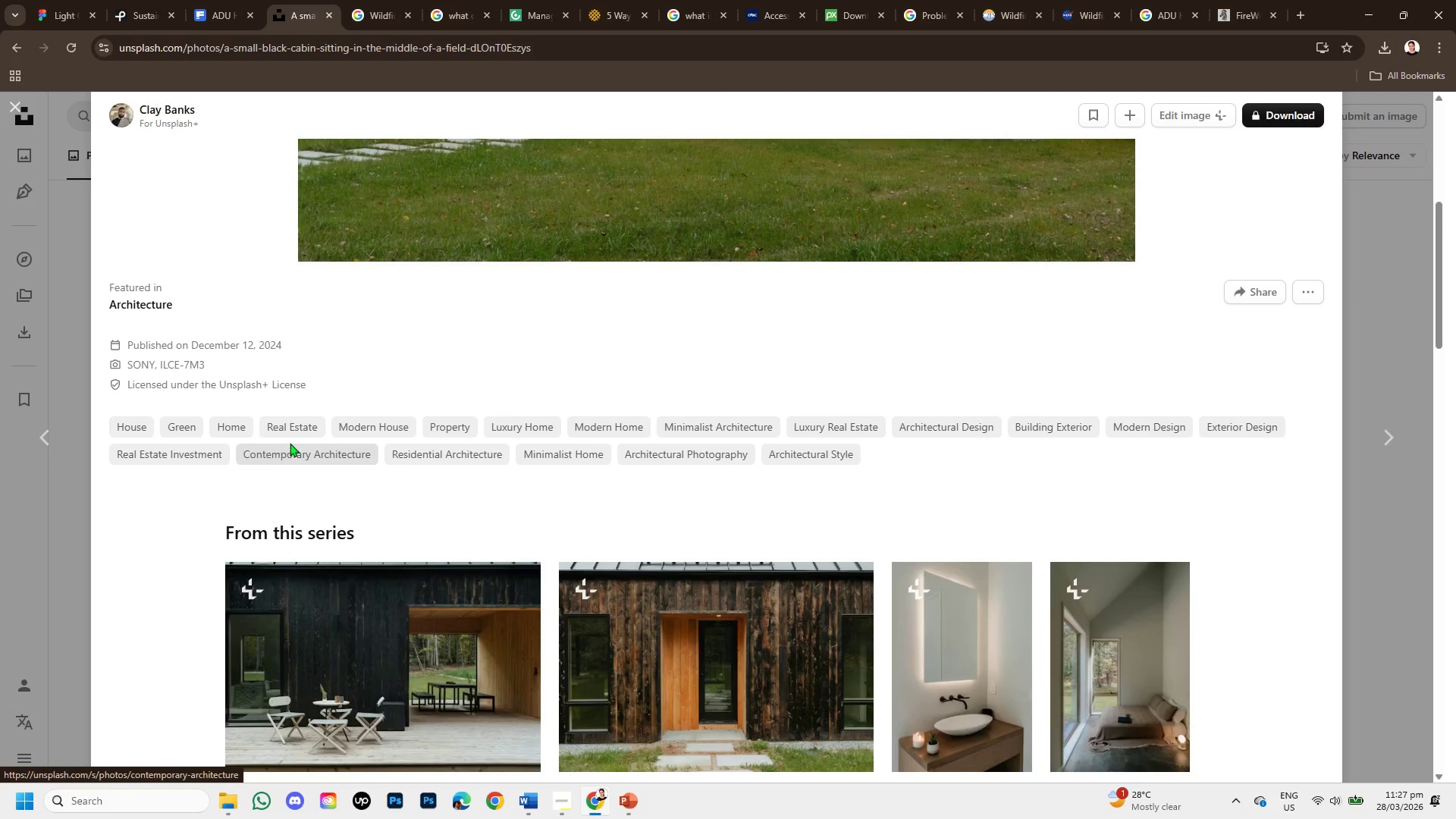 
scroll: coordinate [914, 694], scroll_direction: down, amount: 9.0
 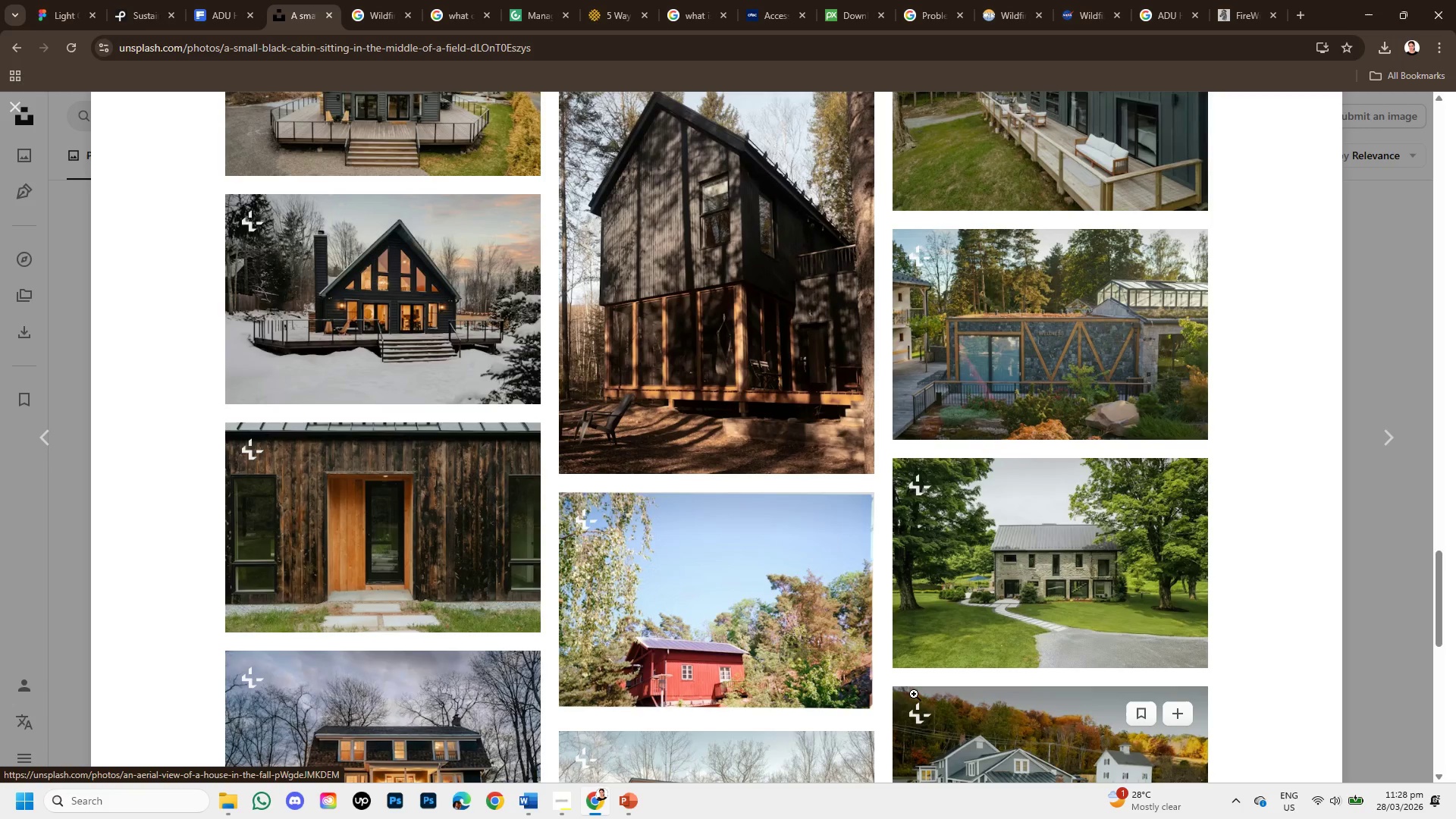 
mouse_move([1098, 686])
 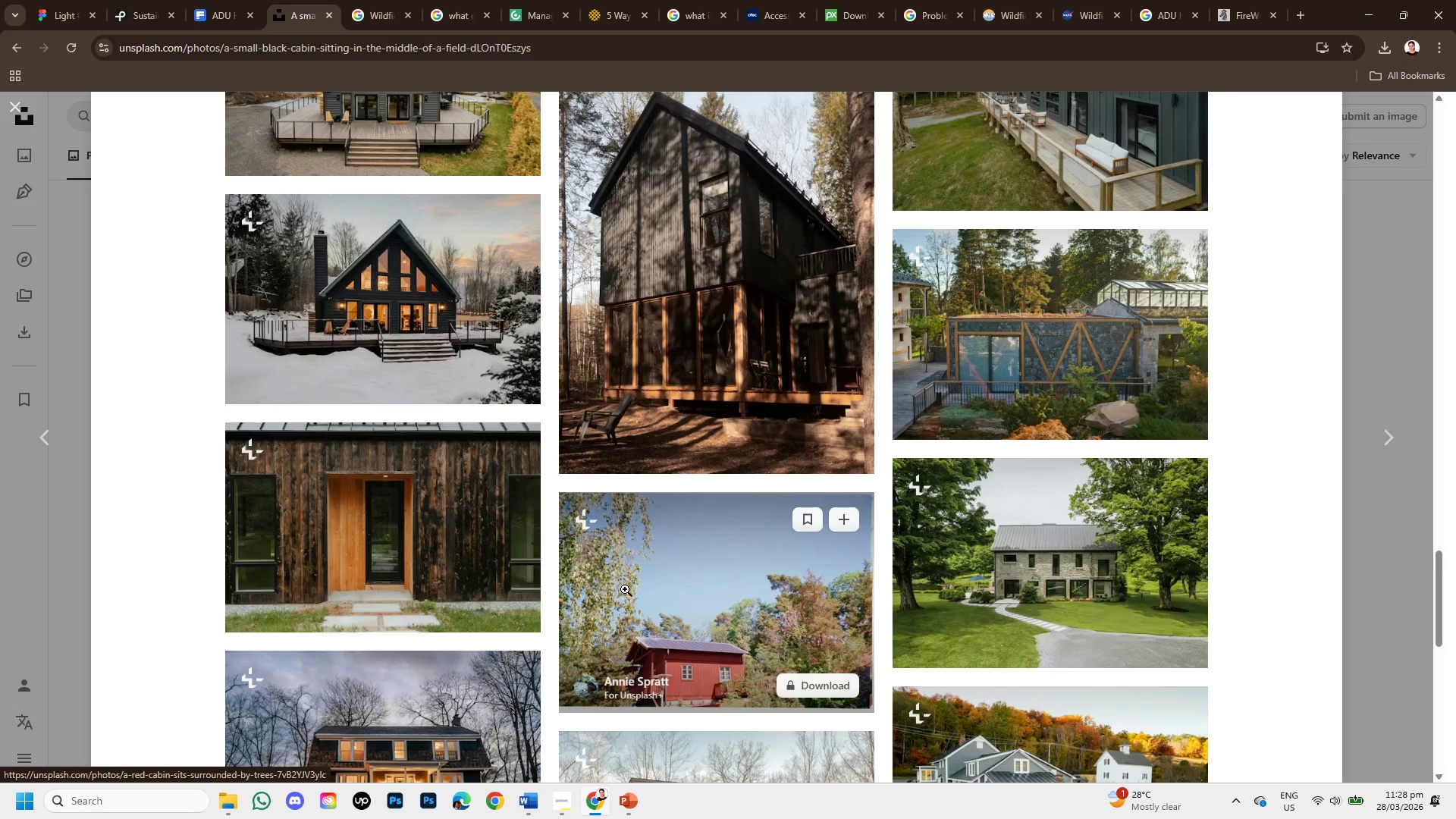 
scroll: coordinate [1131, 543], scroll_direction: down, amount: 3.0
 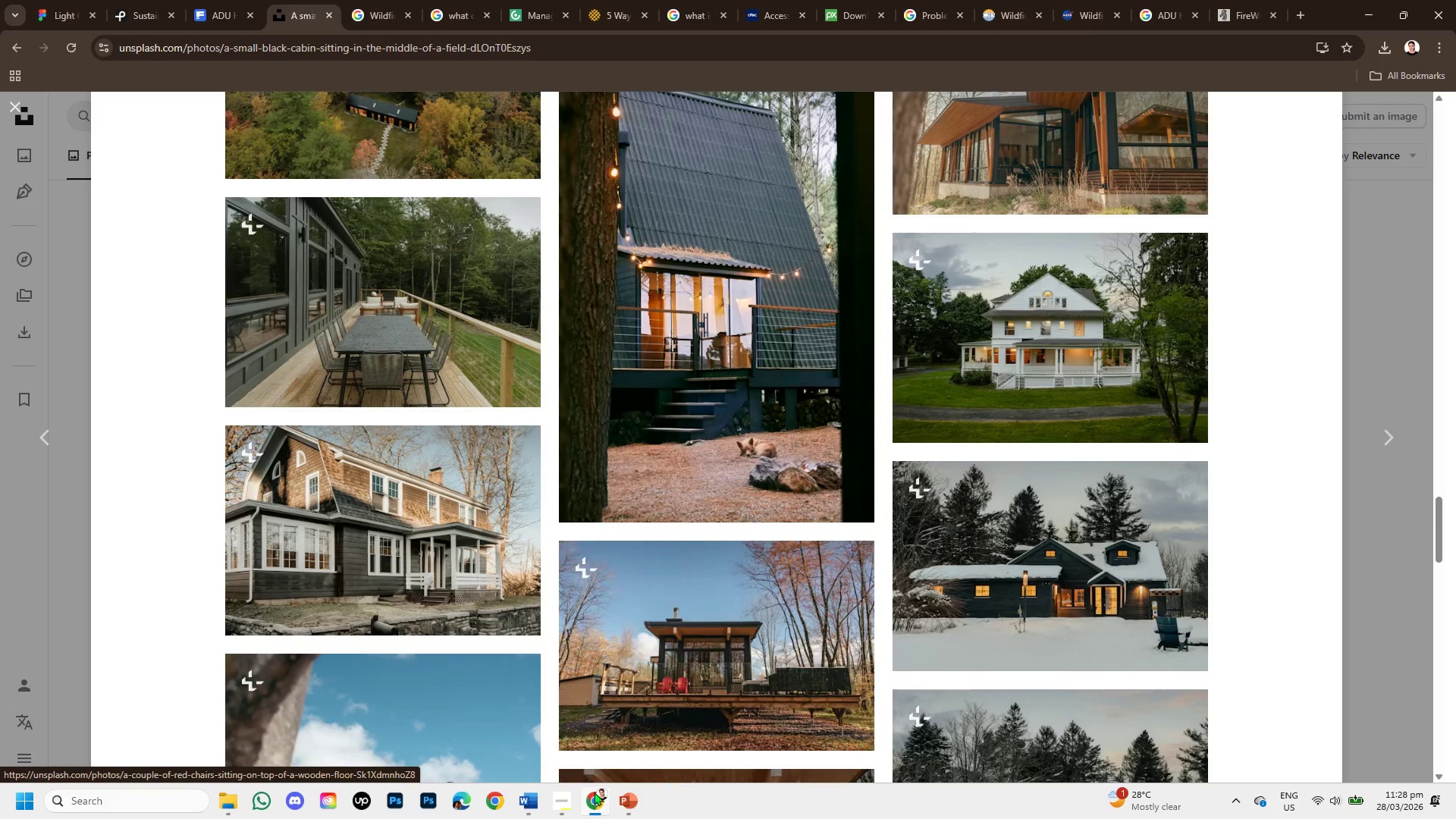 
left_click([625, 815])
 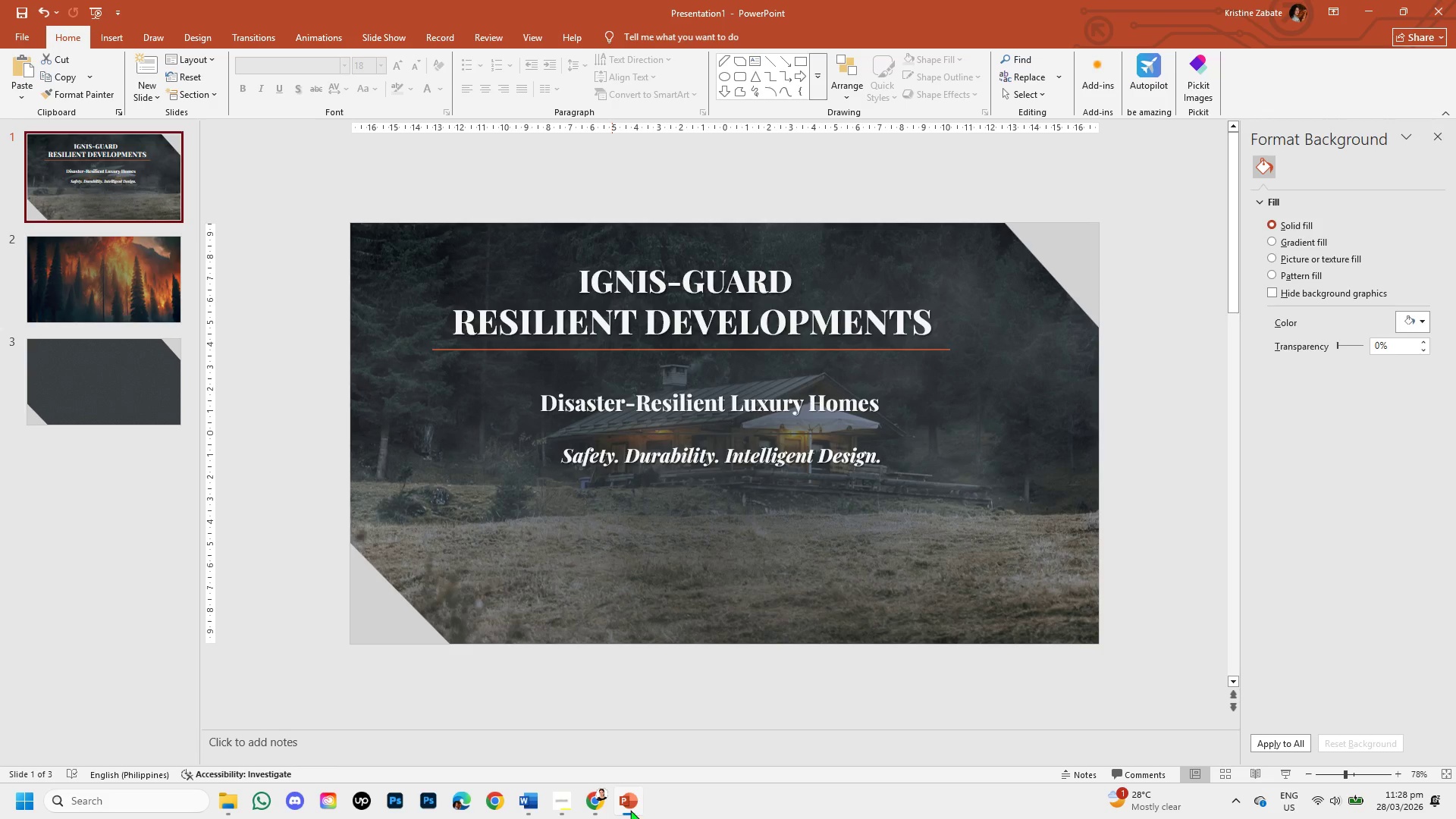 
scroll: coordinate [770, 557], scroll_direction: down, amount: 1.0
 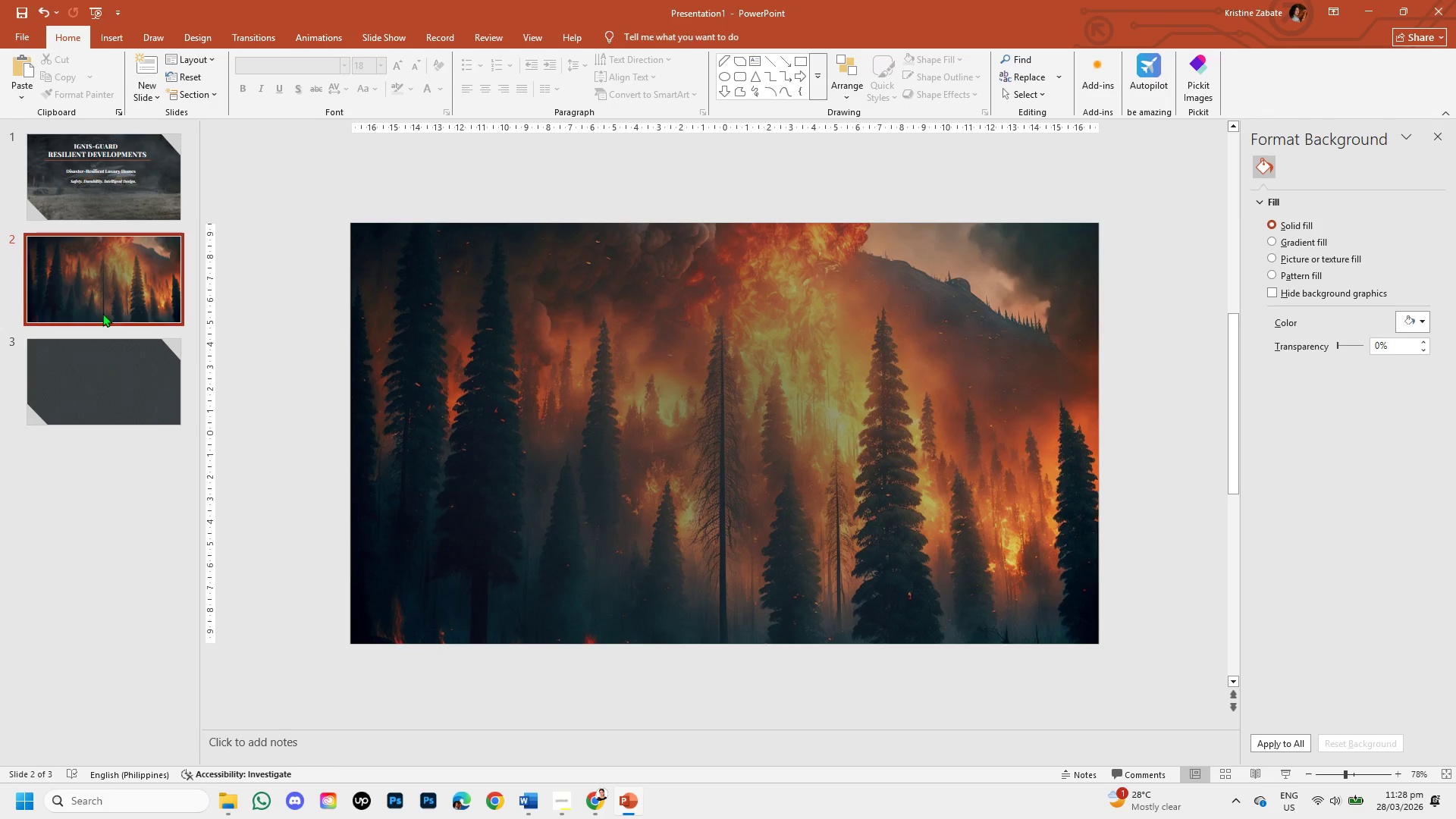 
left_click([102, 304])
 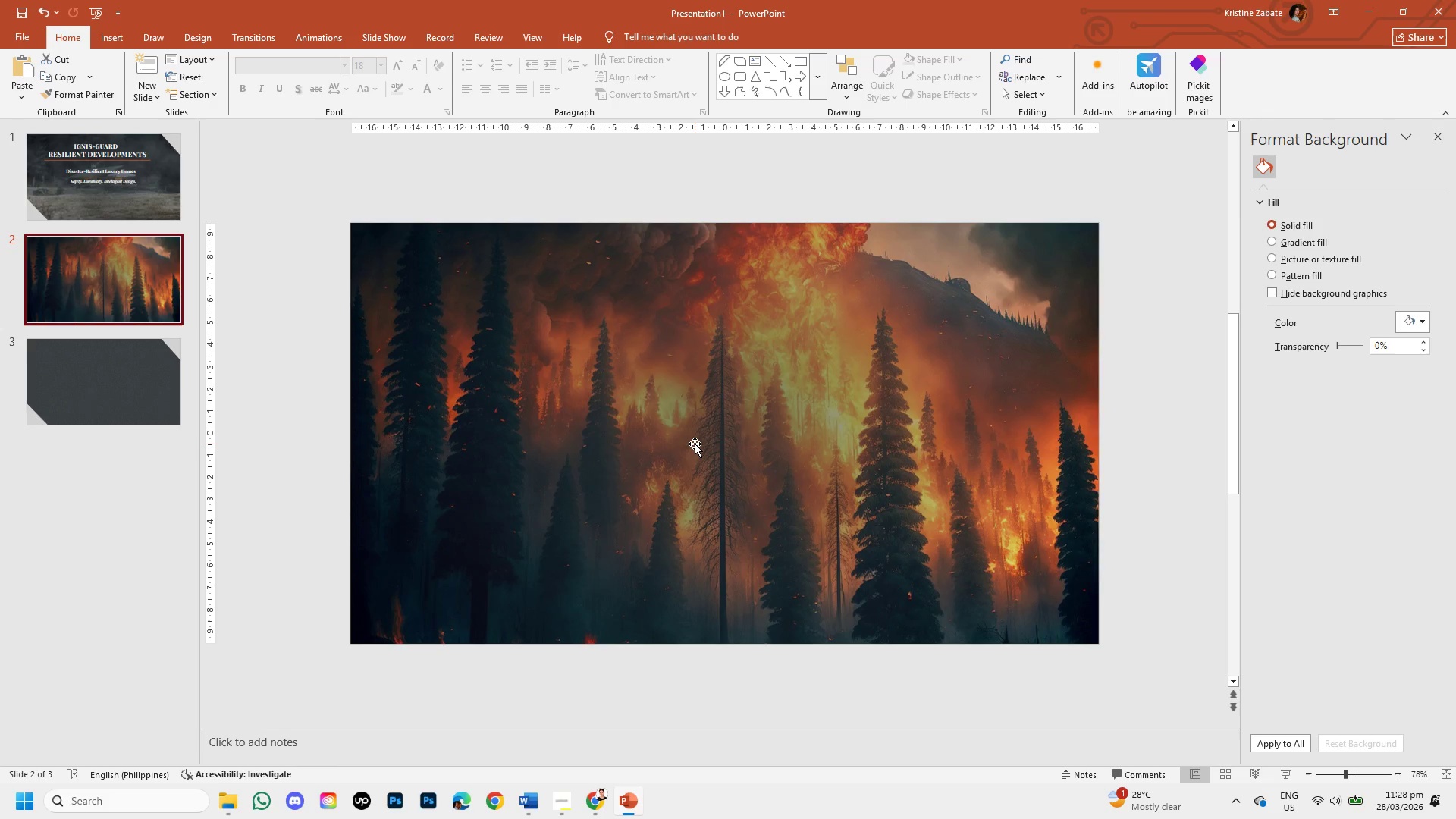 
key(Control+V)
 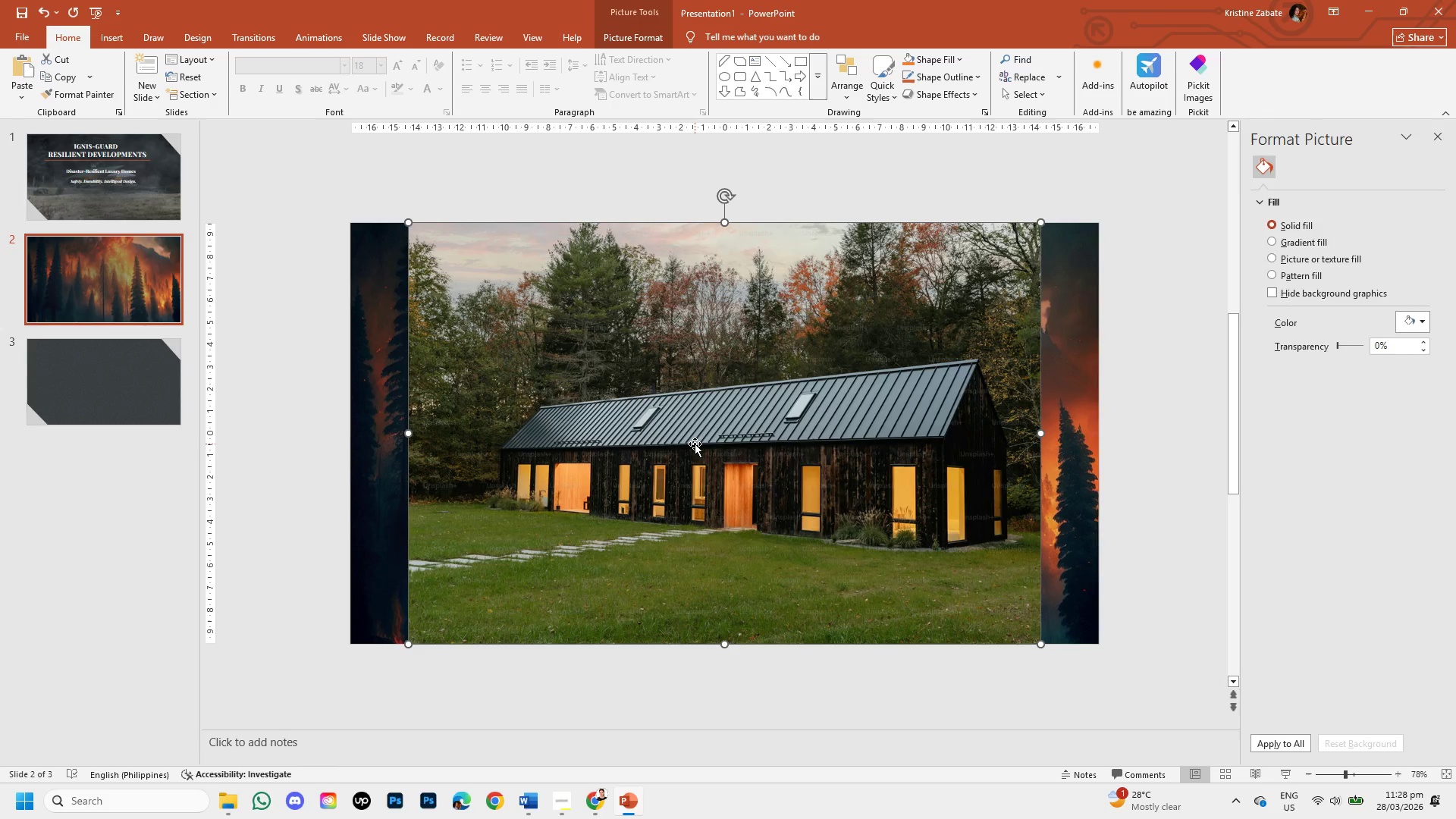 
left_click([695, 444])
 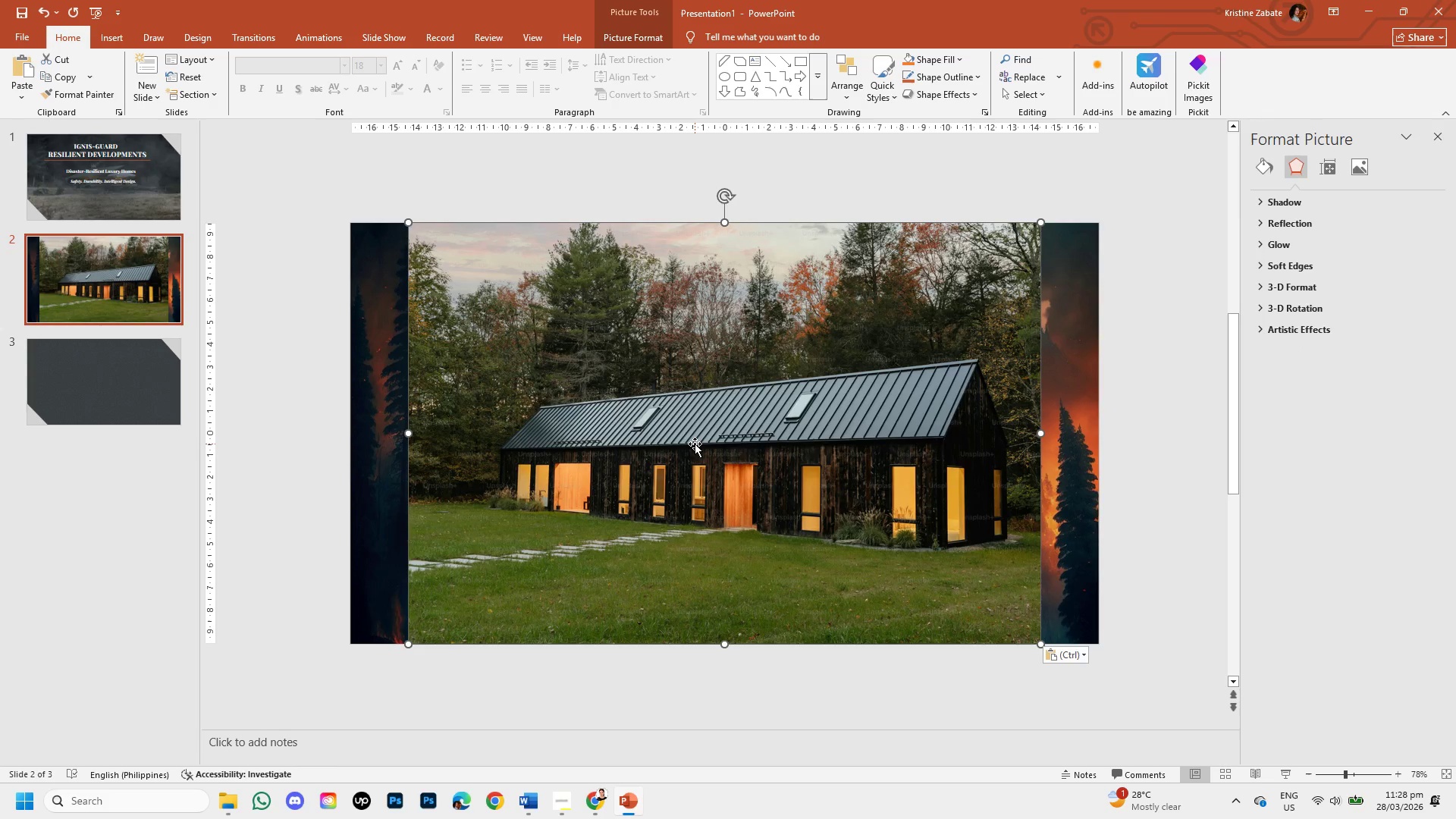 
left_click_drag(start_coordinate=[695, 444], to_coordinate=[751, 441])
 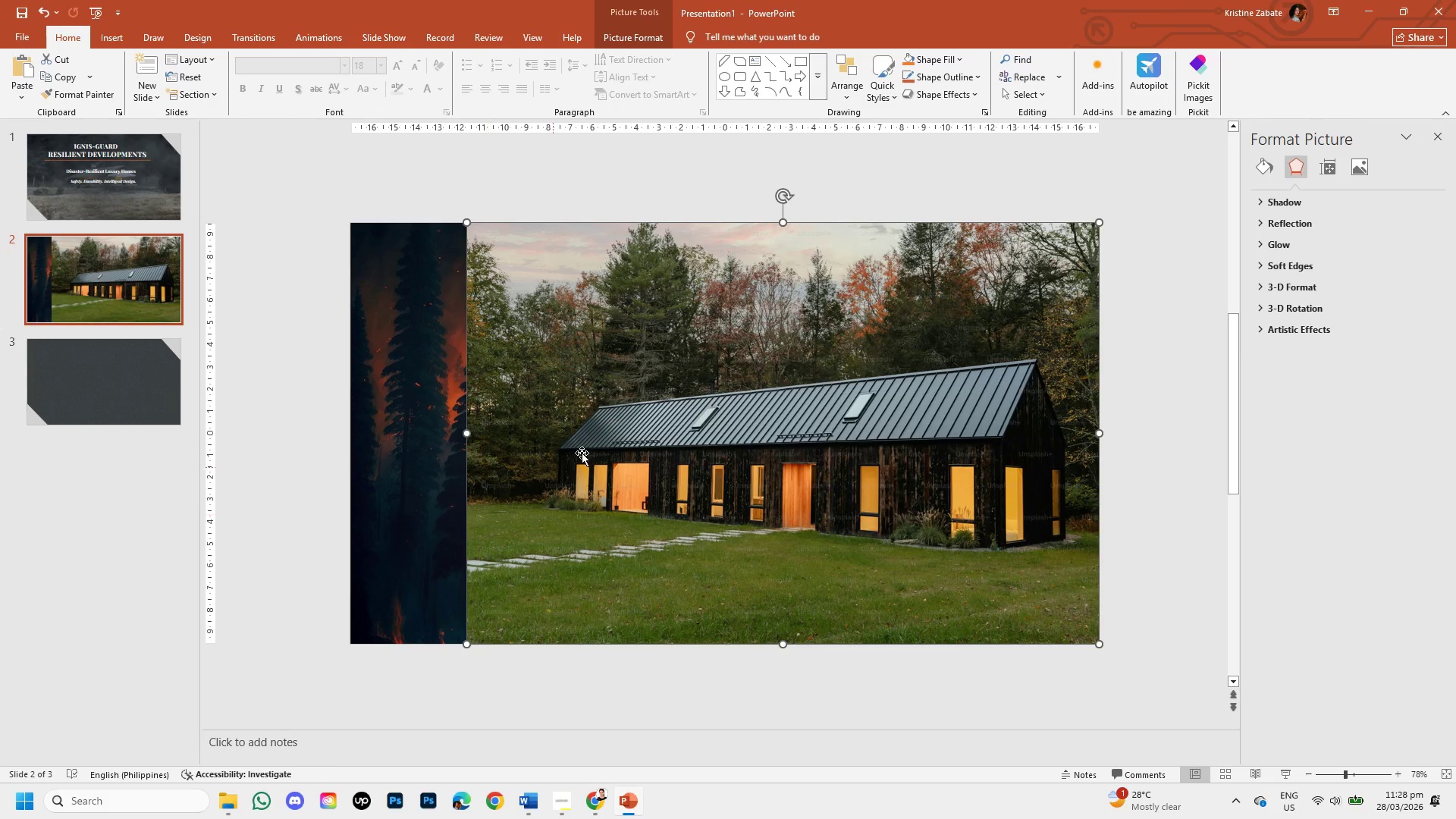 
double_click([663, 419])
 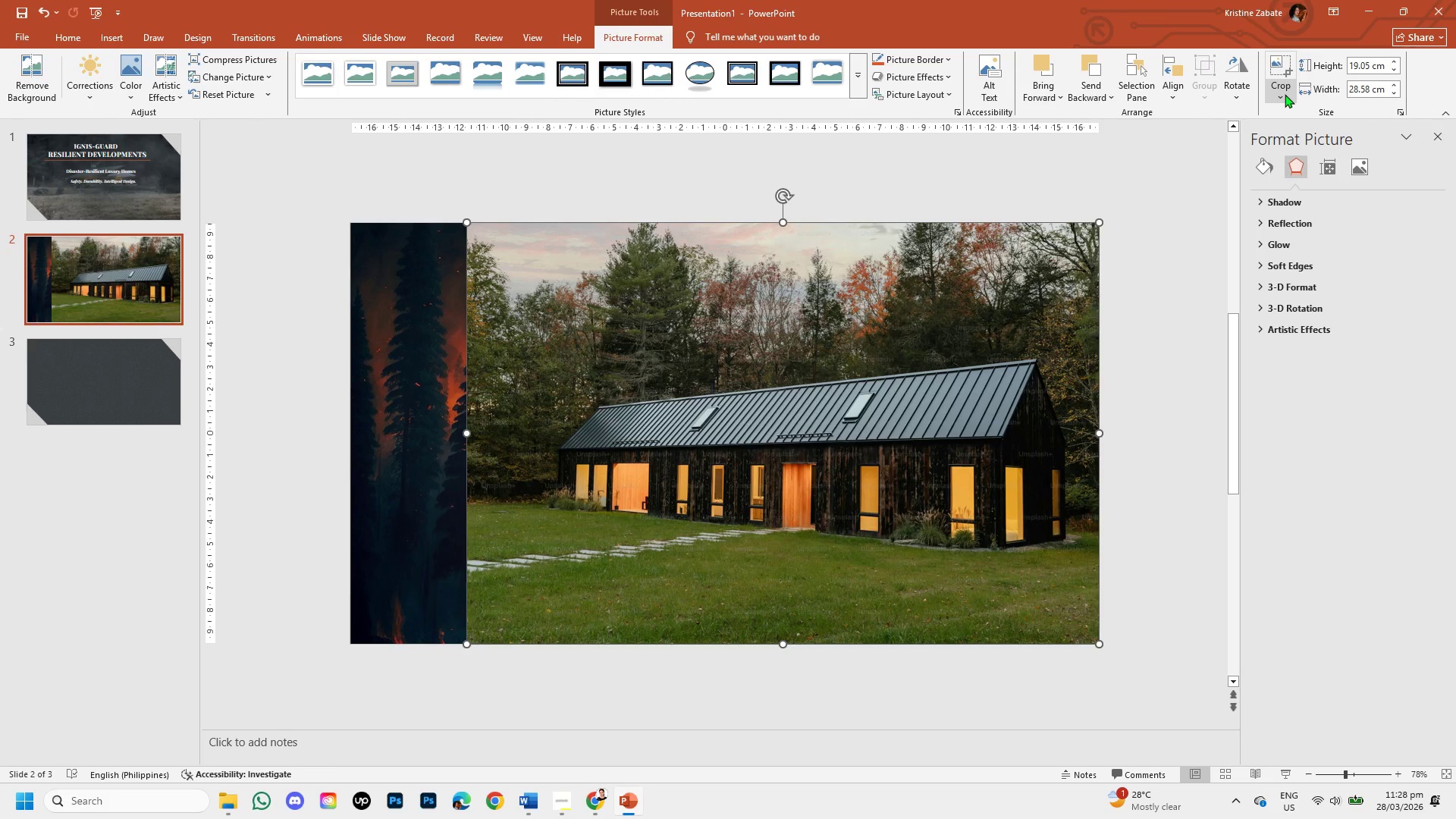 
left_click([1285, 94])
 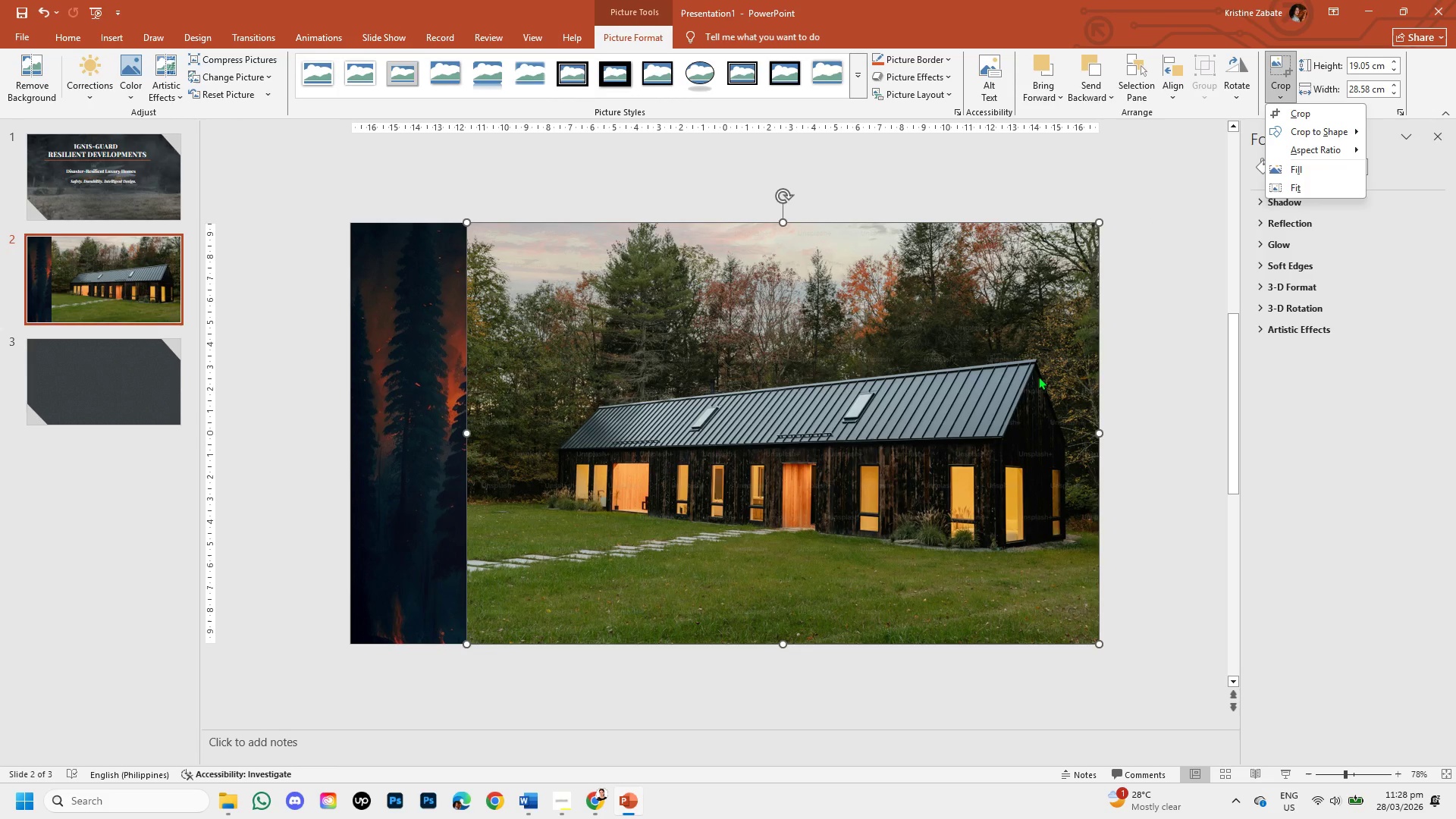 
wait(6.11)
 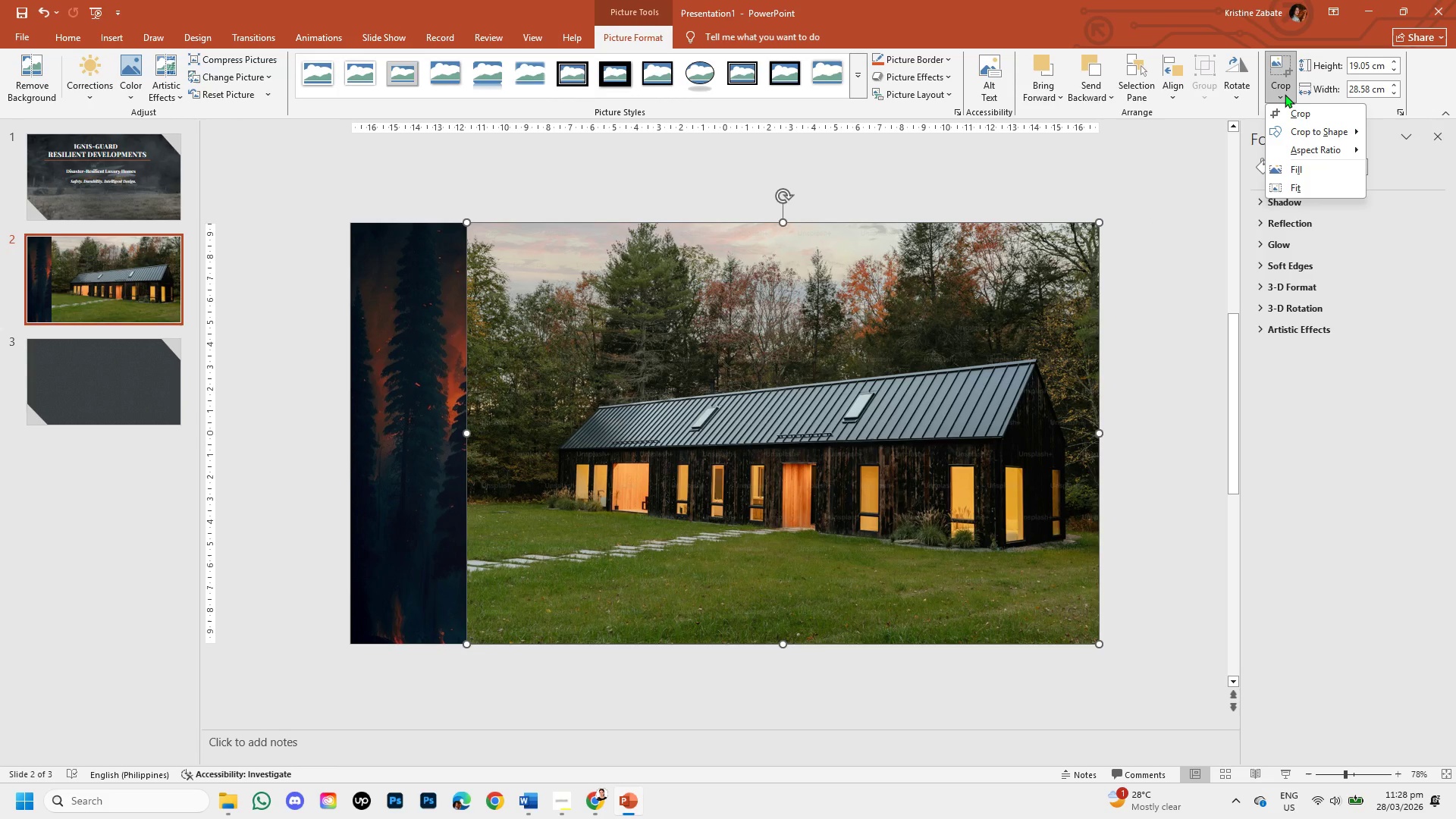 
left_click([1306, 151])
 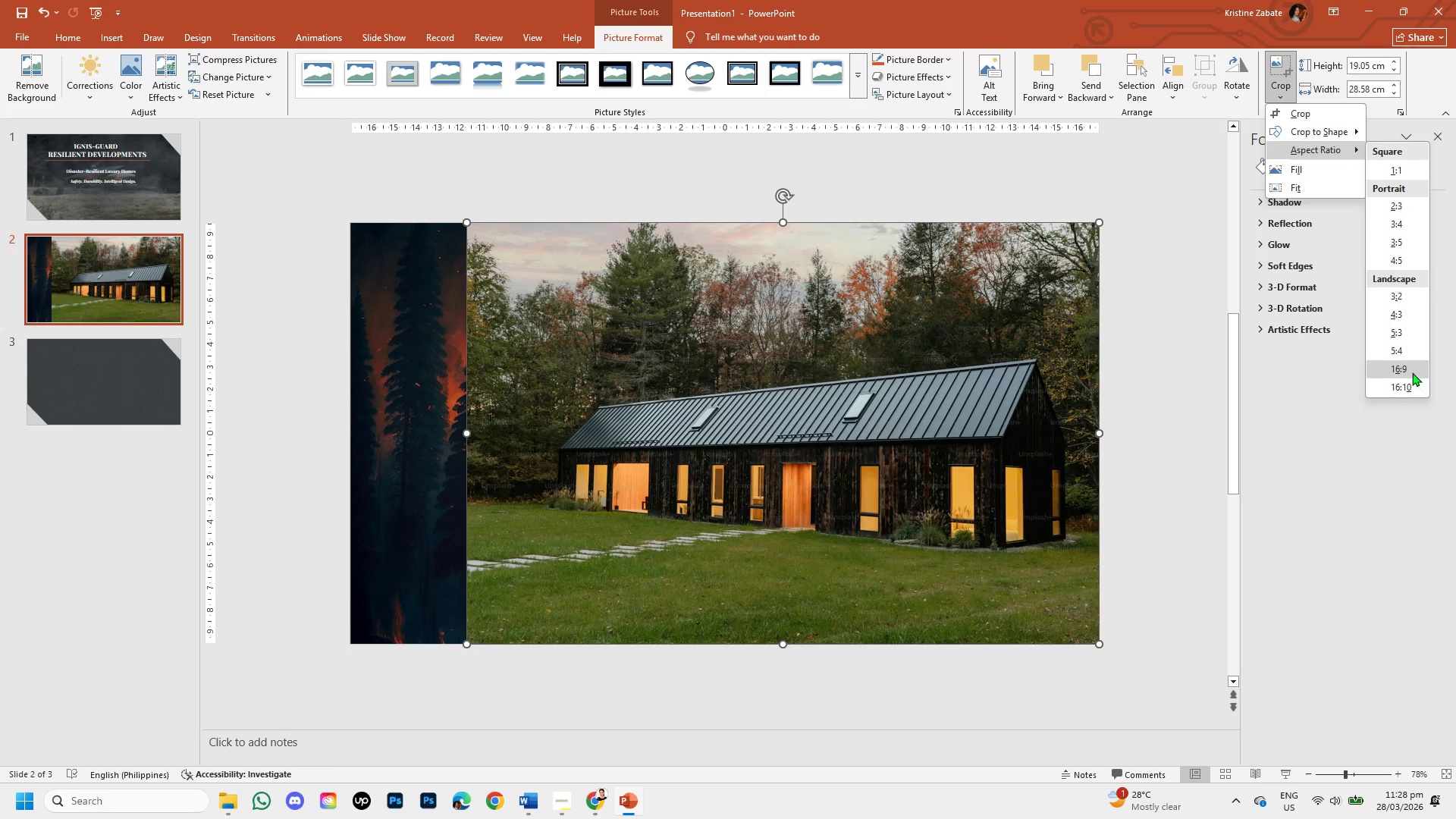 
left_click([1411, 372])
 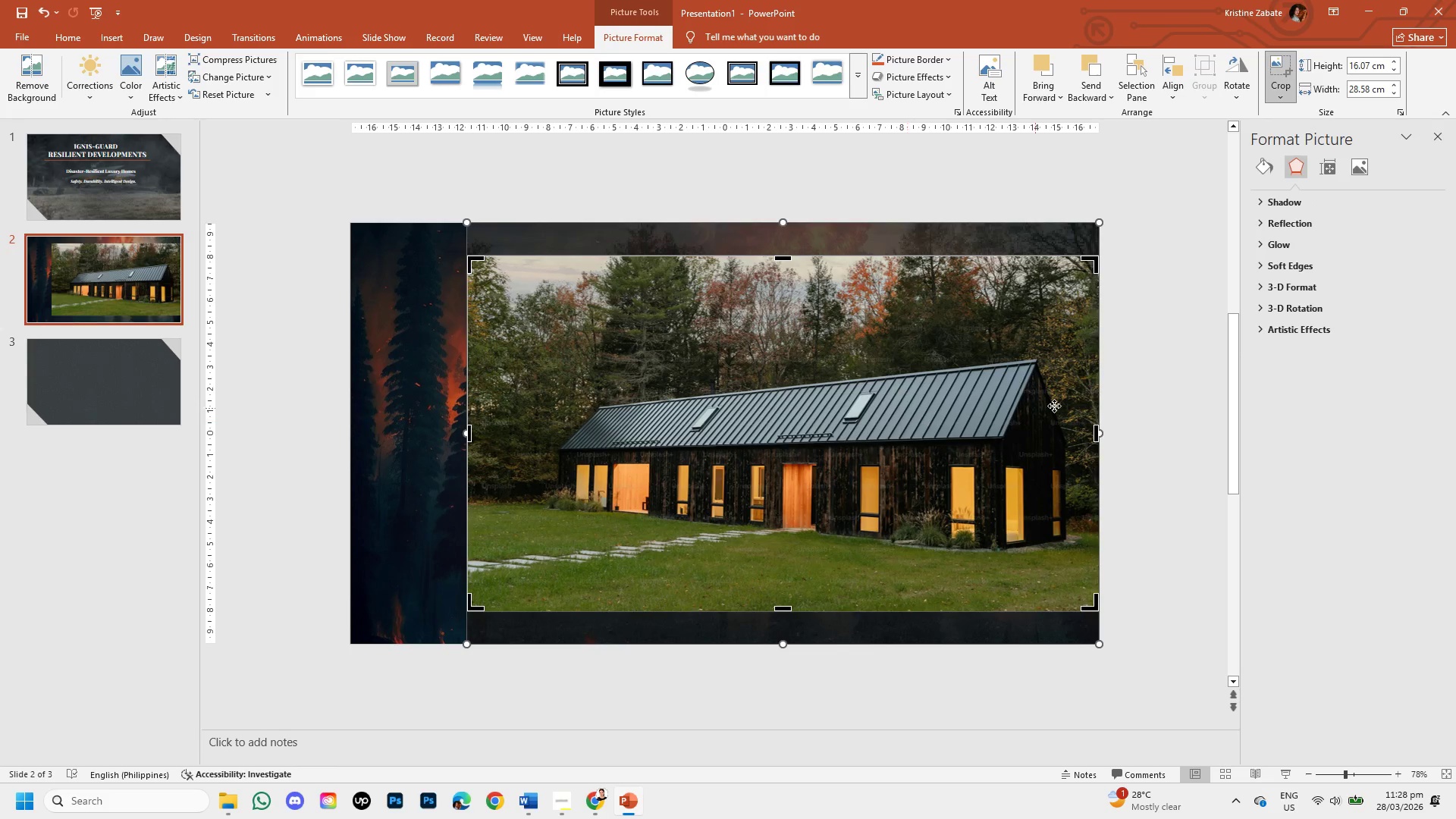 
left_click([1143, 374])
 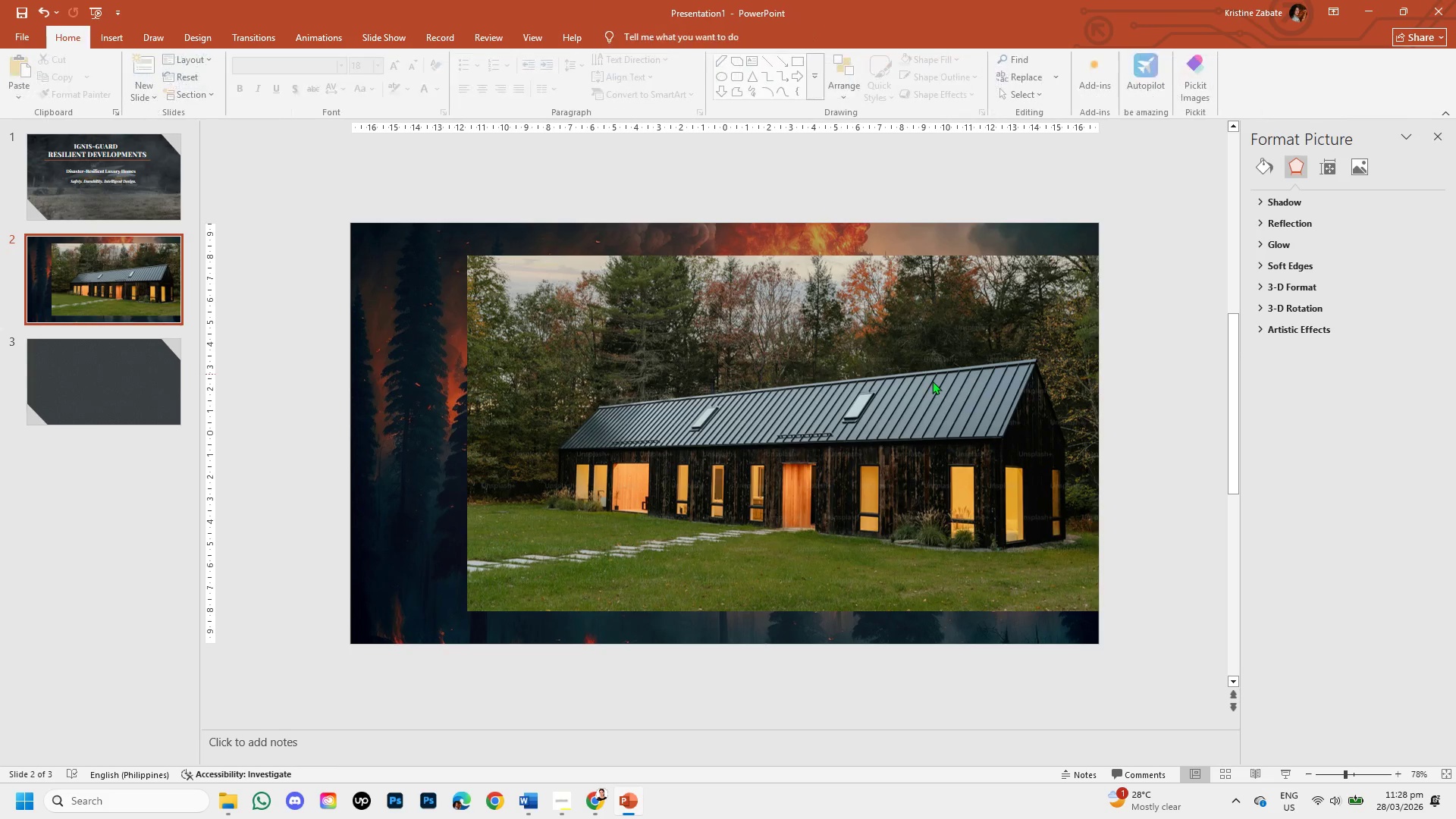 
left_click_drag(start_coordinate=[932, 381], to_coordinate=[932, 348])
 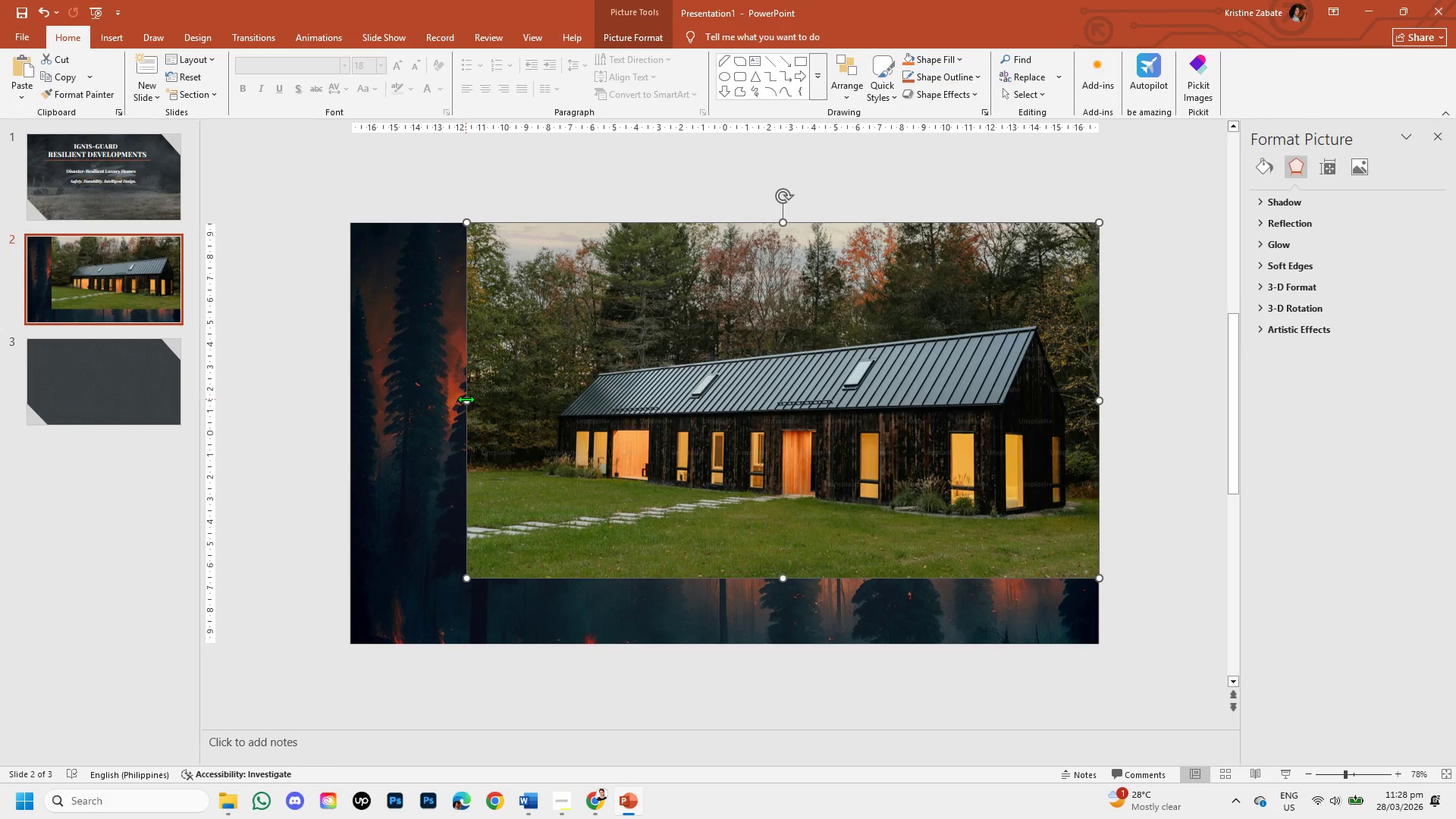 
left_click_drag(start_coordinate=[466, 399], to_coordinate=[644, 418])
 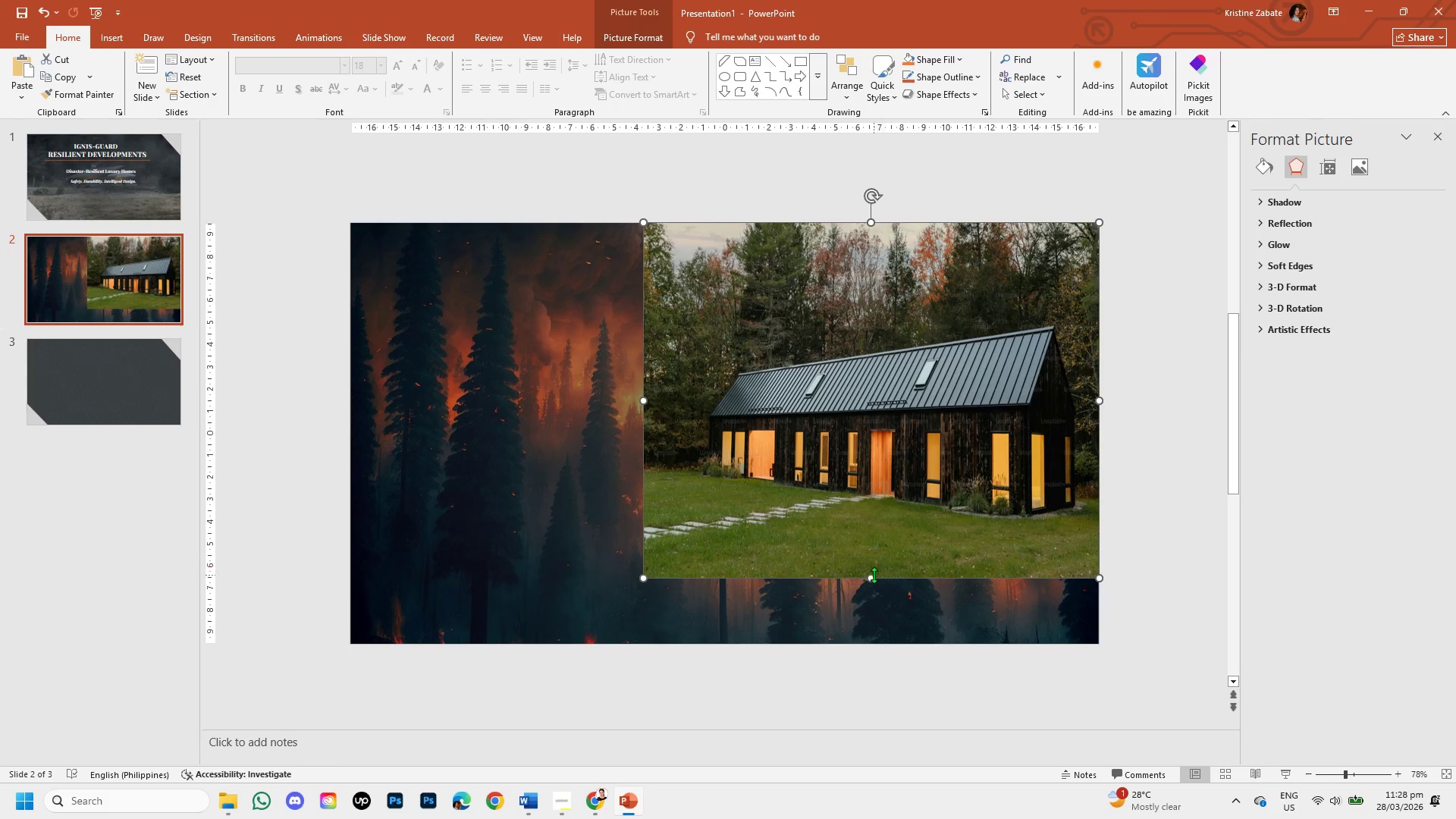 
left_click_drag(start_coordinate=[871, 579], to_coordinate=[871, 644])
 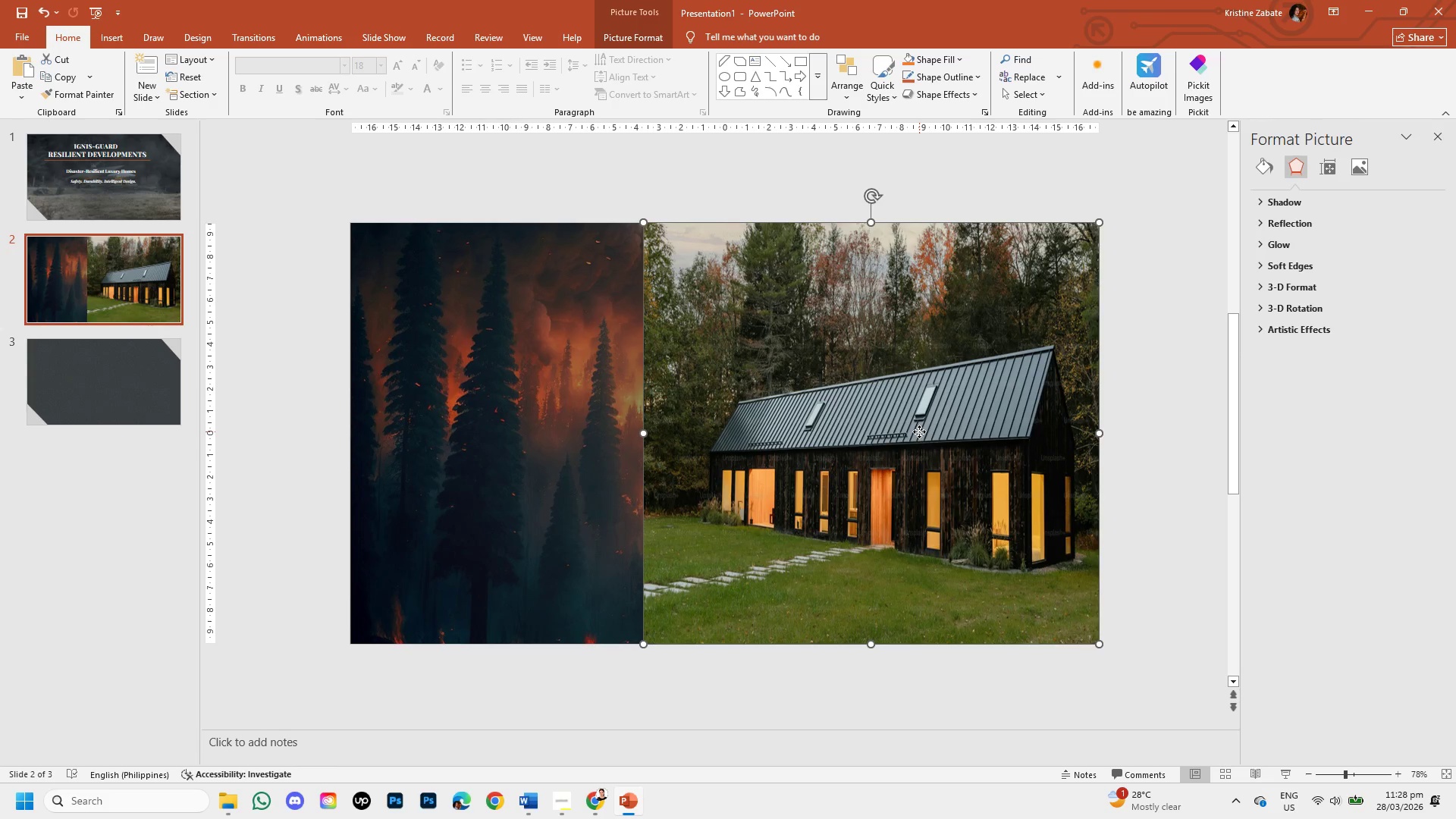 
double_click([919, 431])
 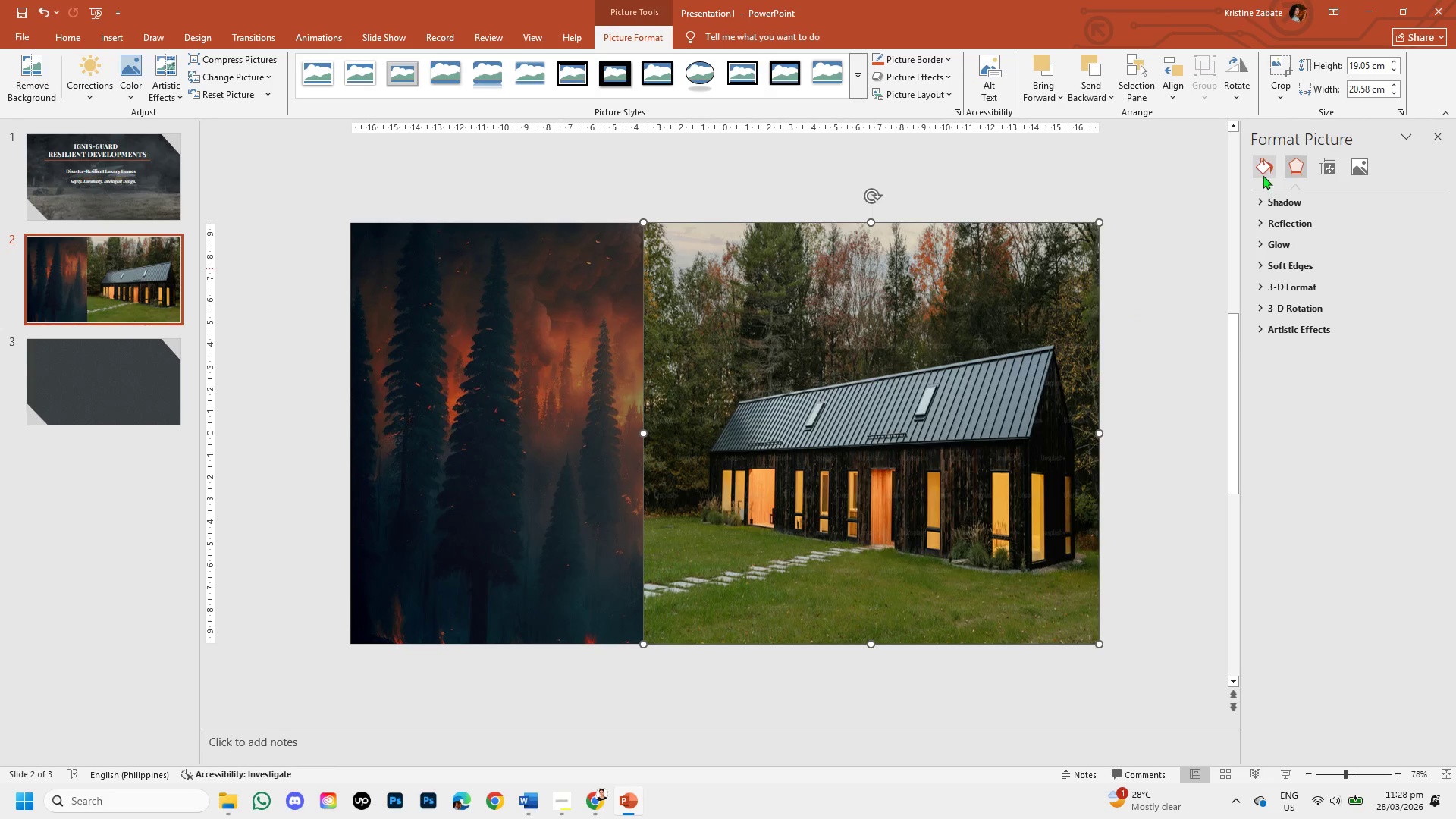 
left_click([1263, 175])
 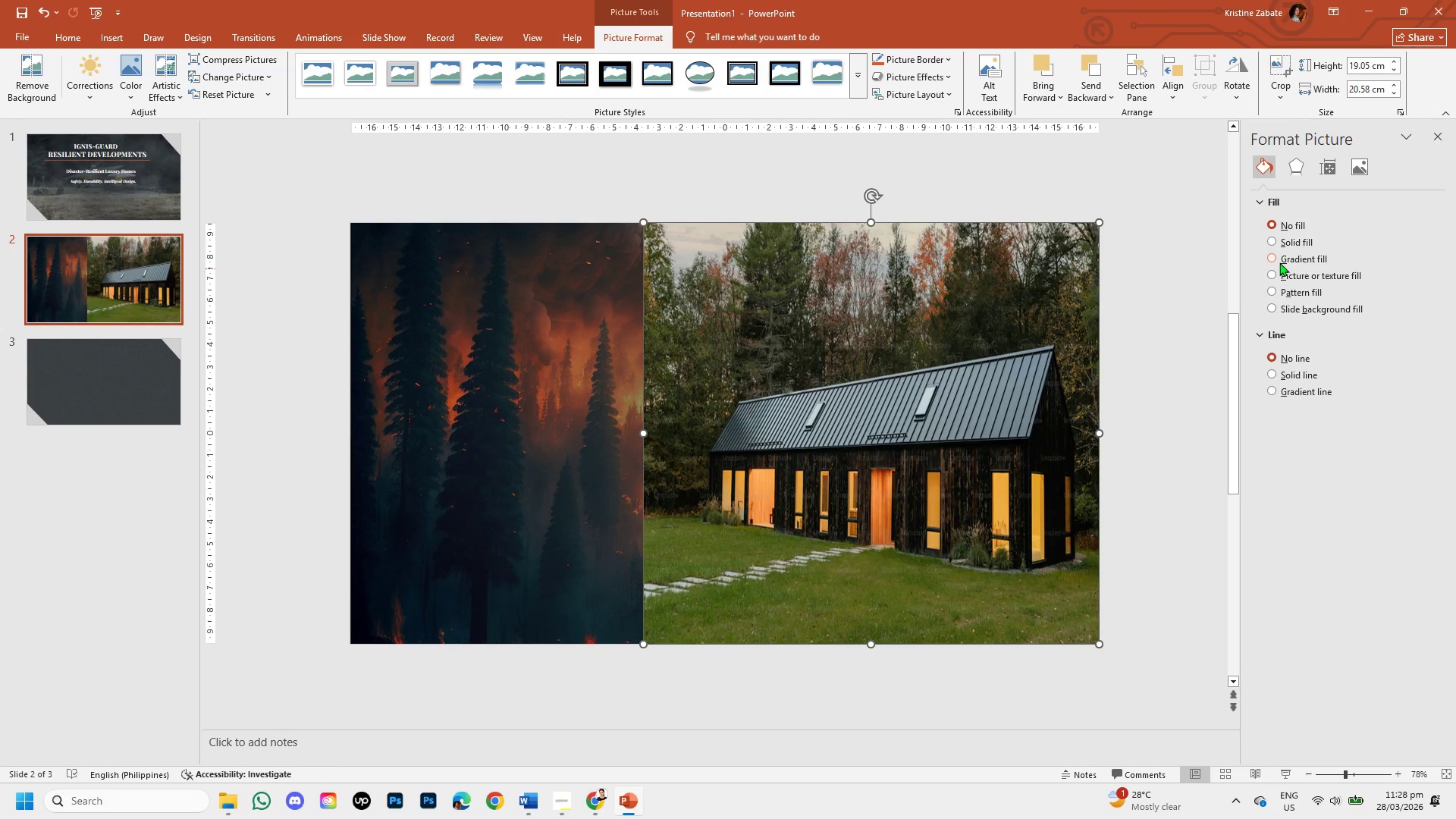 
left_click([1273, 257])
 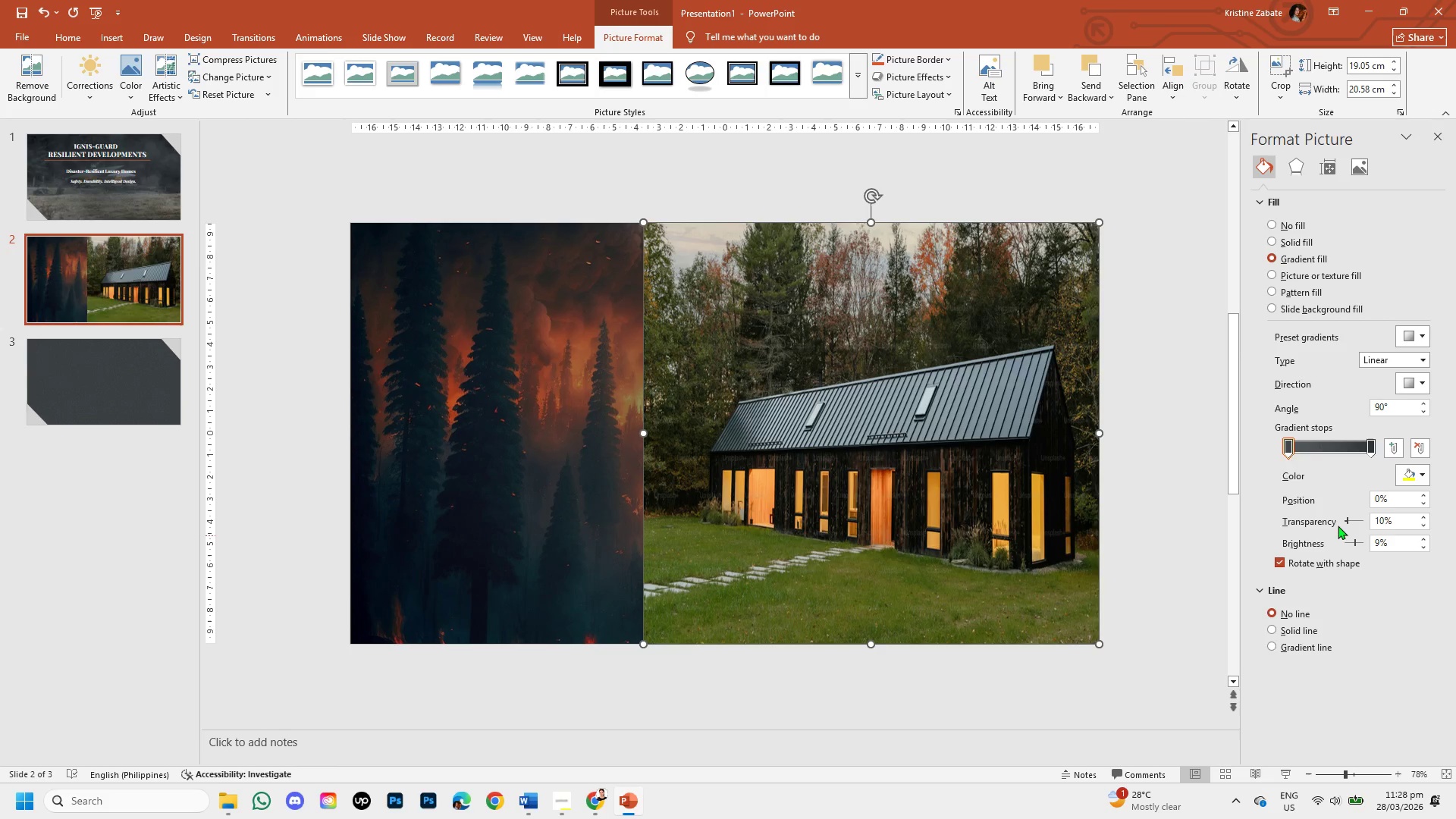 
left_click_drag(start_coordinate=[1345, 522], to_coordinate=[1382, 519])
 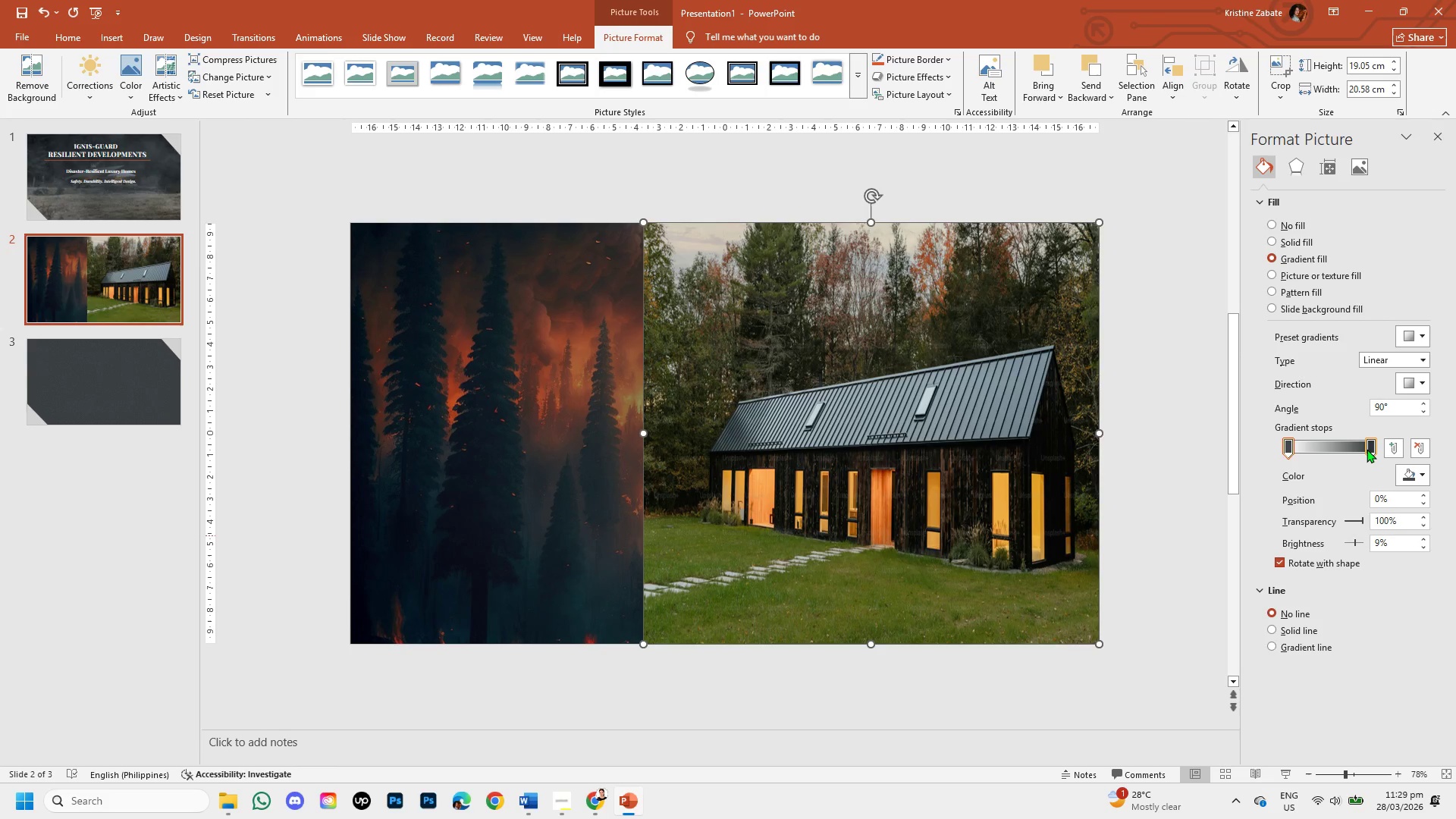 
left_click([1367, 449])
 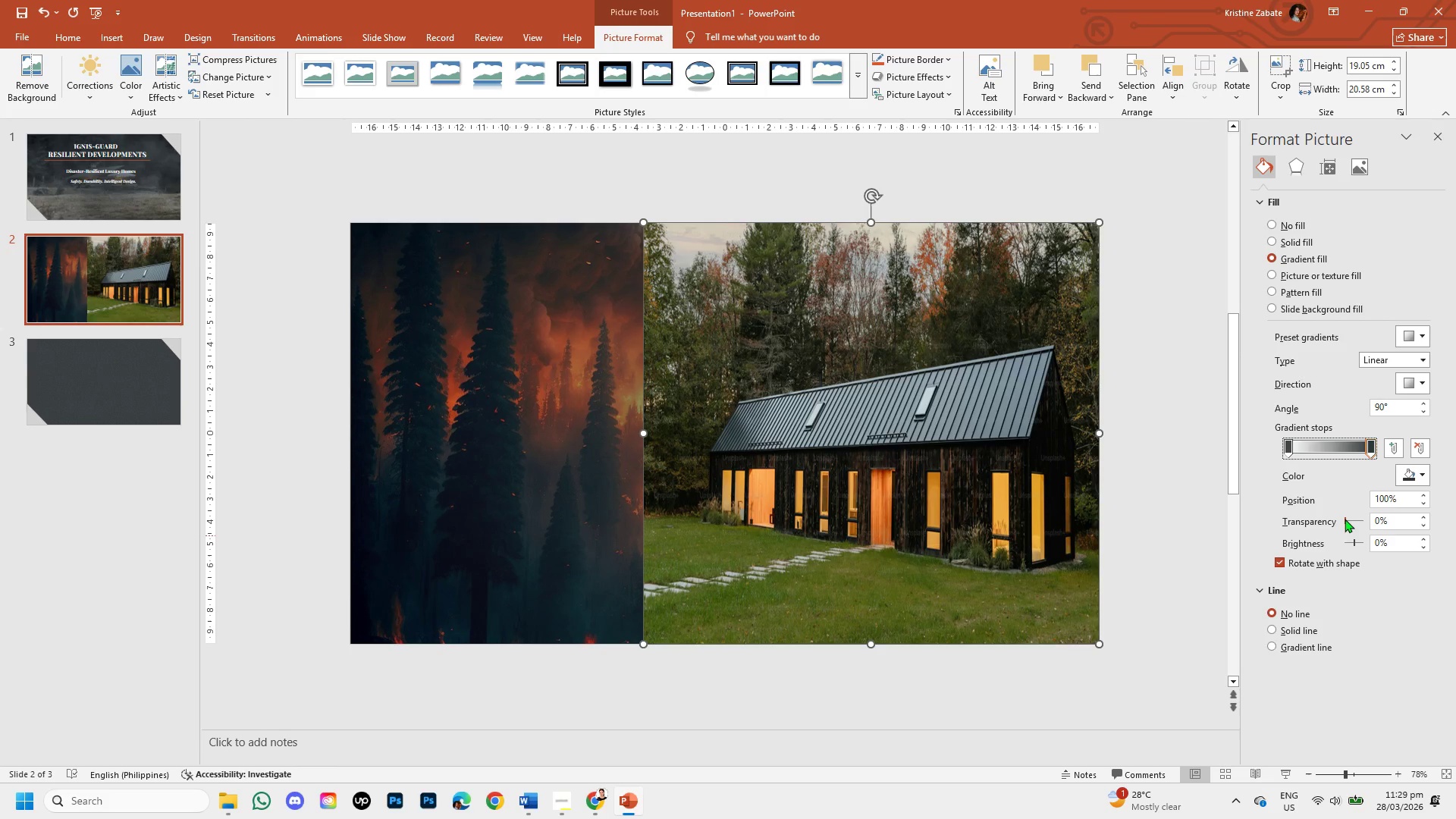 
left_click_drag(start_coordinate=[1345, 519], to_coordinate=[1392, 522])
 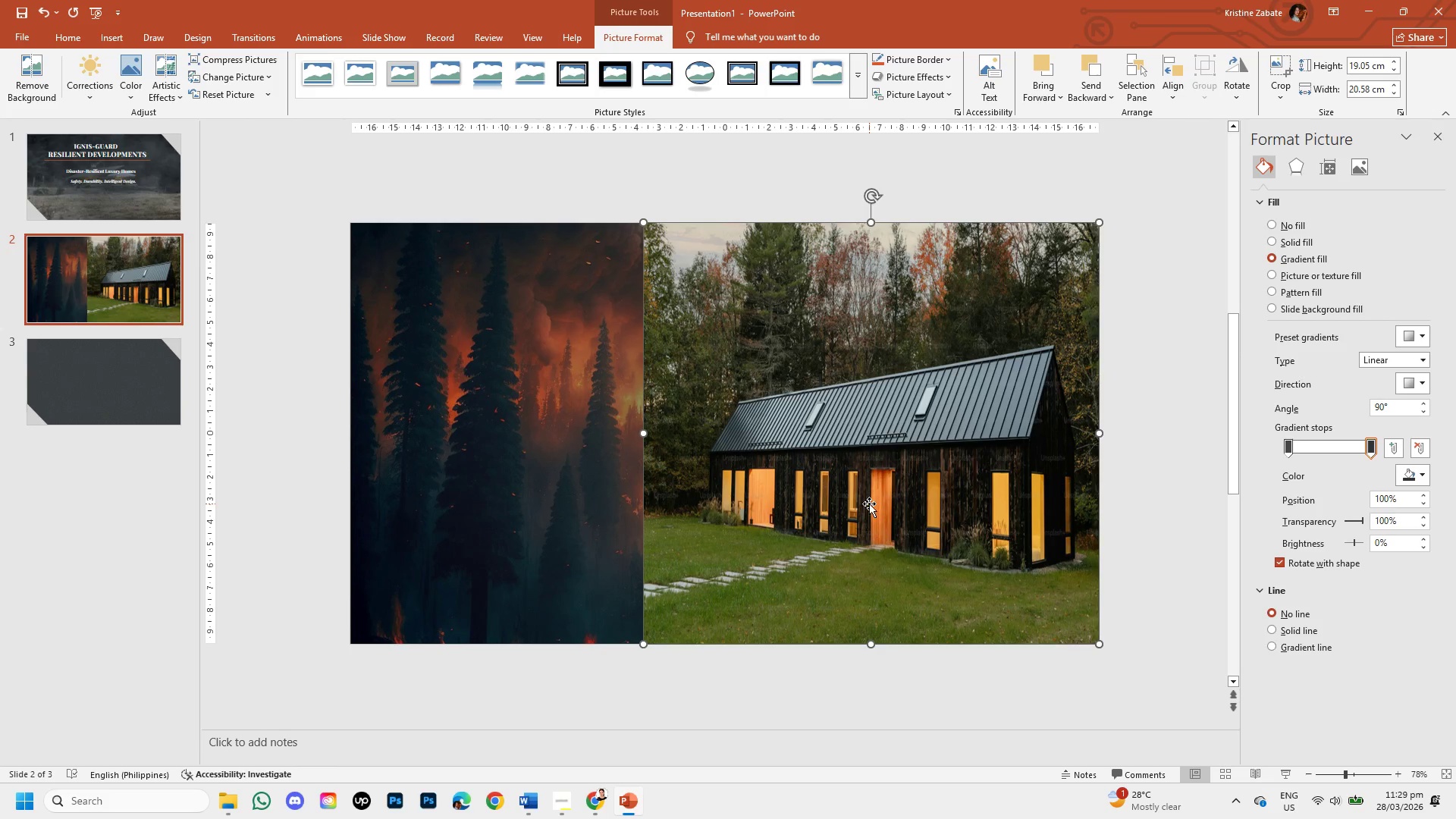 
double_click([869, 504])
 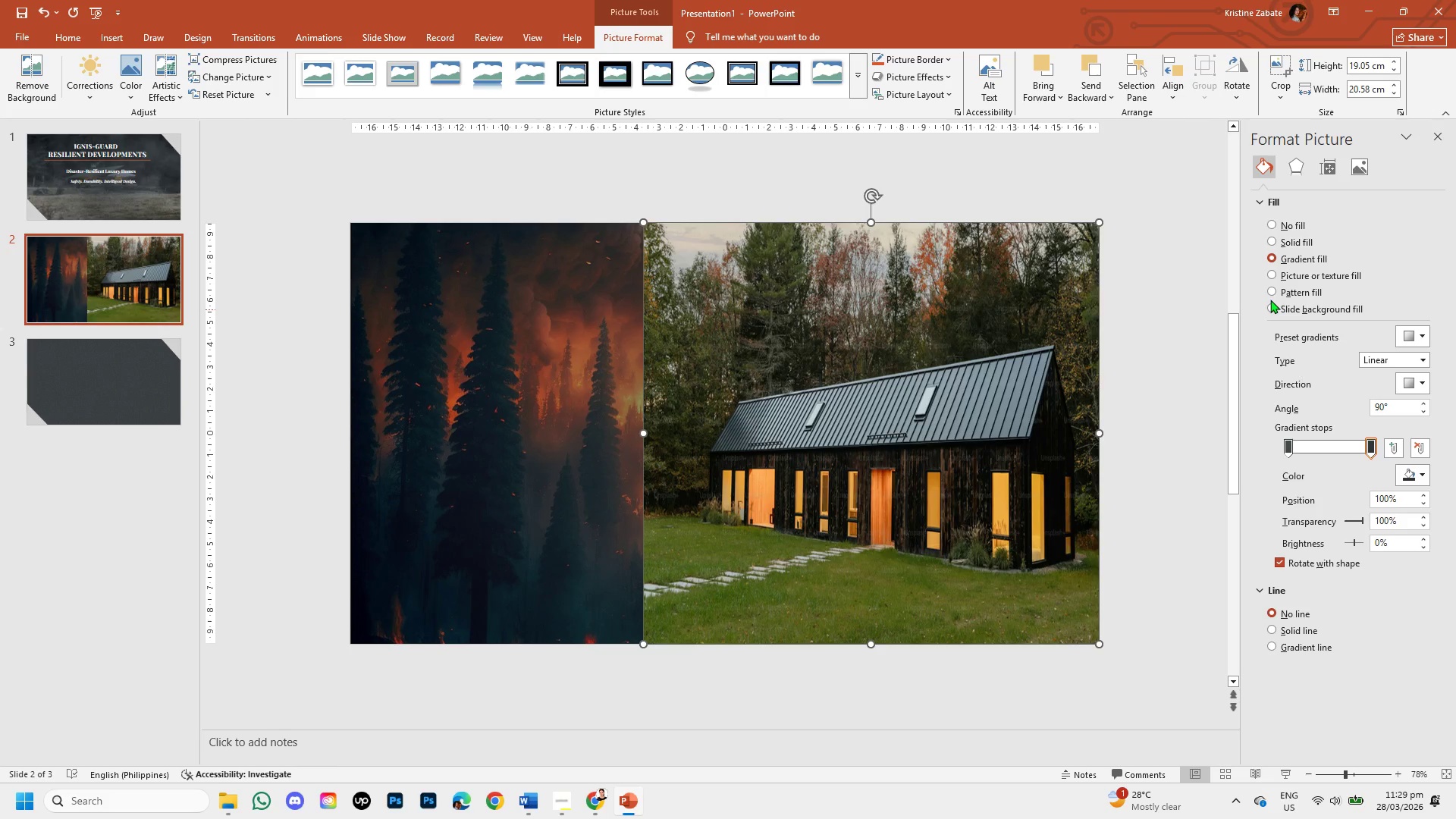 
wait(5.36)
 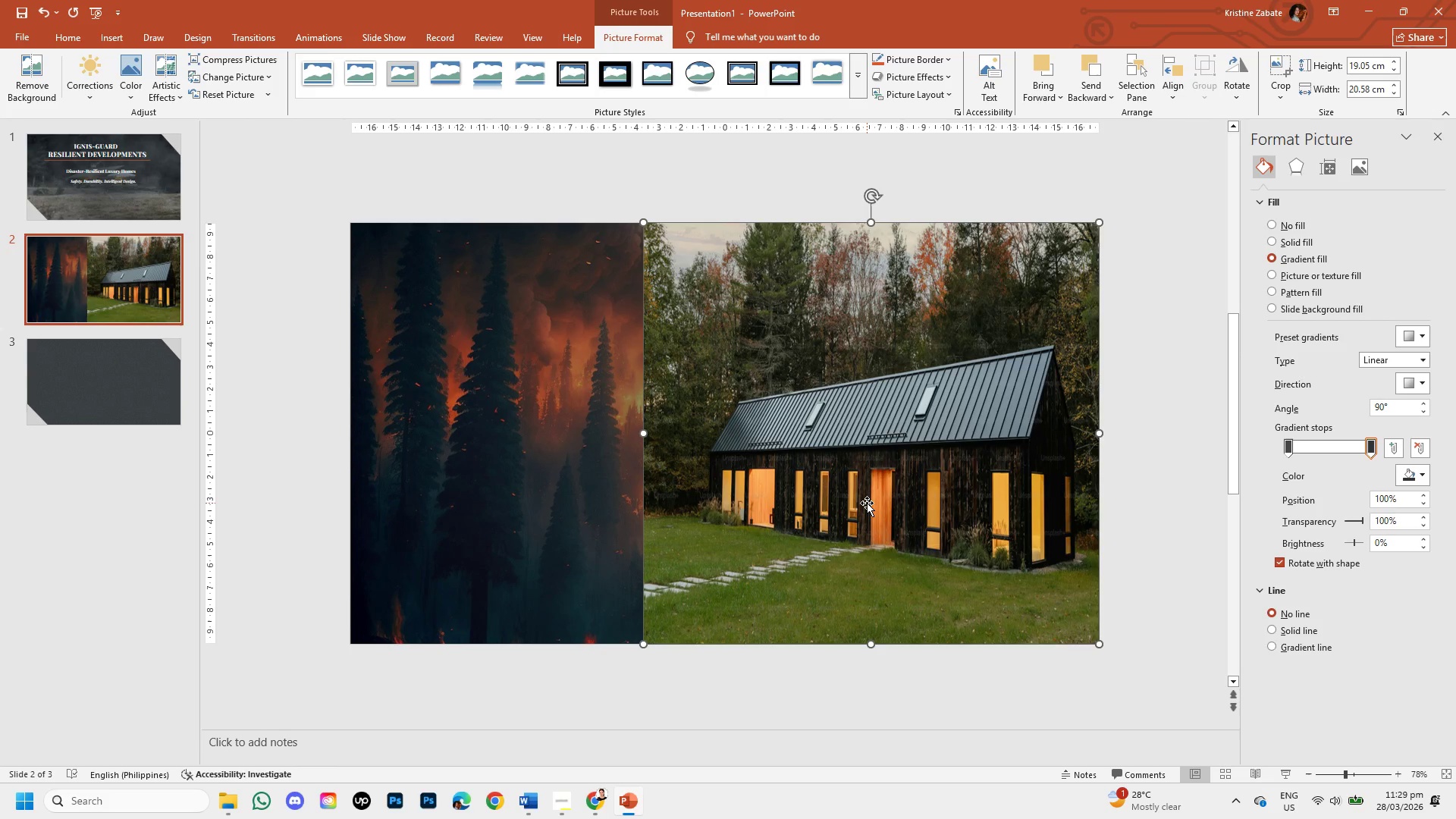 
left_click([1422, 341])
 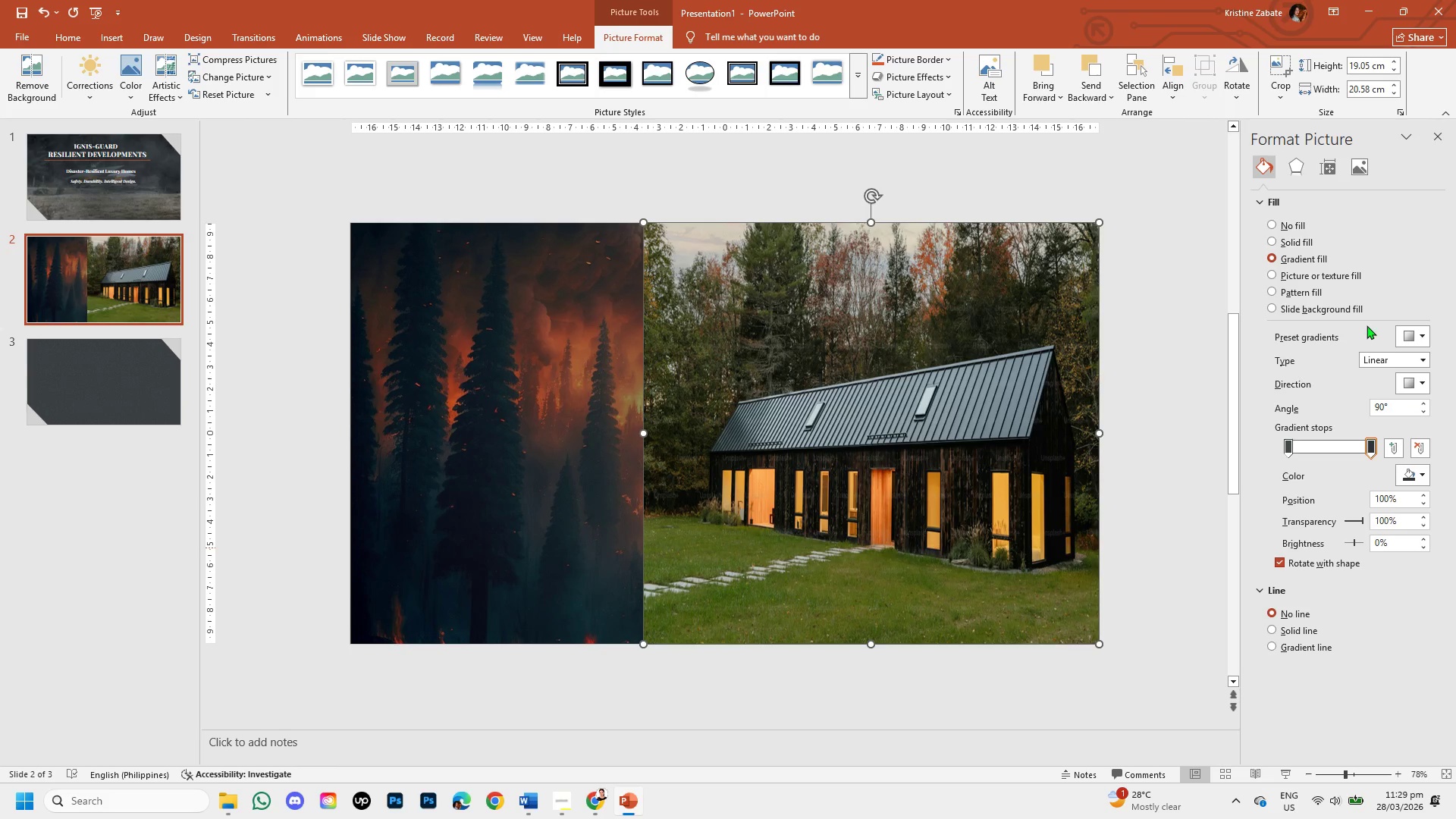 
wait(9.44)
 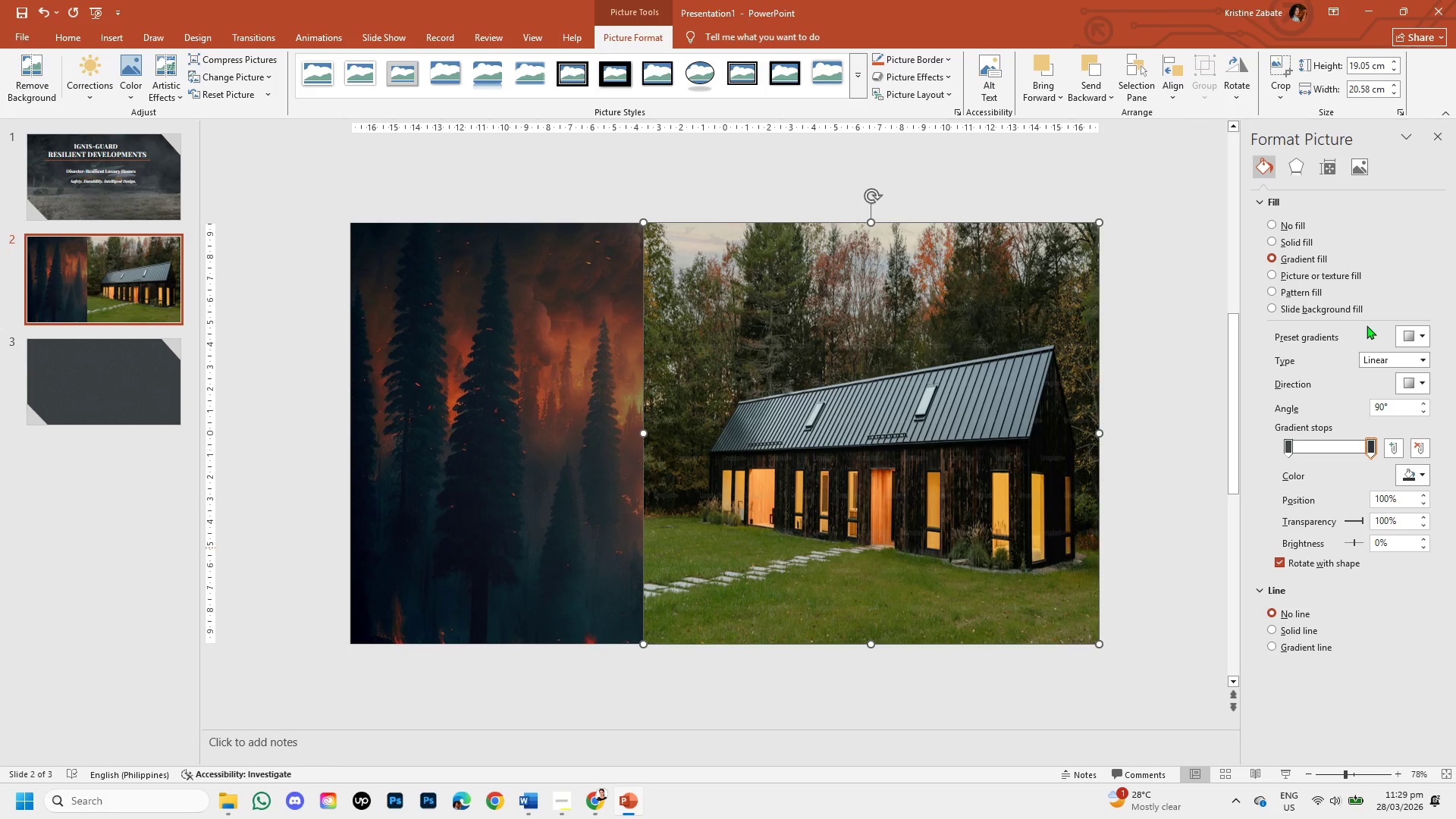 
left_click([1421, 383])
 